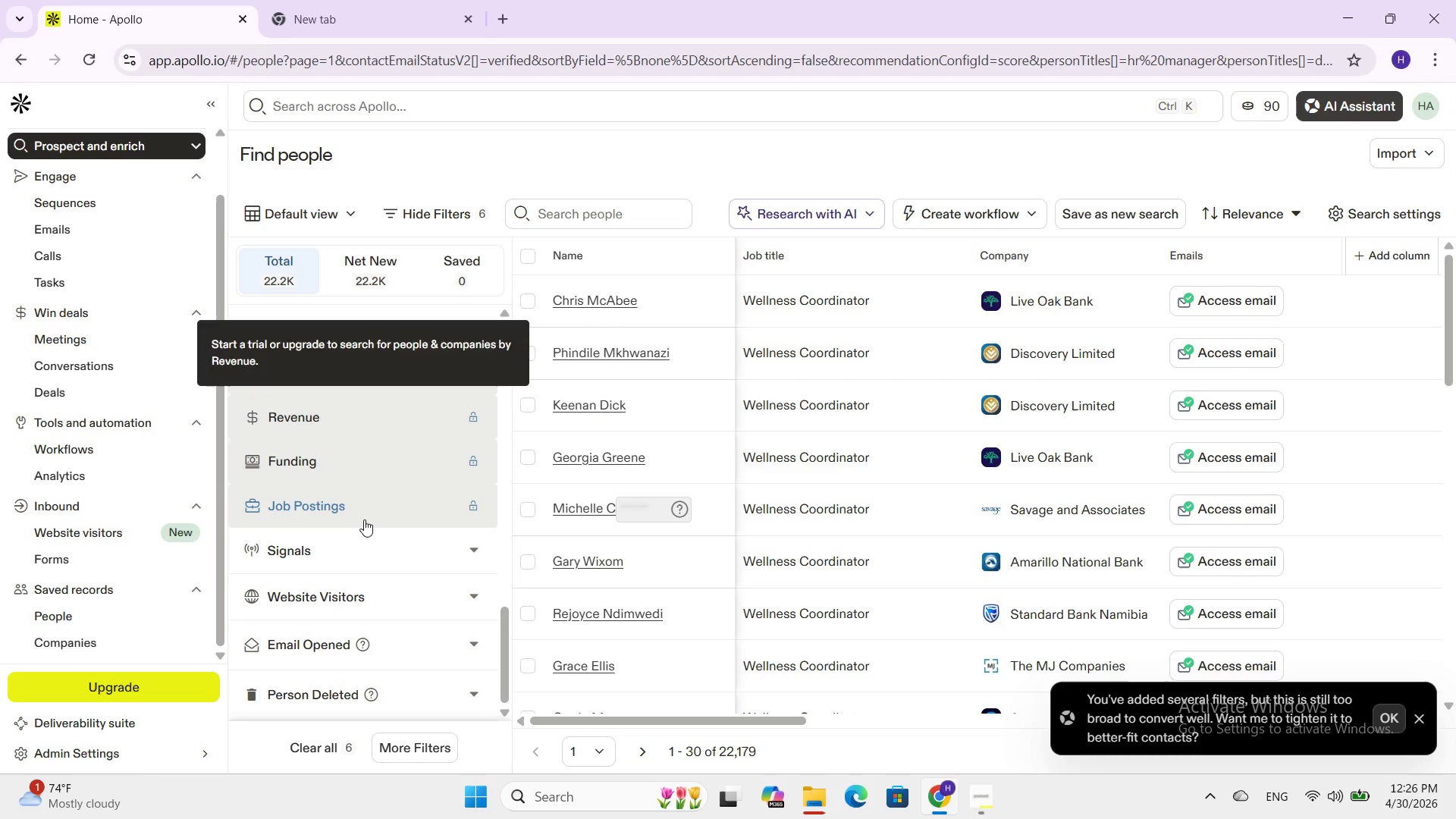 
scroll: coordinate [364, 519], scroll_direction: none, amount: 0.0
 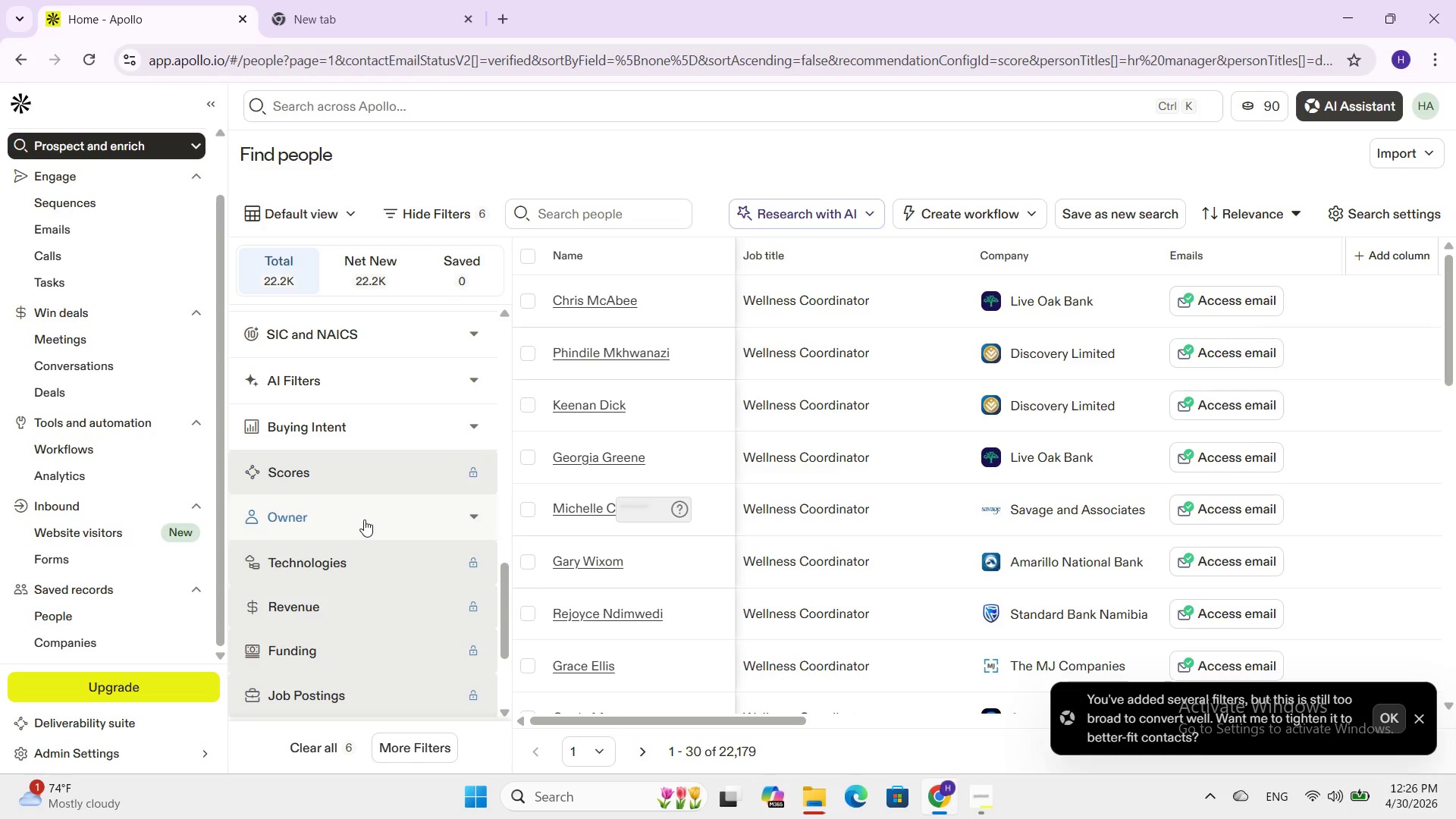 
scroll: coordinate [364, 519], scroll_direction: up, amount: 9.0
 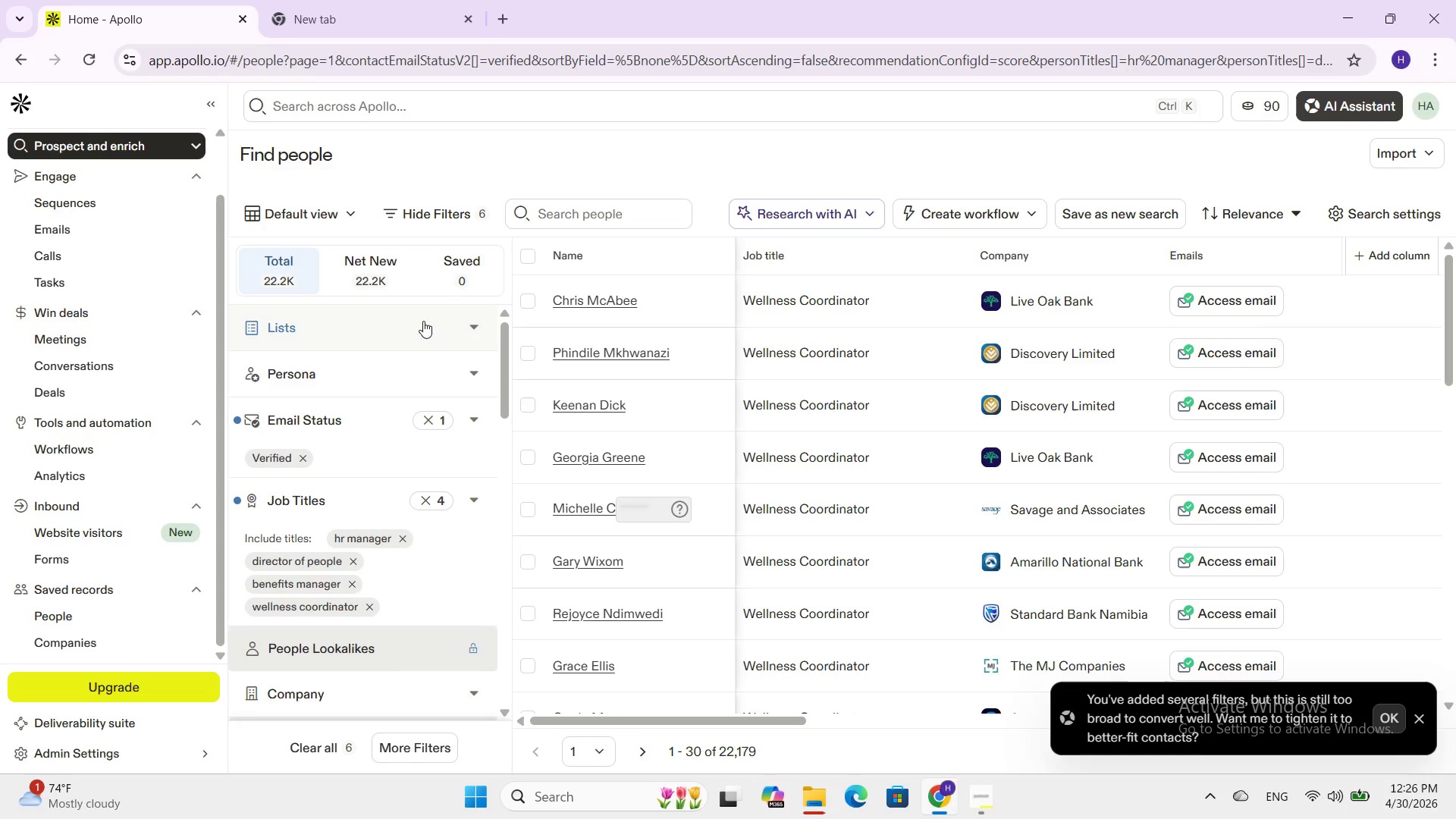 
scroll: coordinate [391, 371], scroll_direction: down, amount: 2.0
 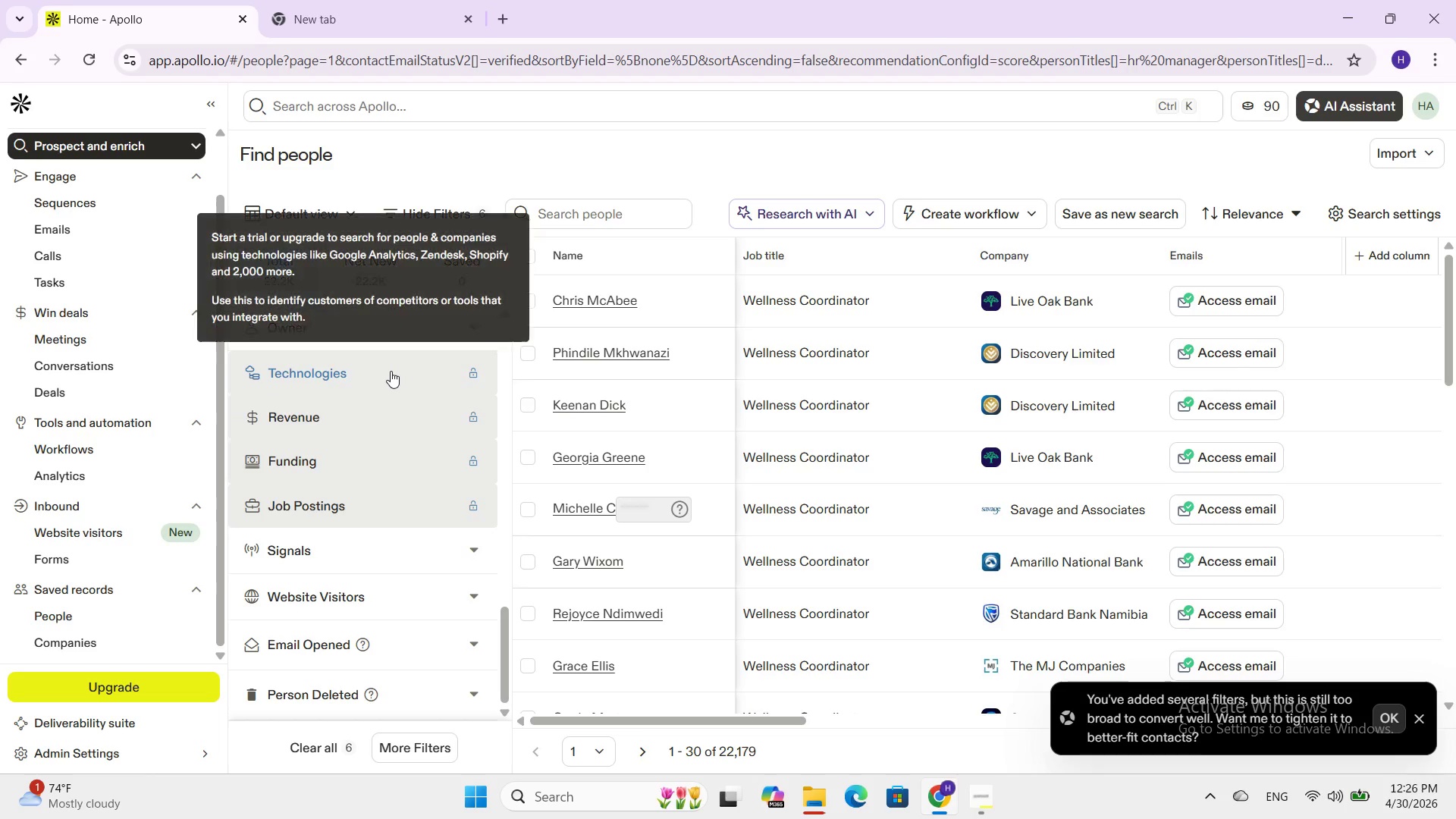 
scroll: coordinate [397, 413], scroll_direction: up, amount: 9.0
 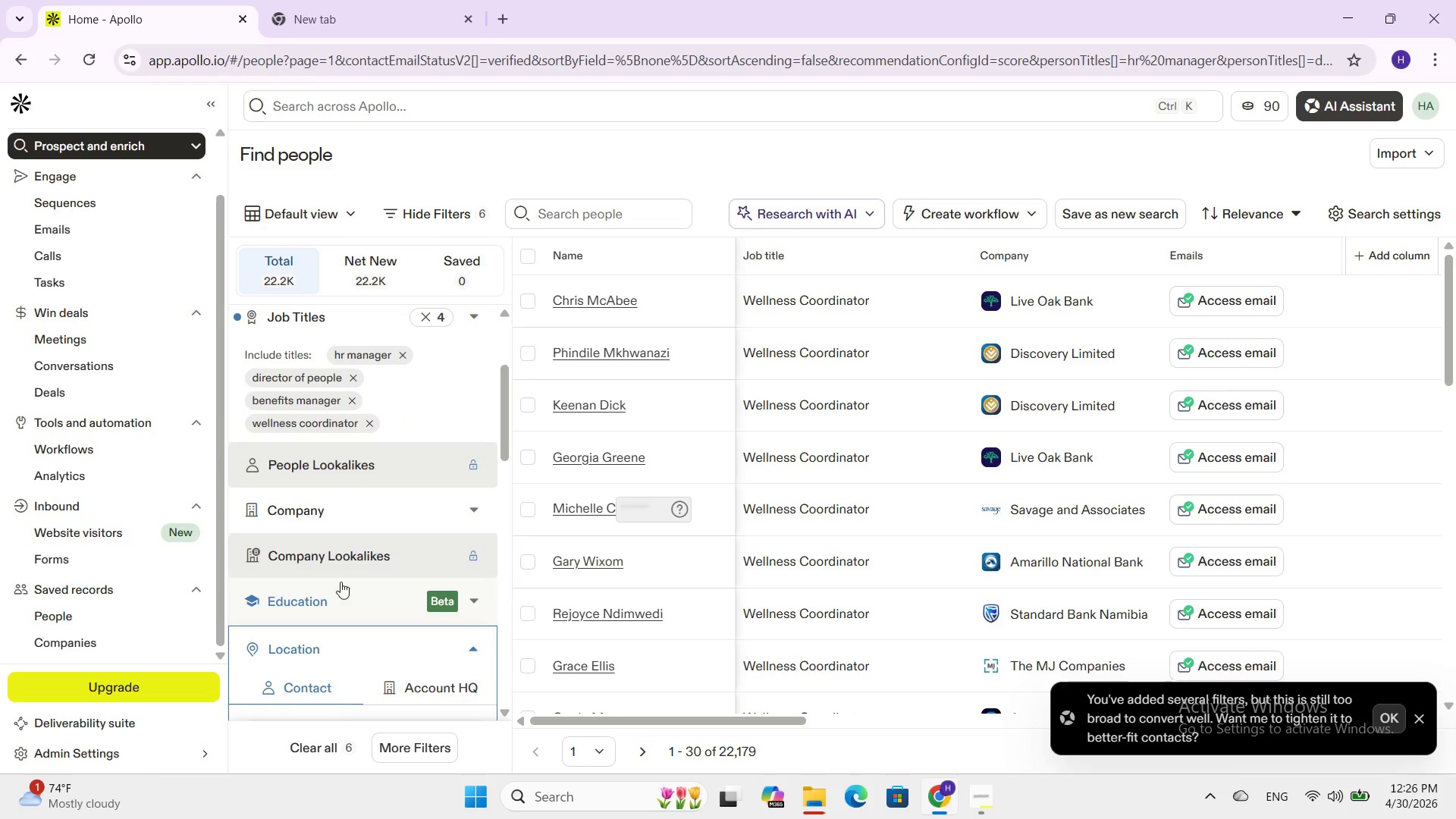 
left_click([339, 512])
 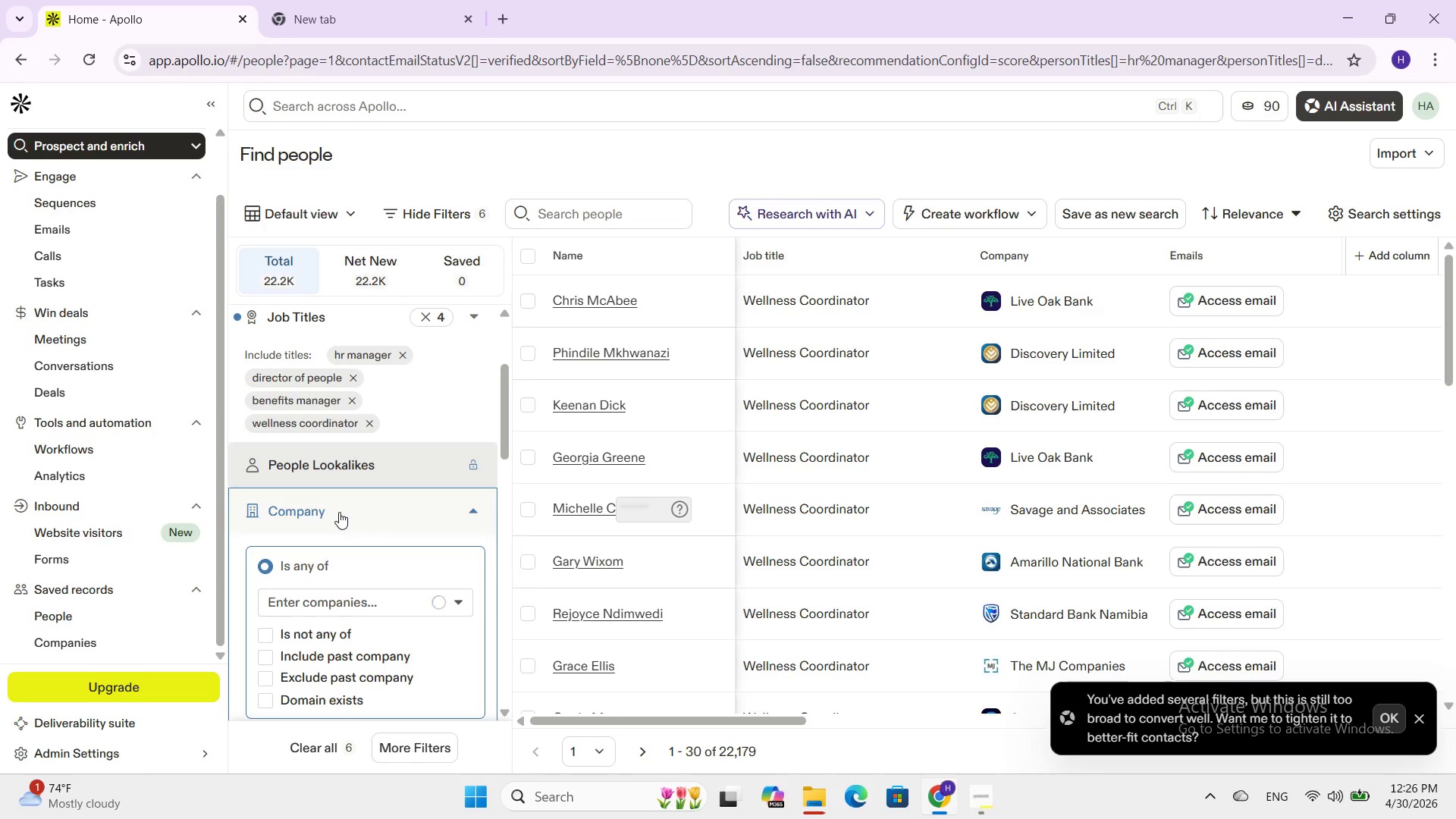 
scroll: coordinate [339, 512], scroll_direction: down, amount: 1.0
 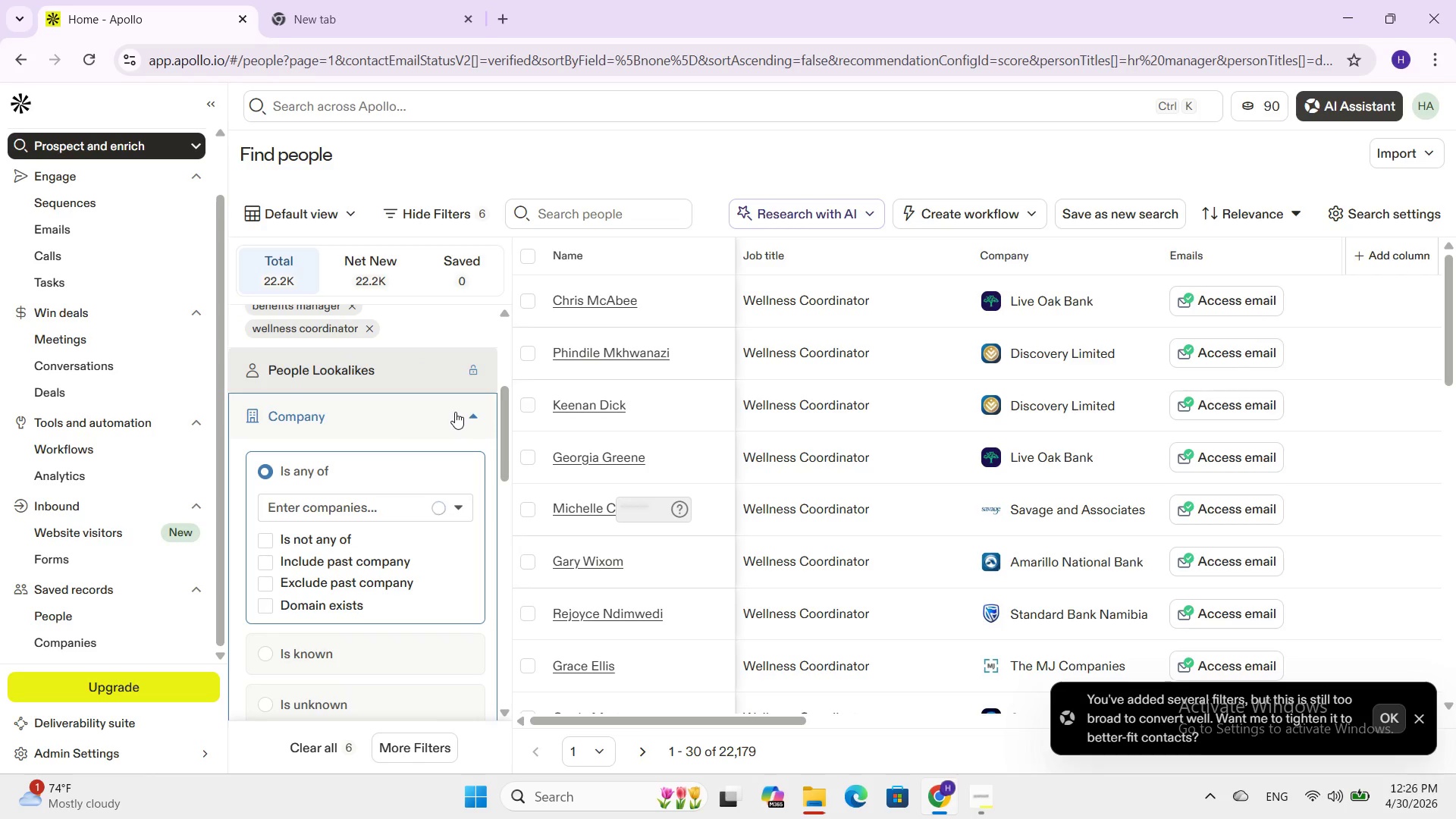 
left_click([463, 409])
 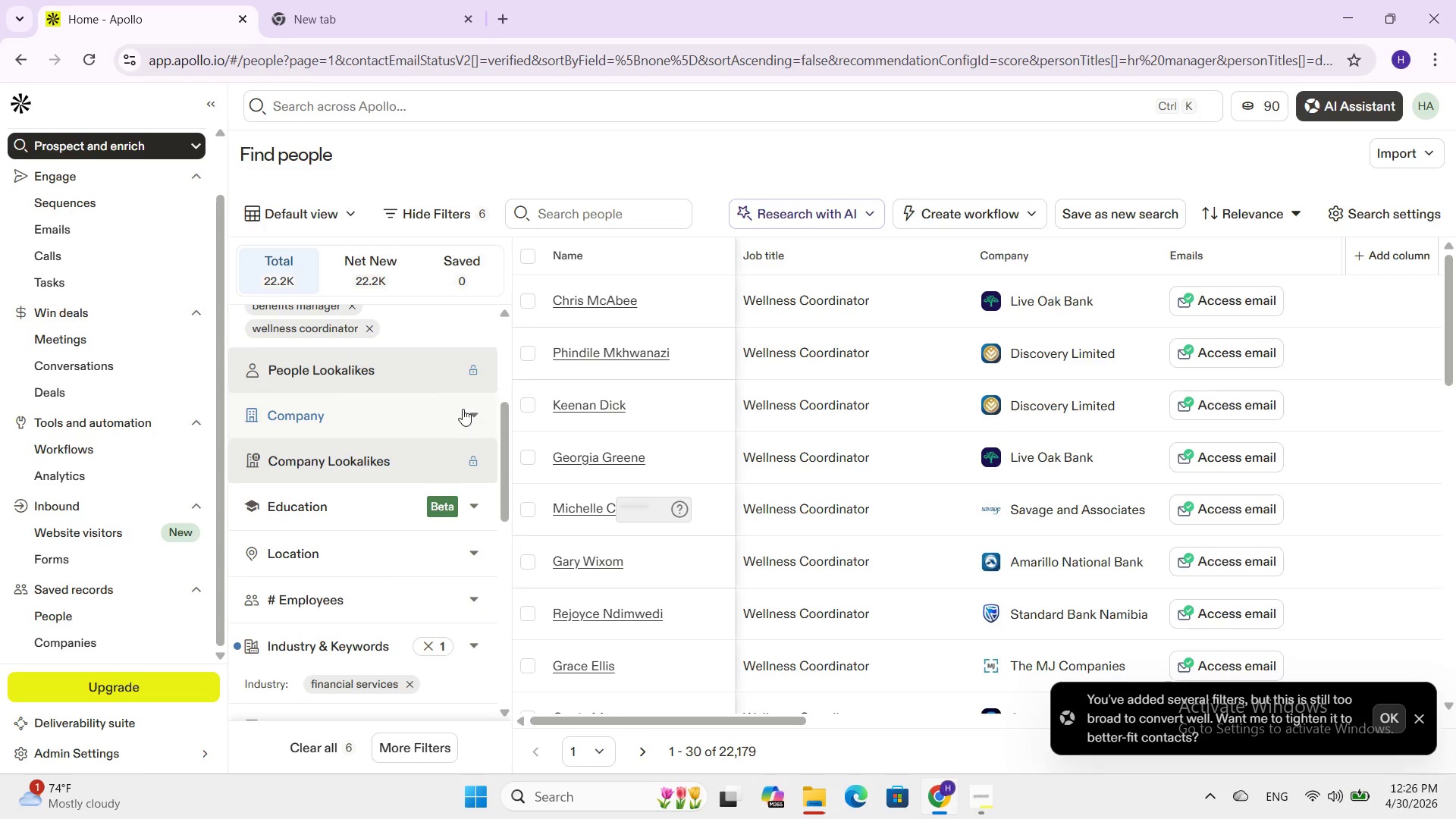 
scroll: coordinate [304, 502], scroll_direction: down, amount: 6.0
 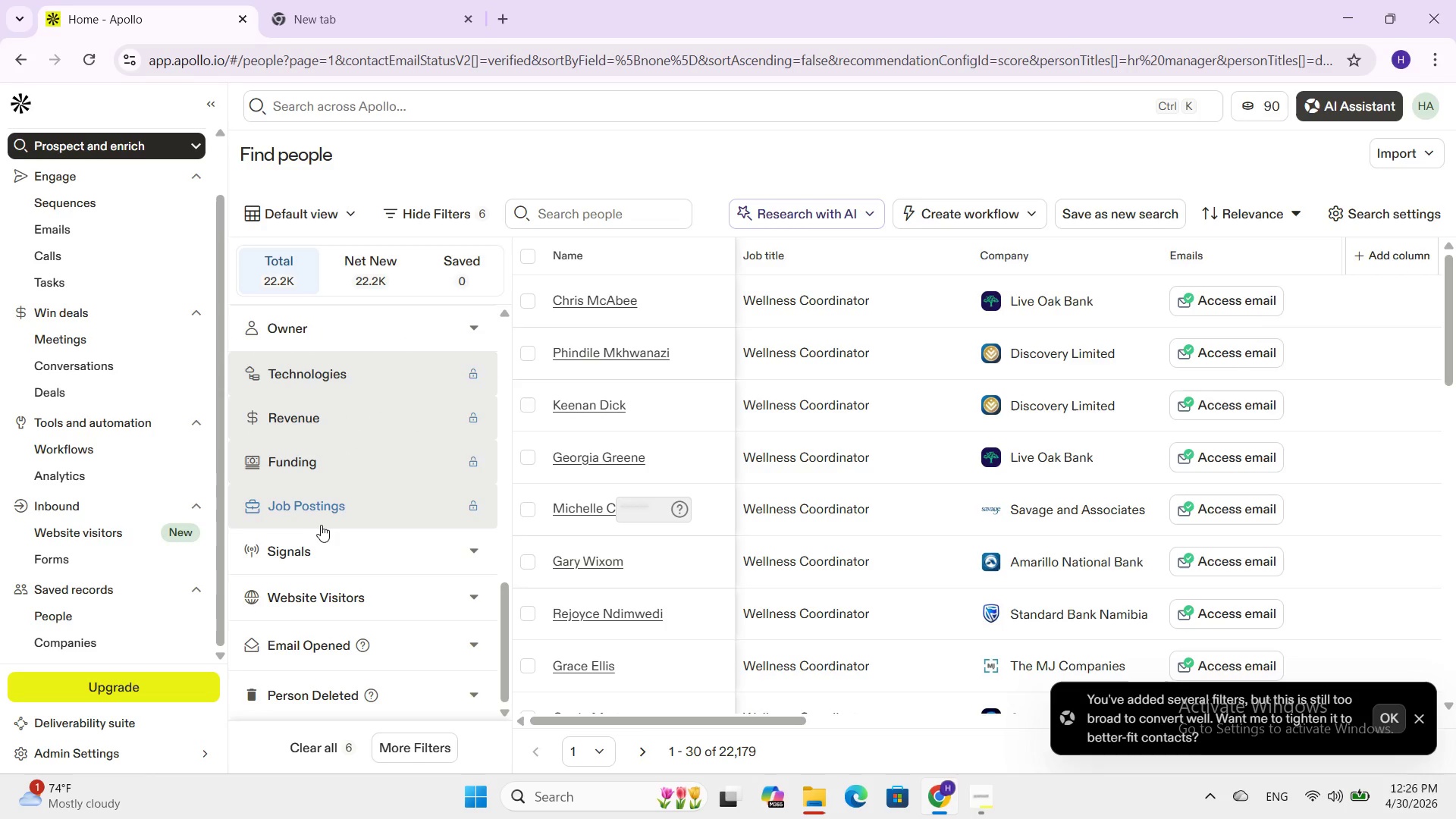 
scroll: coordinate [326, 510], scroll_direction: up, amount: 14.0
 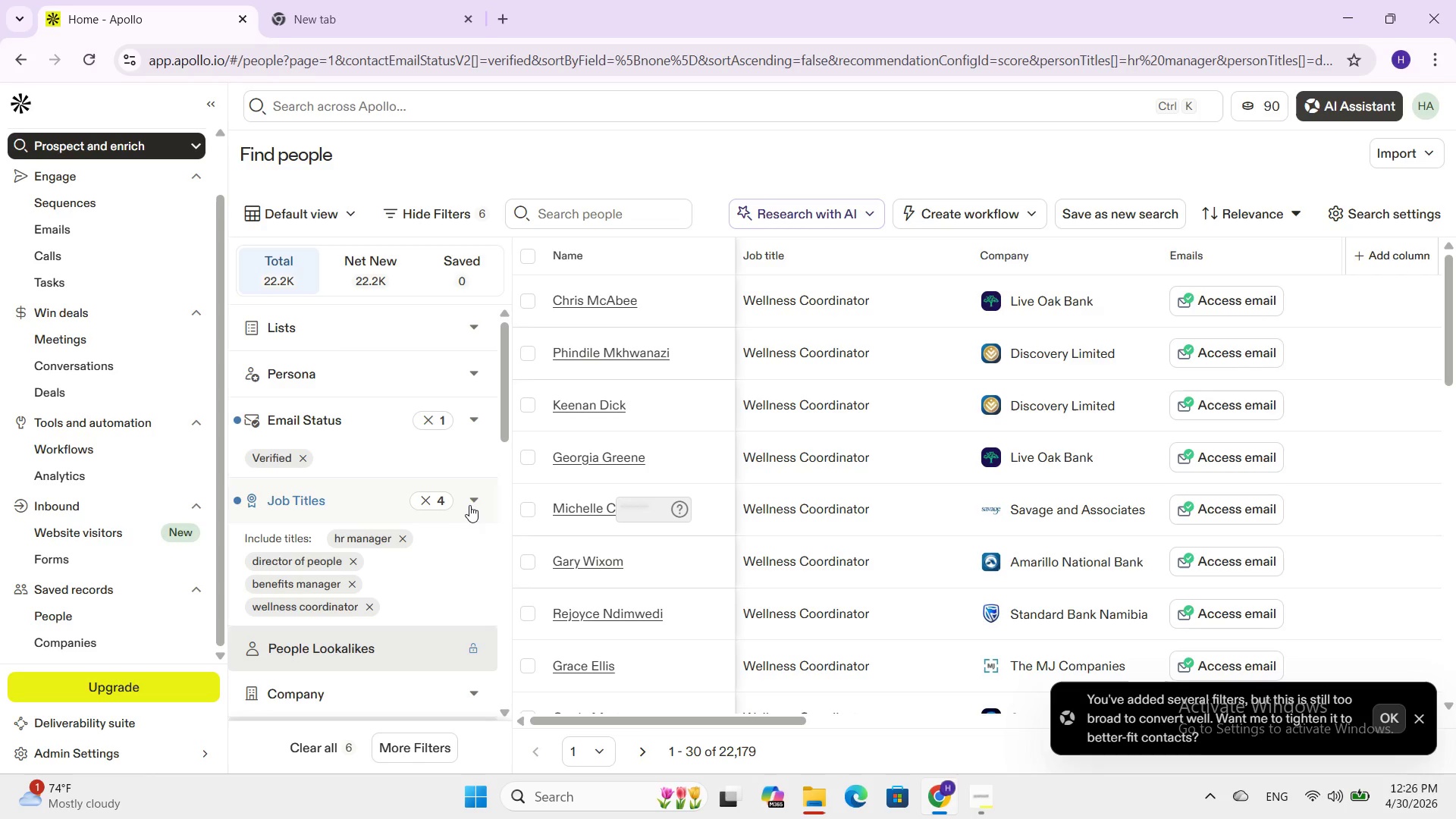 
left_click([474, 500])
 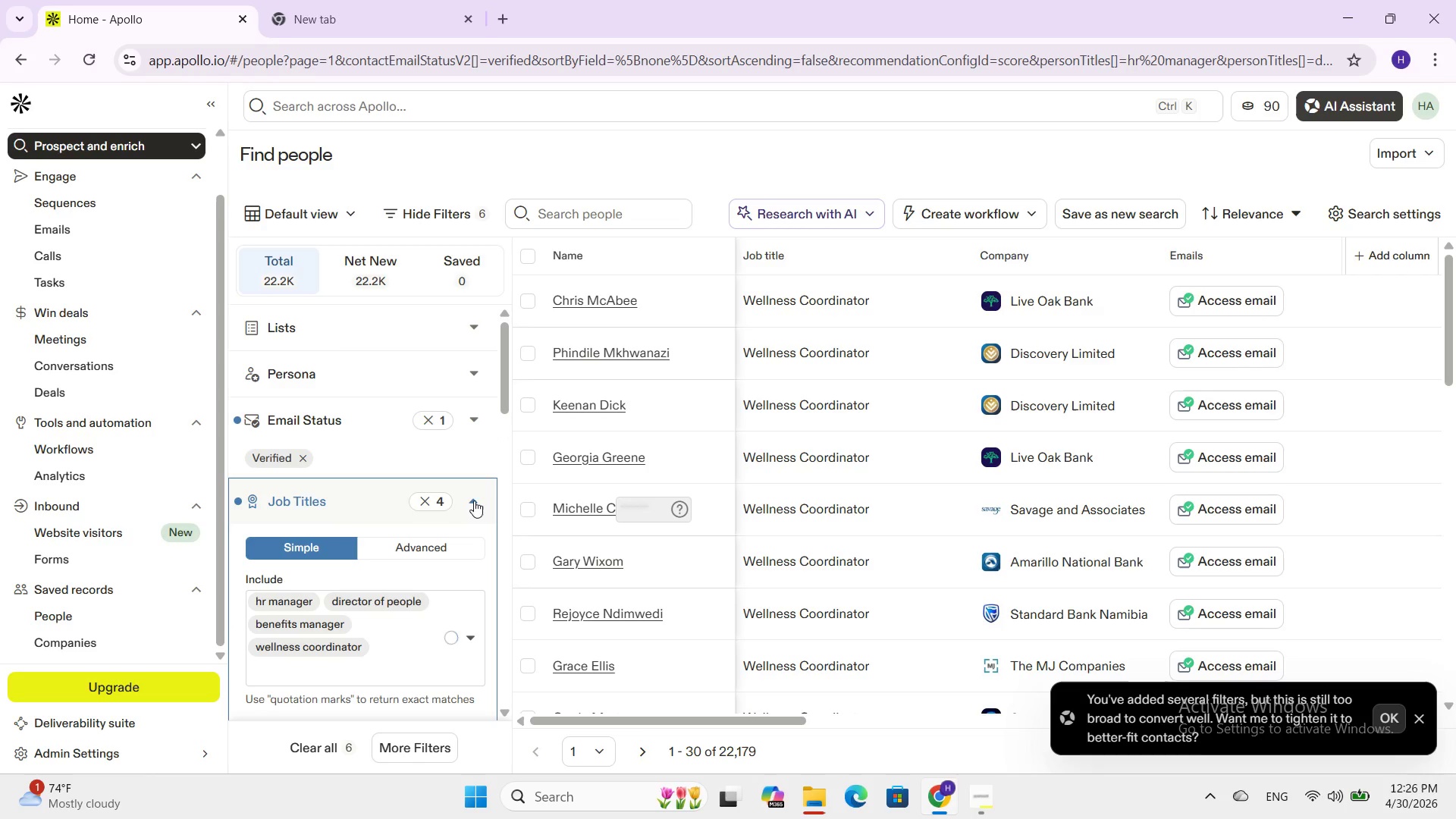 
left_click([474, 500])
 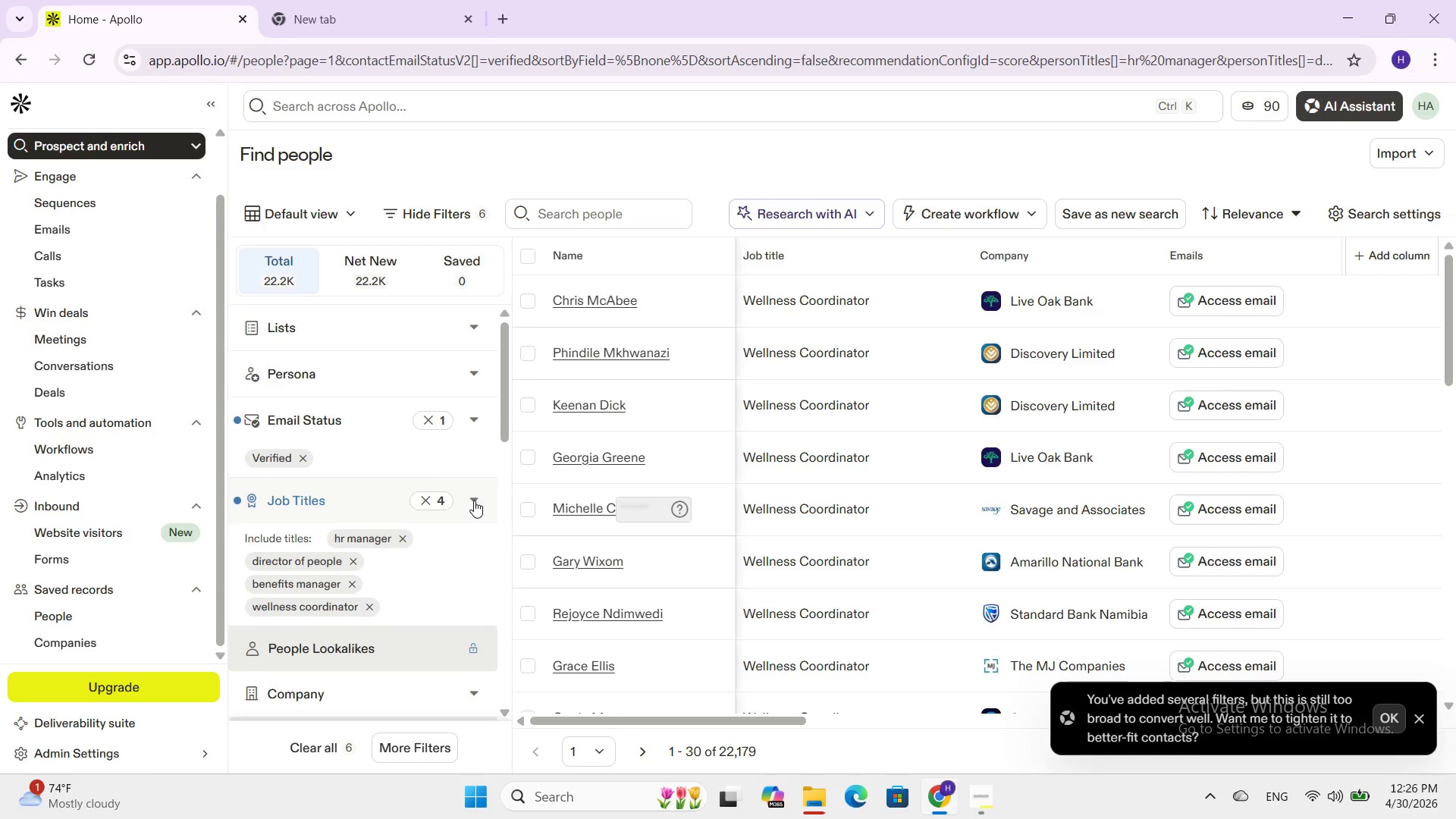 
scroll: coordinate [397, 613], scroll_direction: down, amount: 3.0
 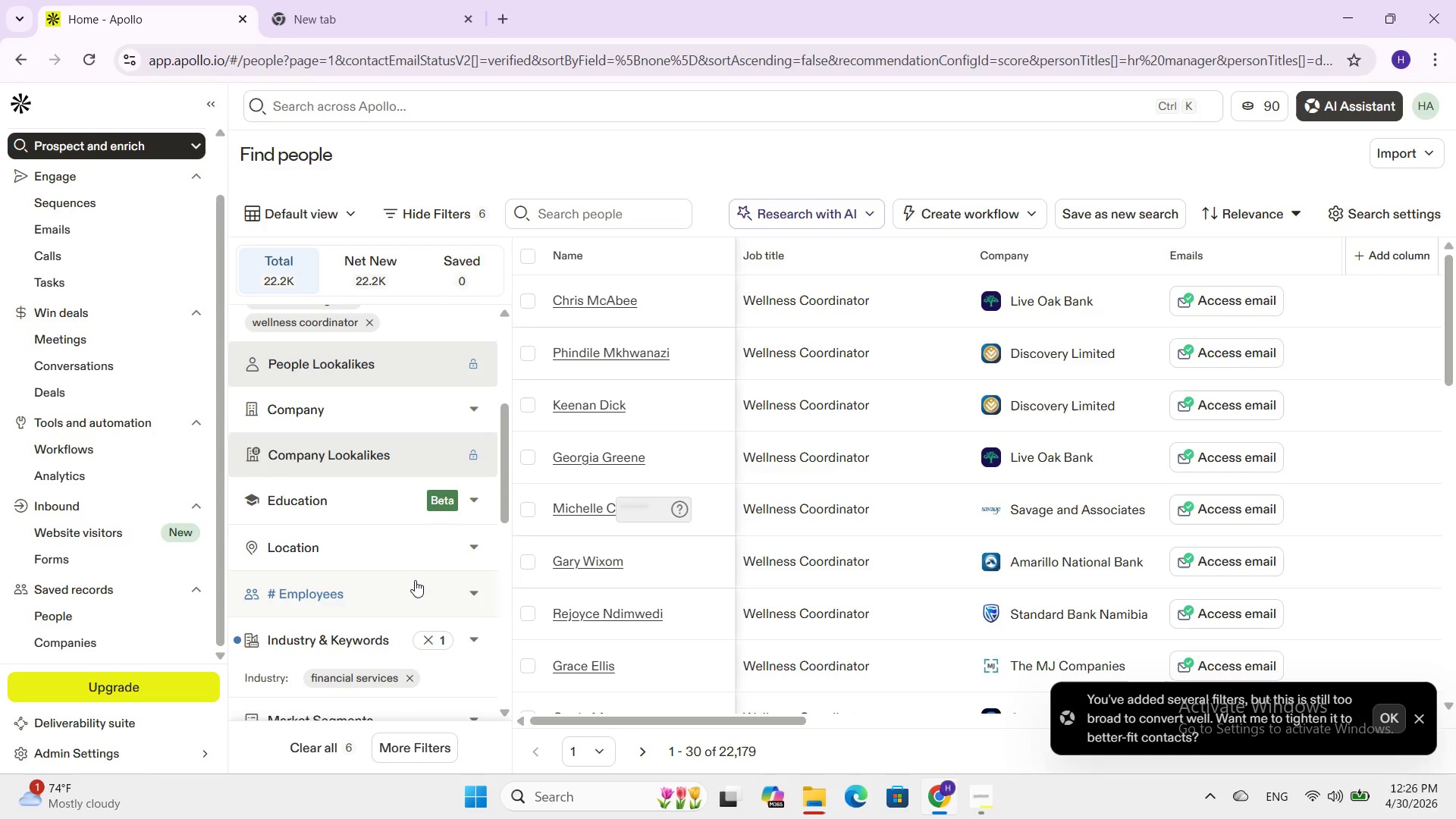 
left_click([410, 588])
 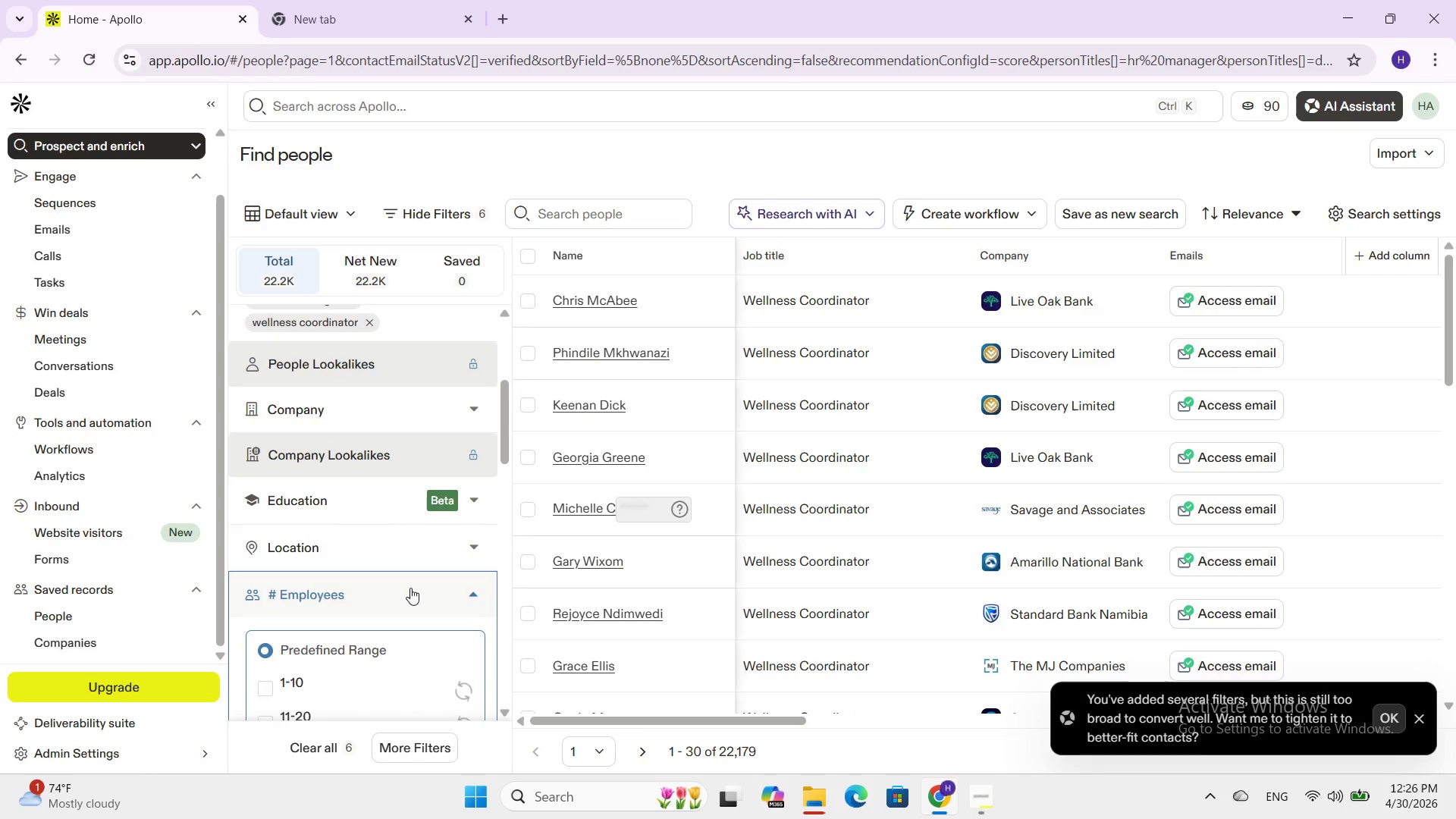 
scroll: coordinate [413, 582], scroll_direction: down, amount: 2.0
 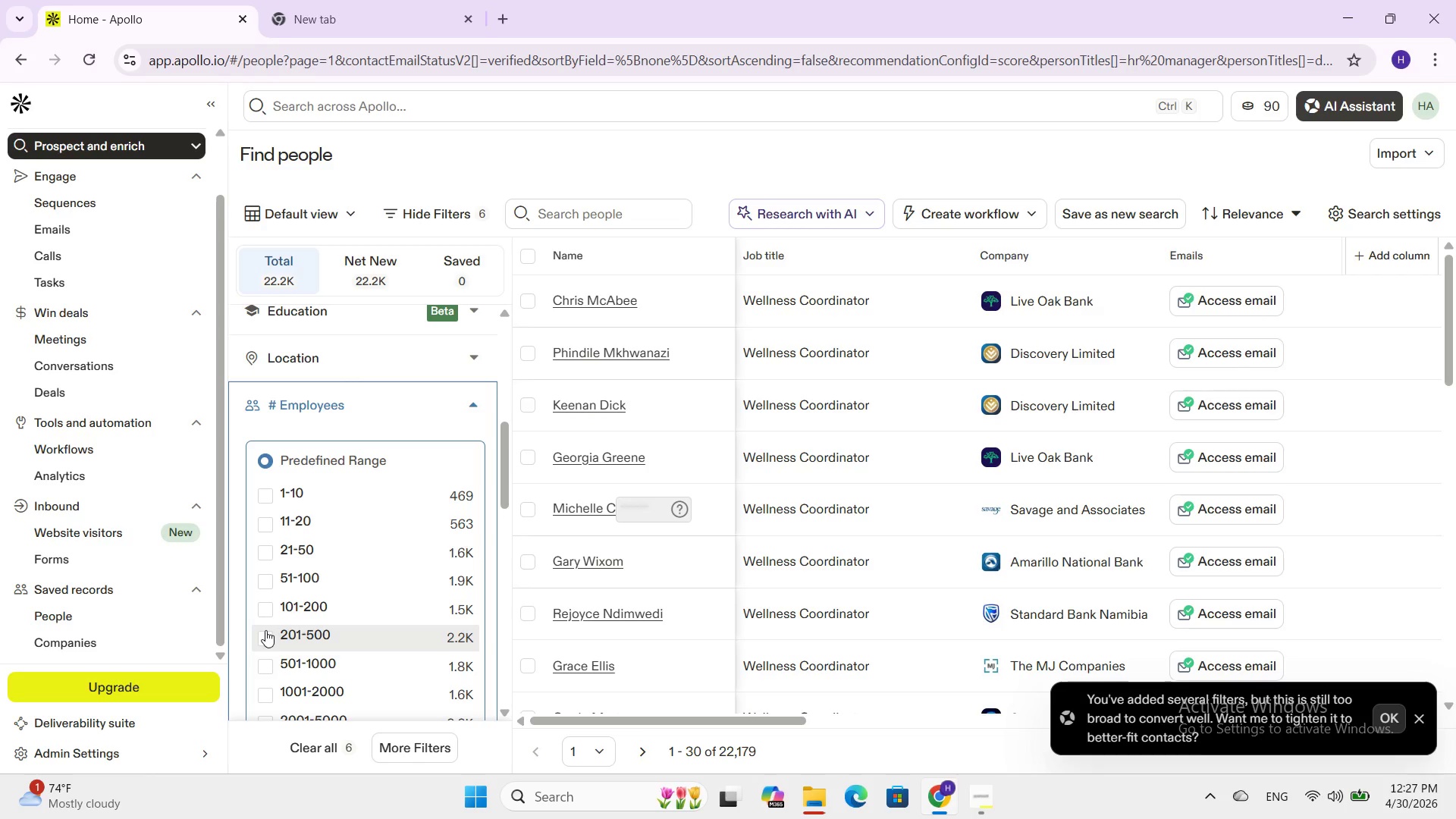 
wait(5.1)
 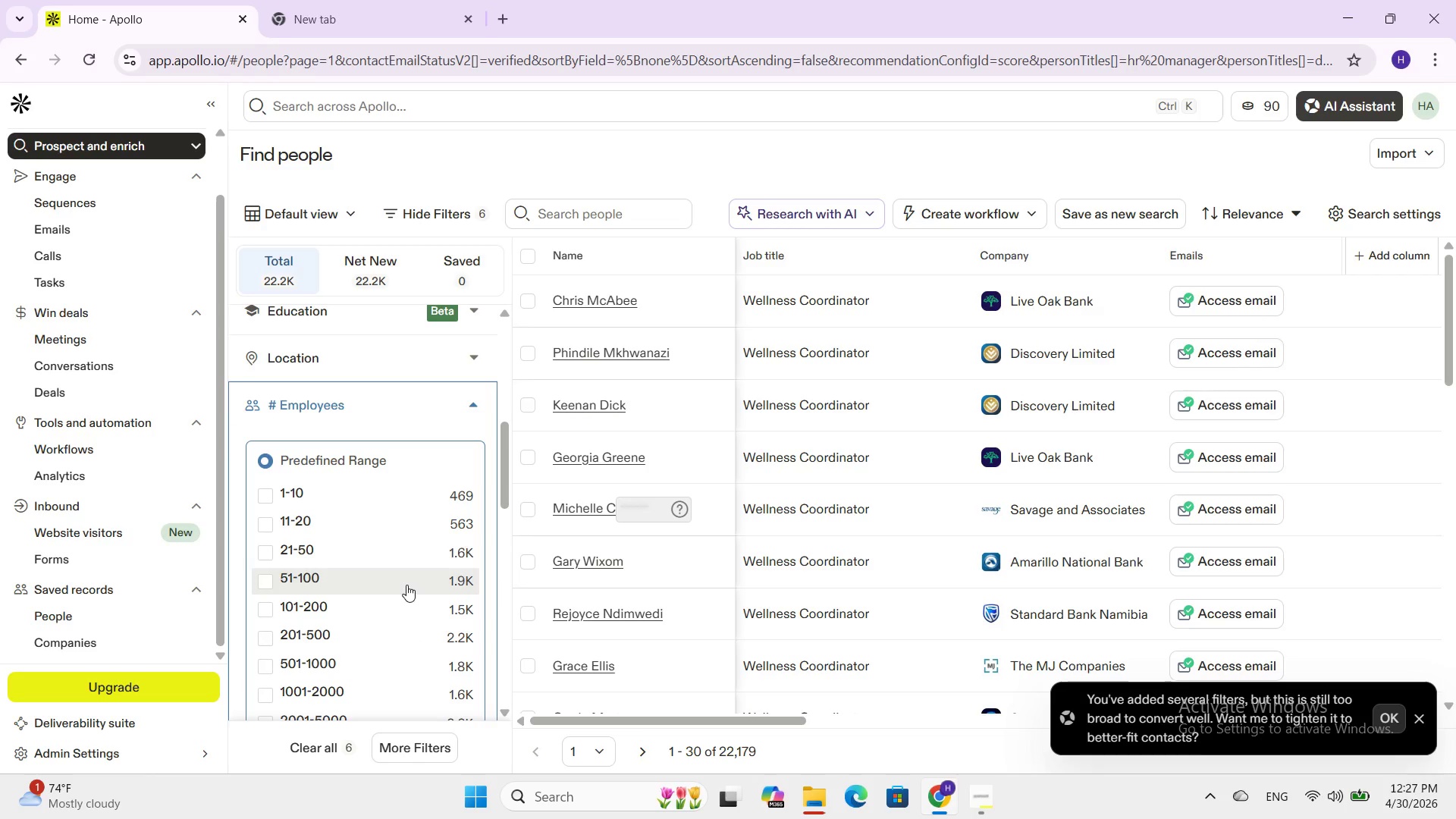 
left_click([269, 627])
 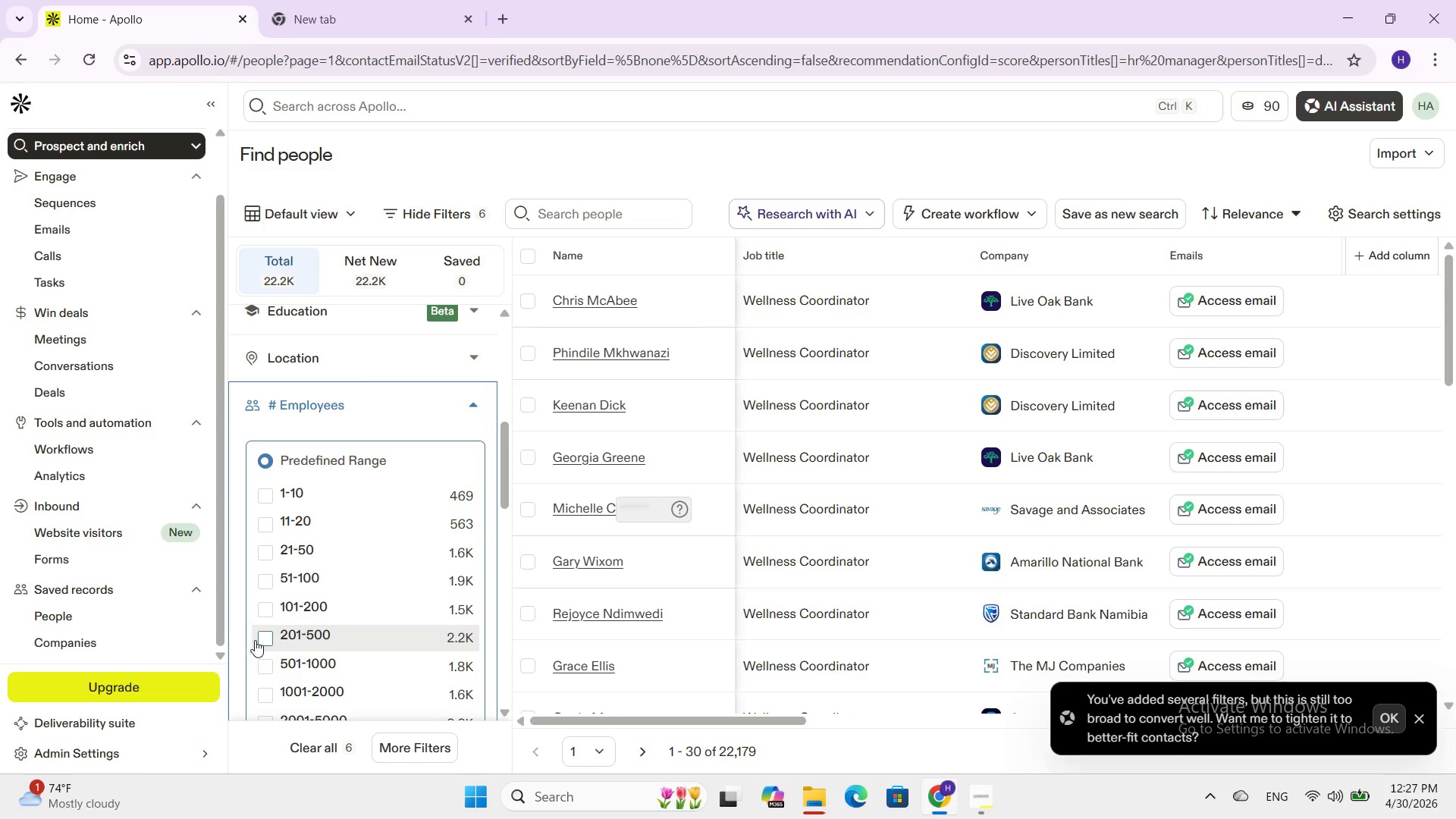 
mouse_move([717, 511])
 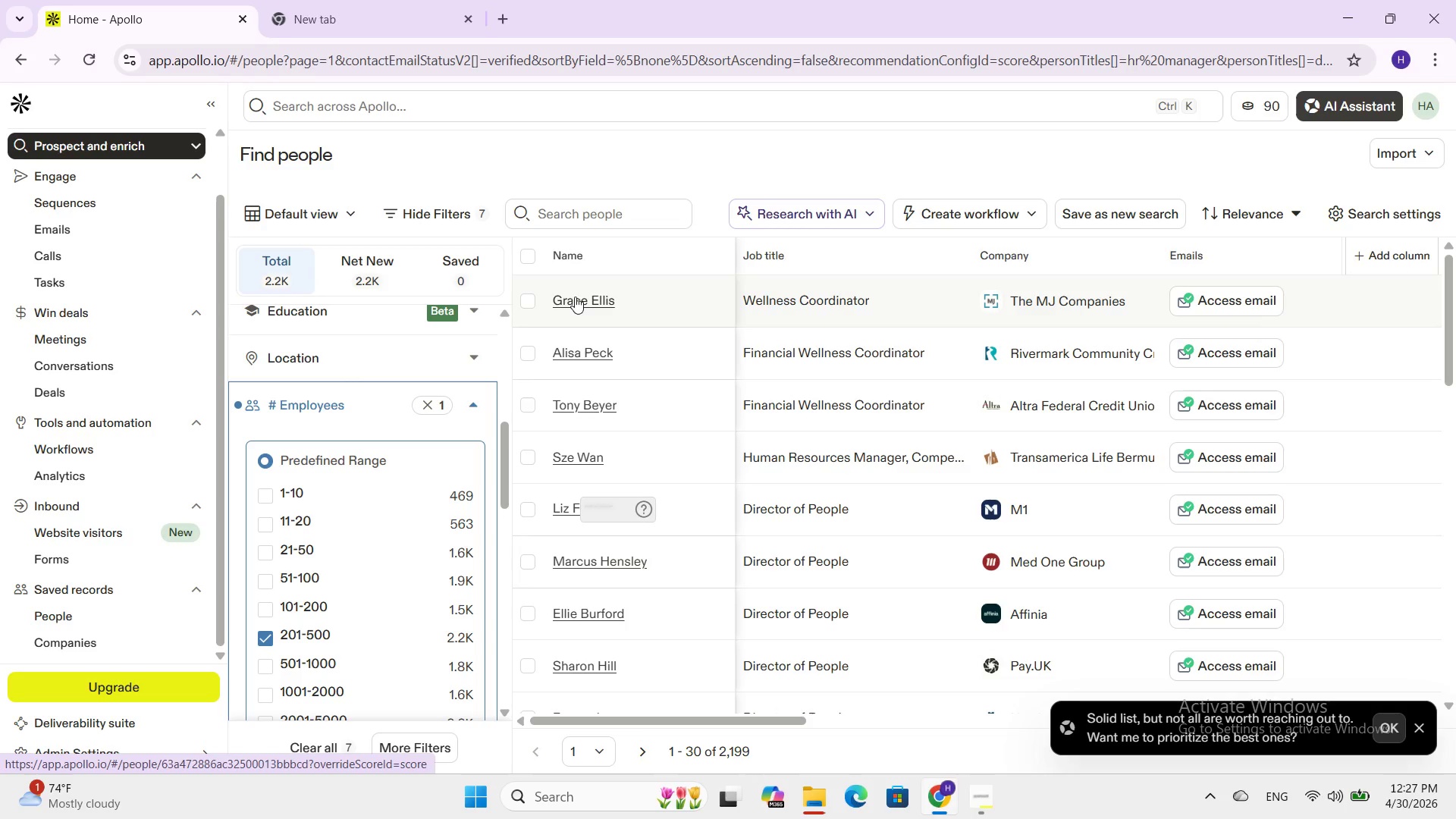 
left_click([575, 297])
 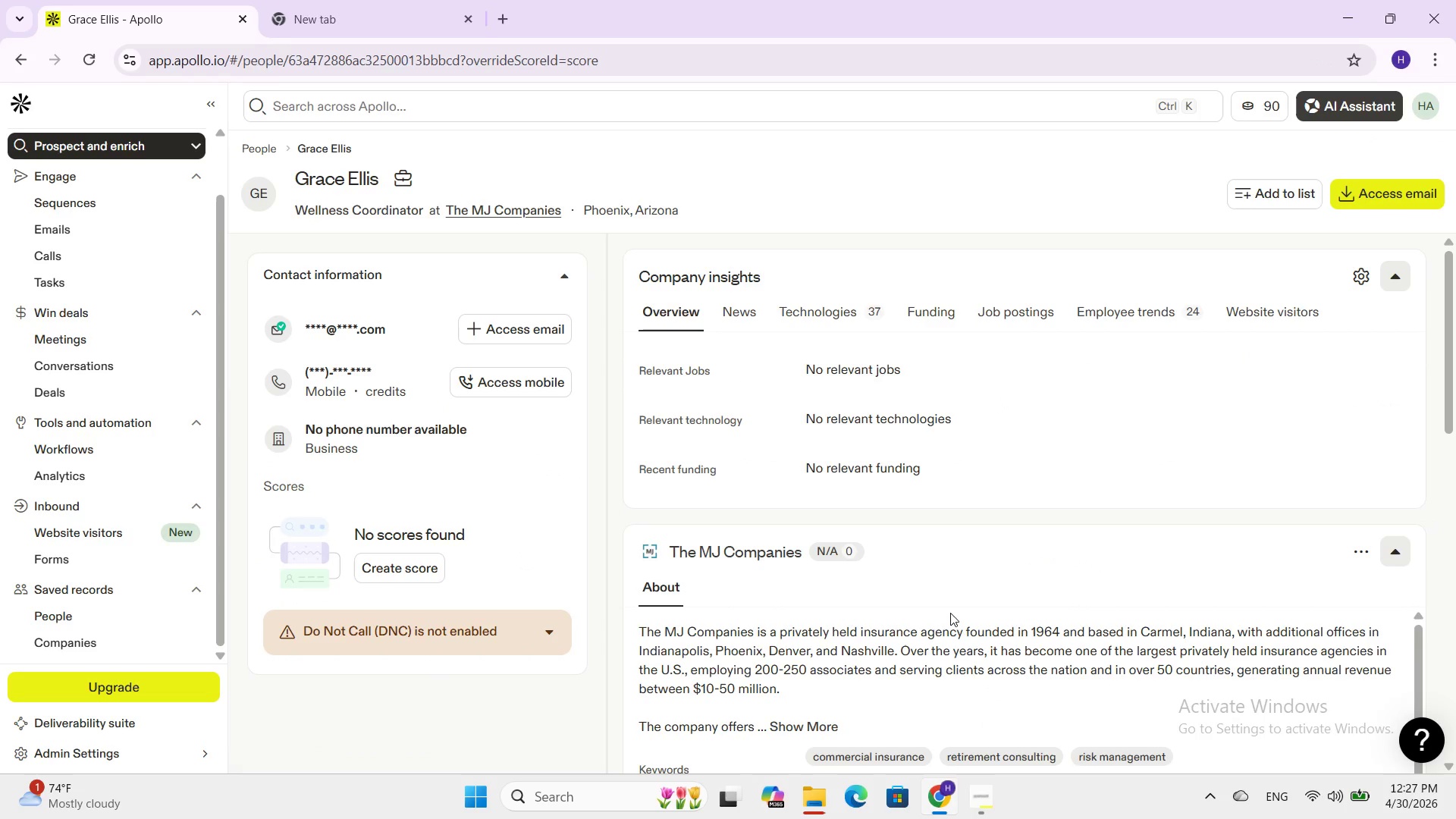 
scroll: coordinate [931, 583], scroll_direction: down, amount: 5.0
 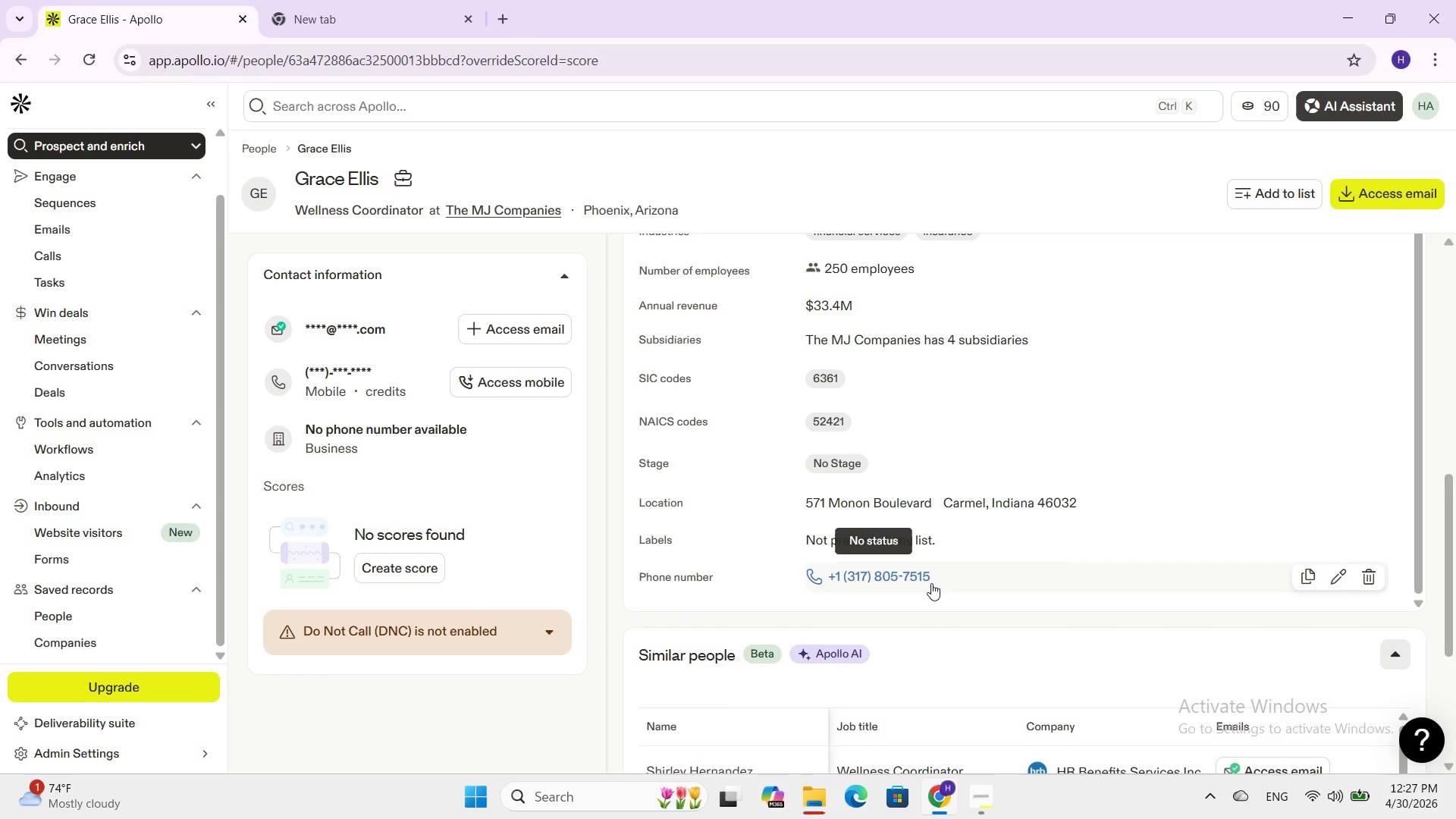 
scroll: coordinate [996, 569], scroll_direction: up, amount: 2.0
 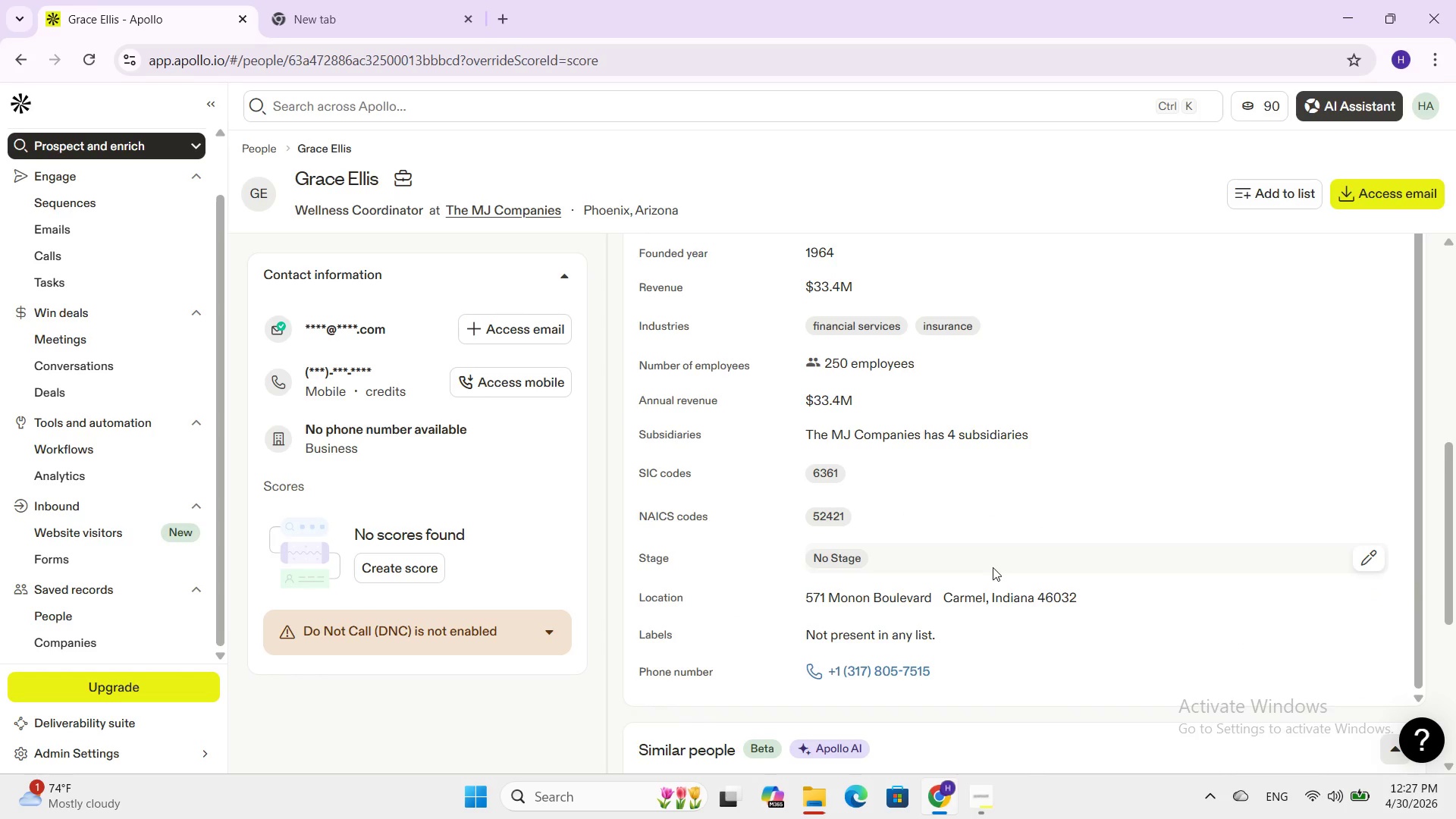 
wait(5.65)
 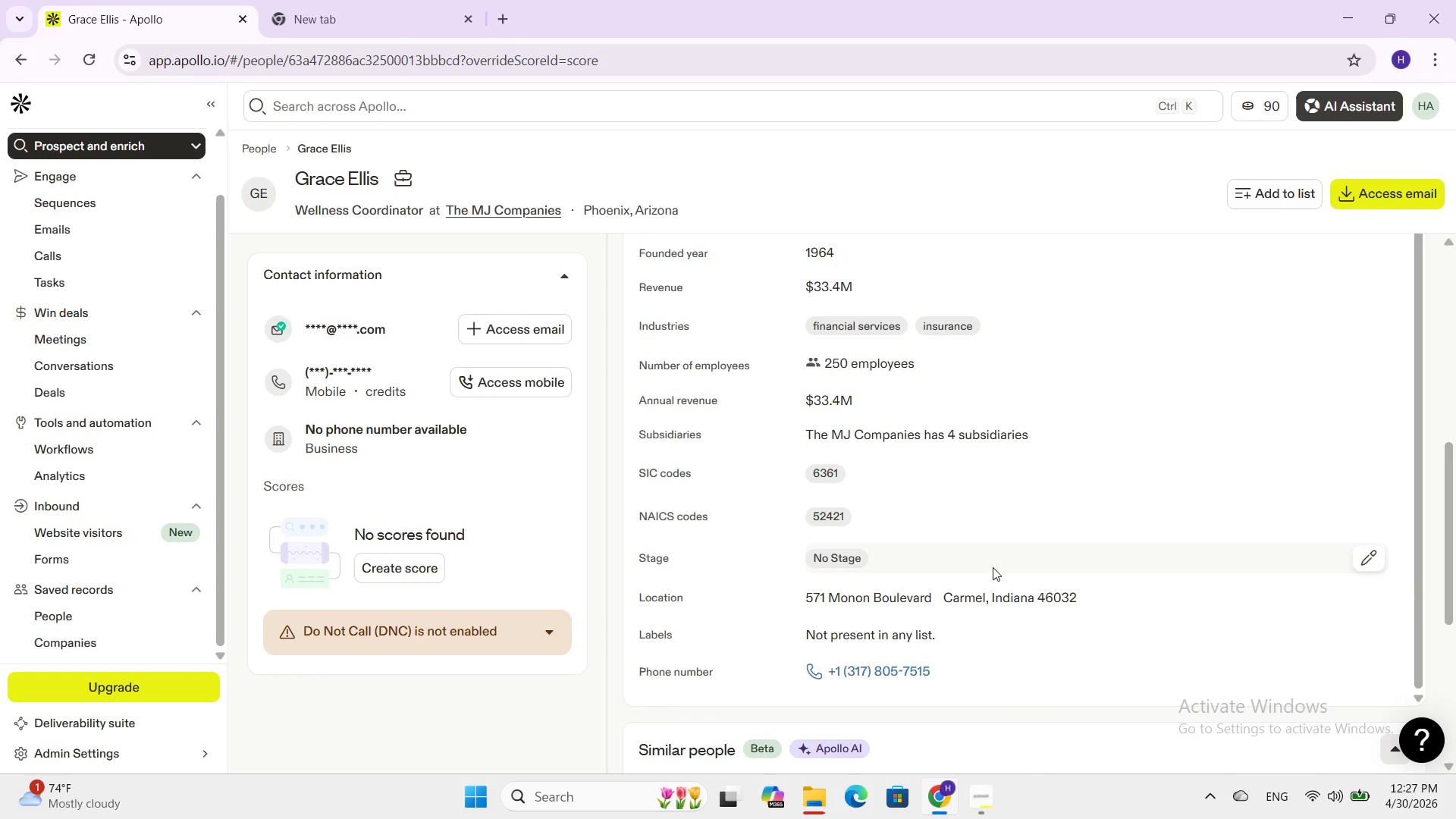 
left_click([15, 51])
 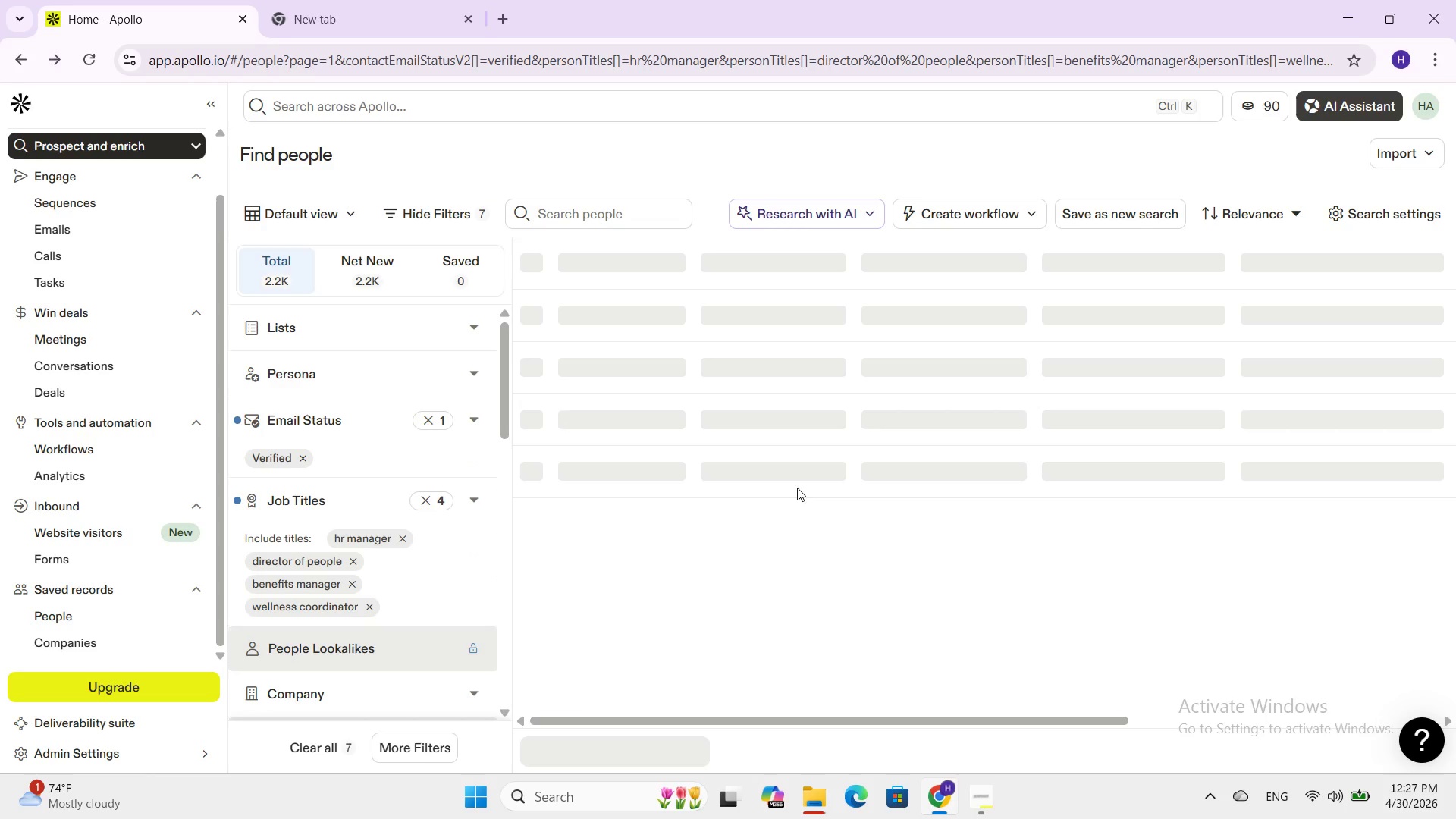 
scroll: coordinate [728, 545], scroll_direction: up, amount: 2.0
 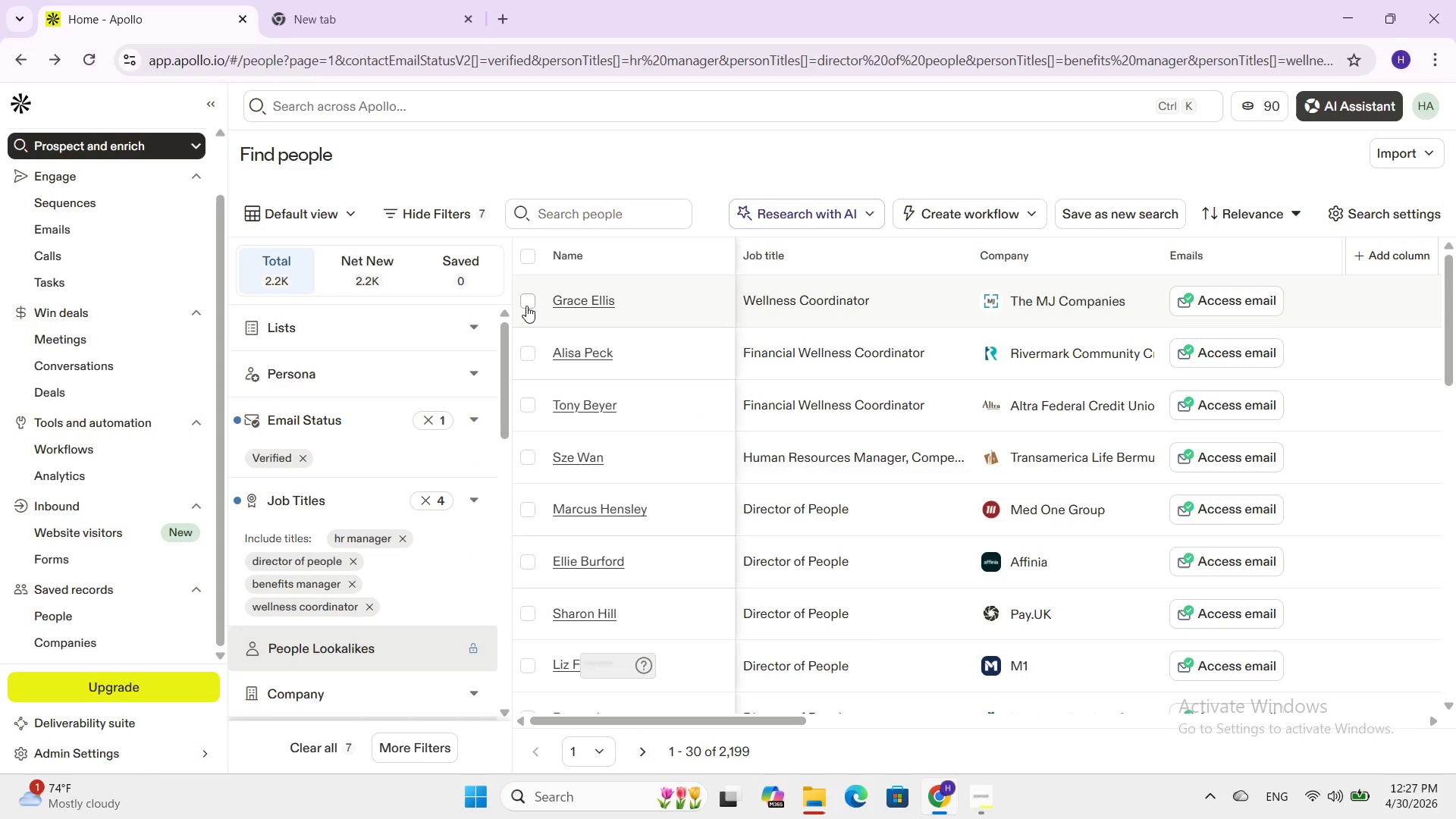 
left_click([529, 300])
 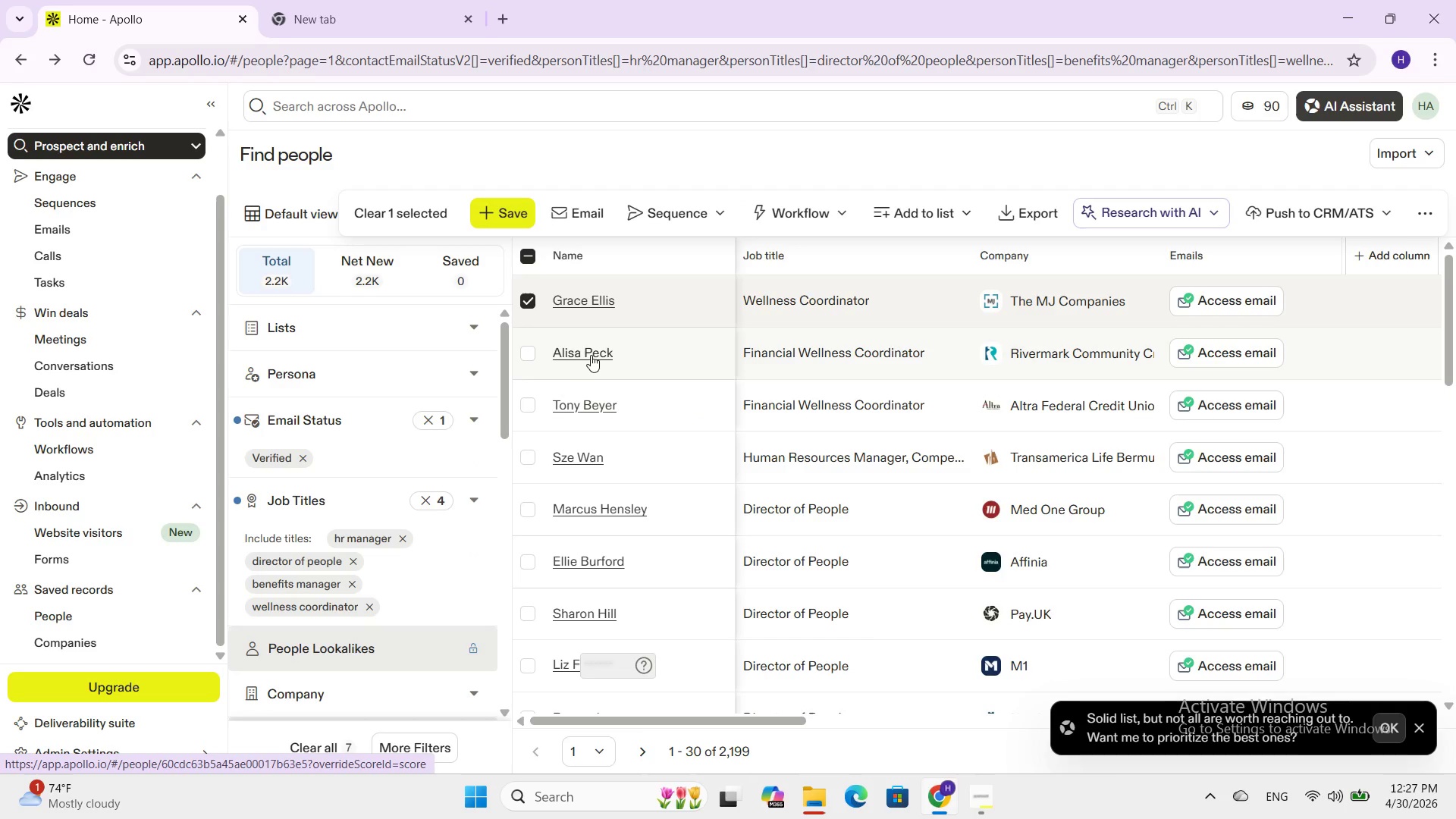 
double_click([591, 355])
 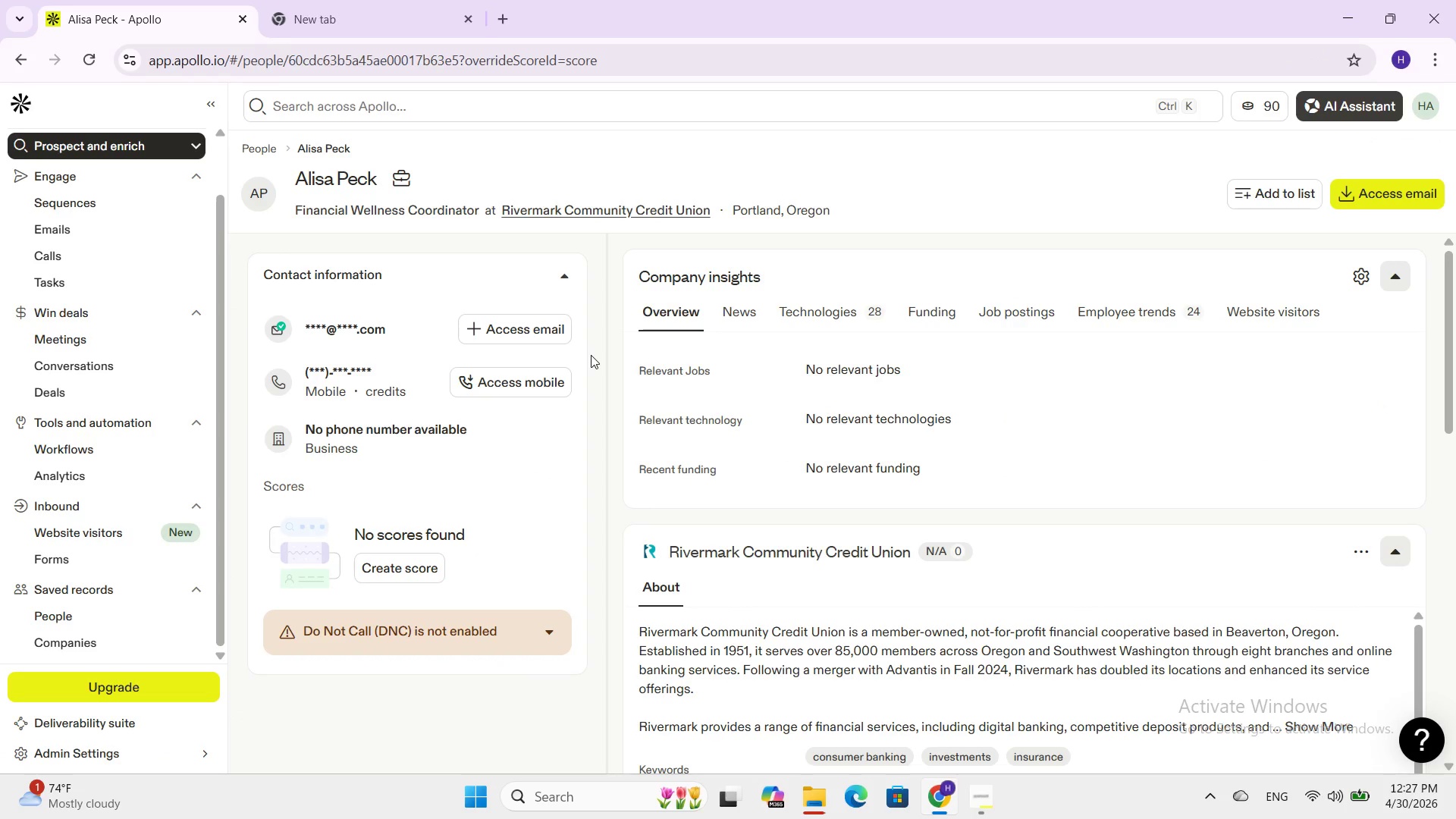 
scroll: coordinate [938, 362], scroll_direction: down, amount: 6.0
 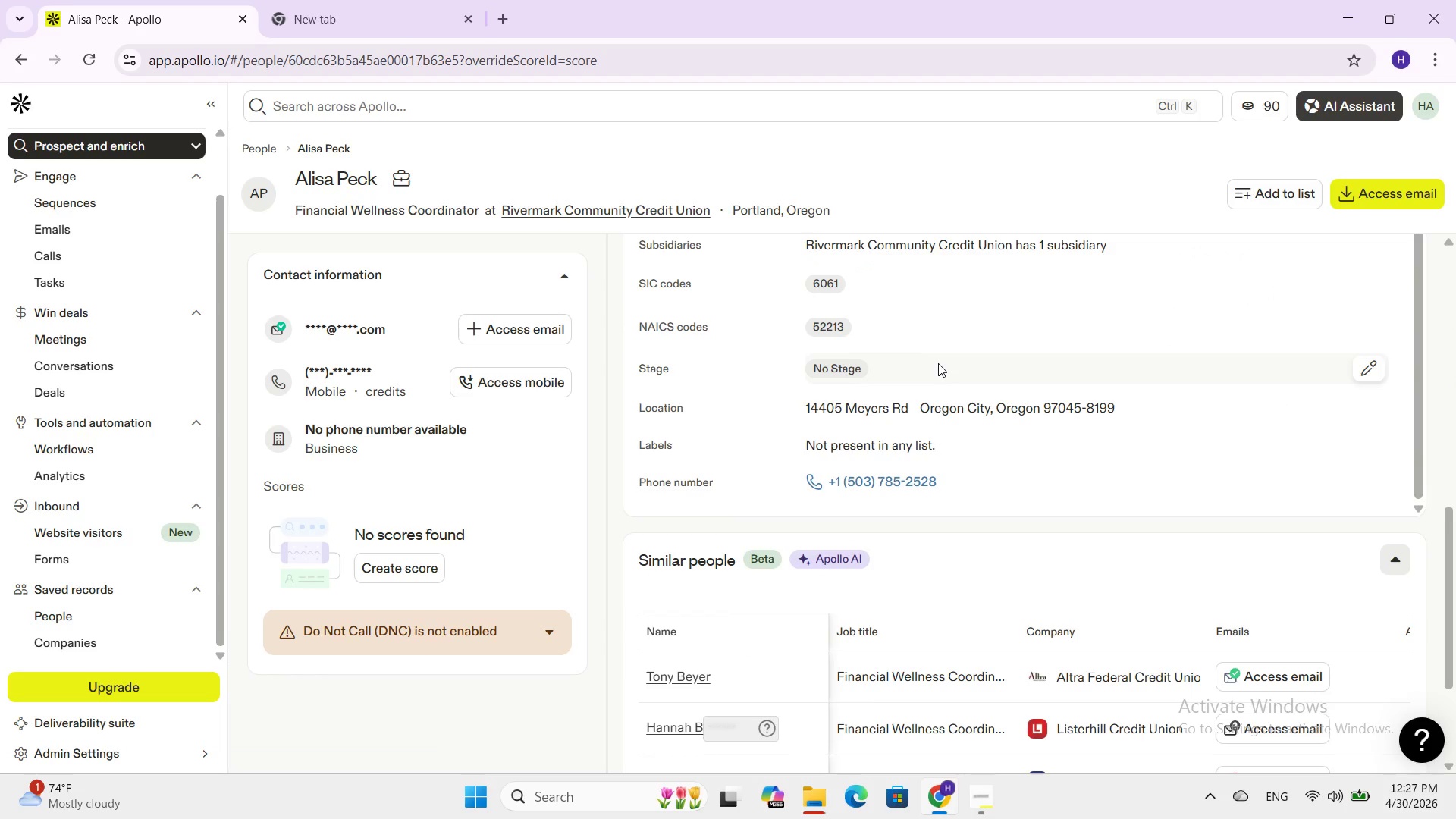 
scroll: coordinate [938, 363], scroll_direction: up, amount: 3.0
 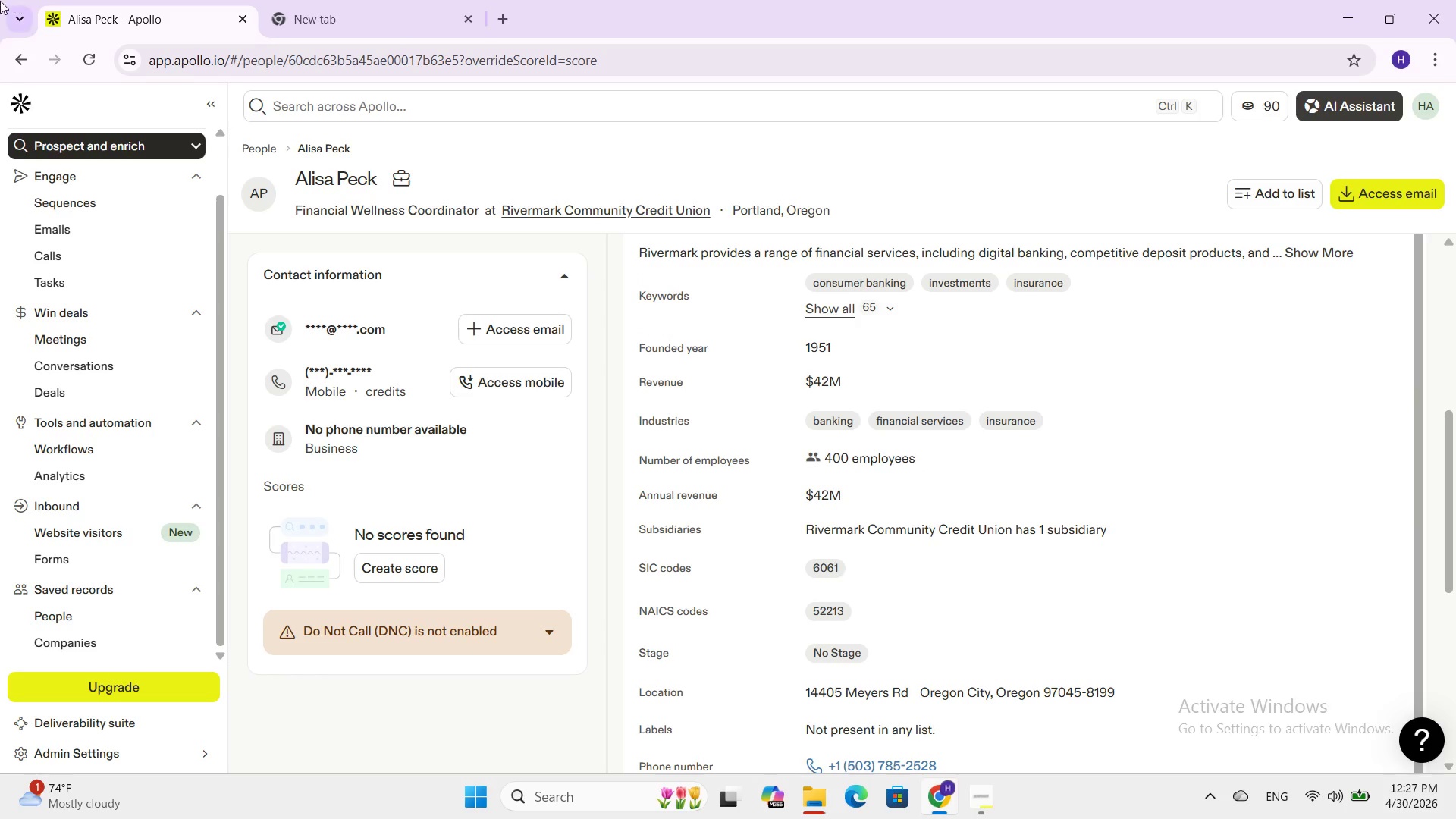 
left_click([12, 57])
 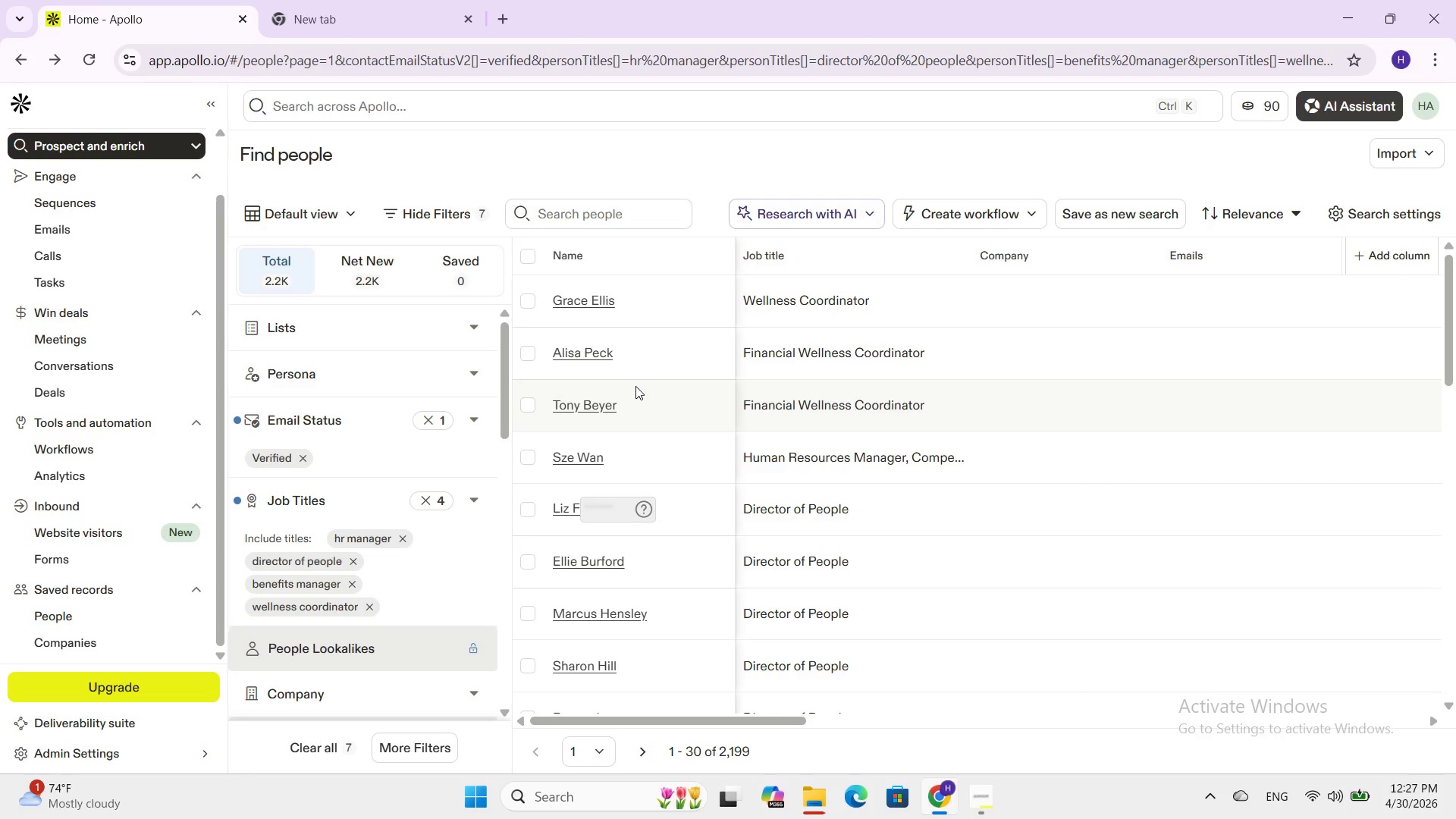 
scroll: coordinate [671, 418], scroll_direction: up, amount: 15.0
 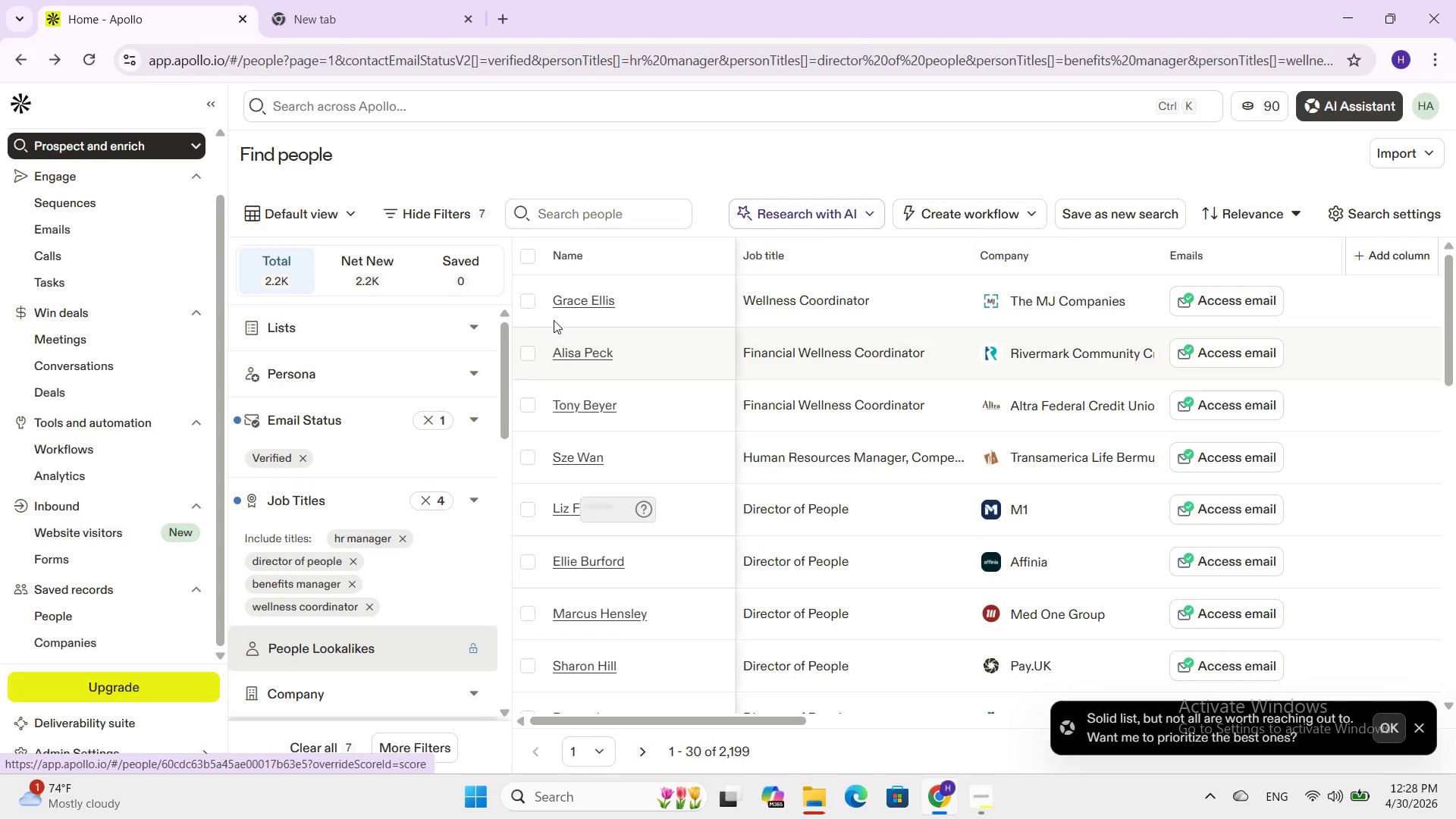 
left_click([535, 300])
 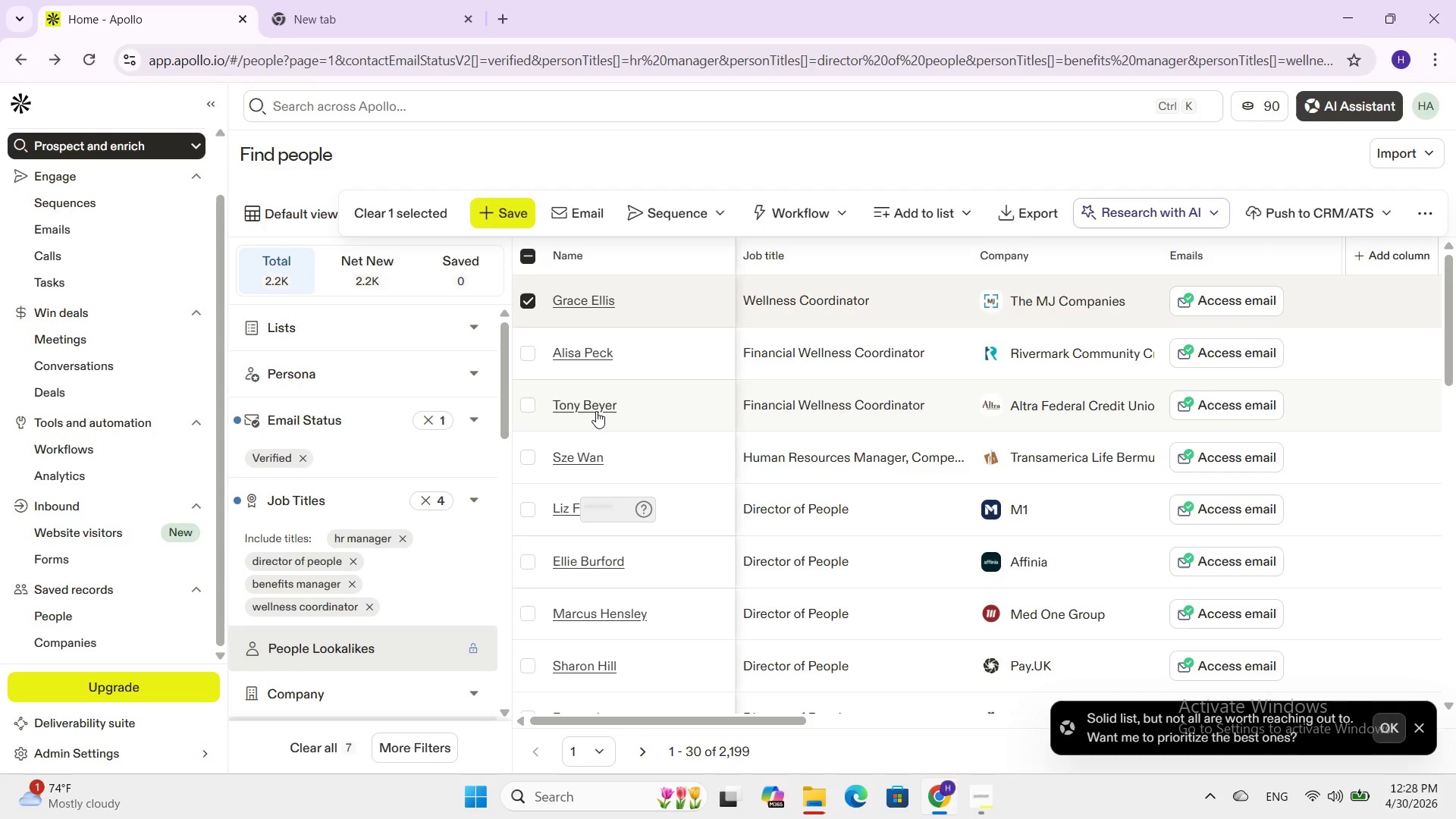 
left_click([605, 403])
 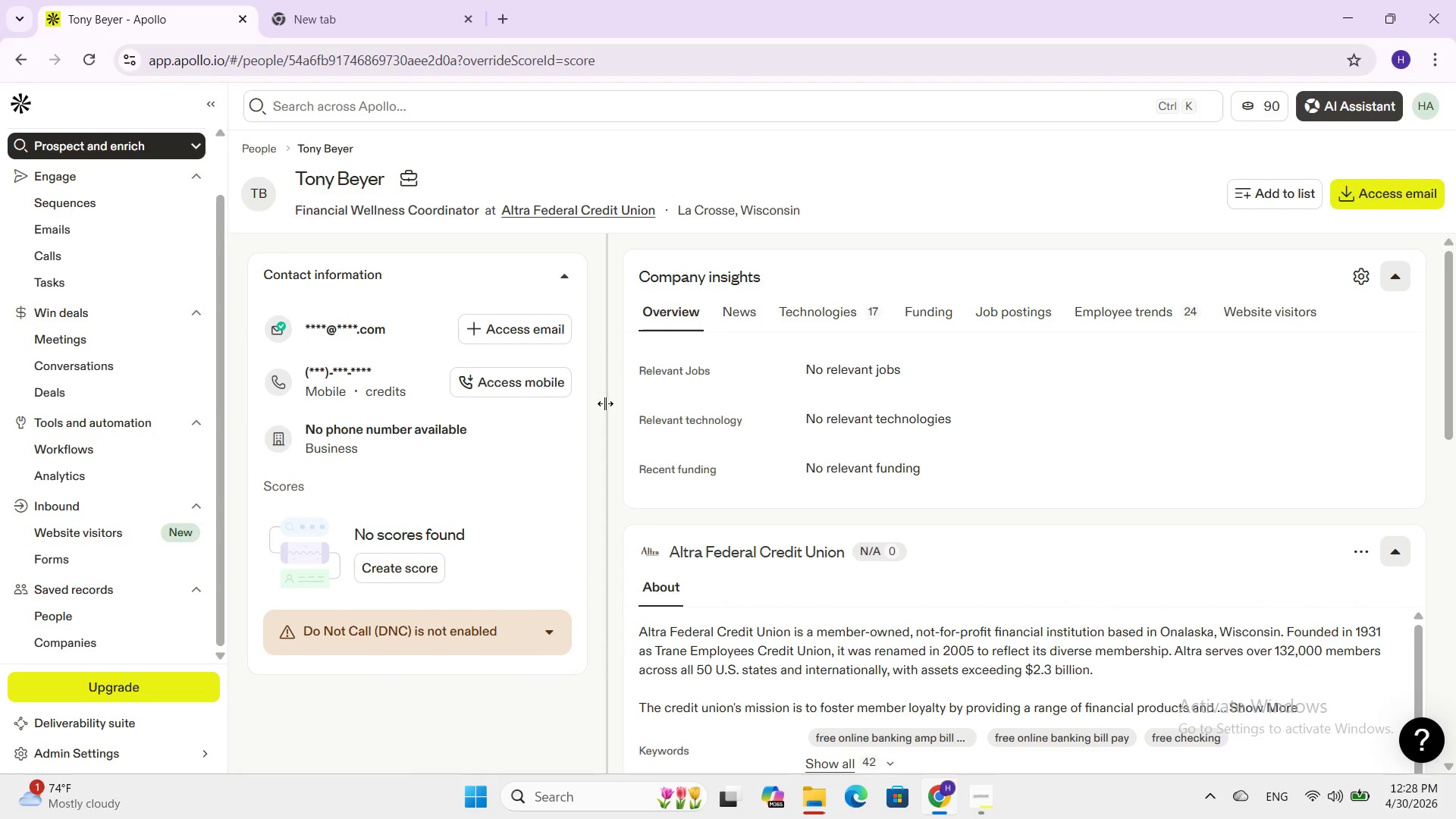 
scroll: coordinate [958, 488], scroll_direction: down, amount: 6.0
 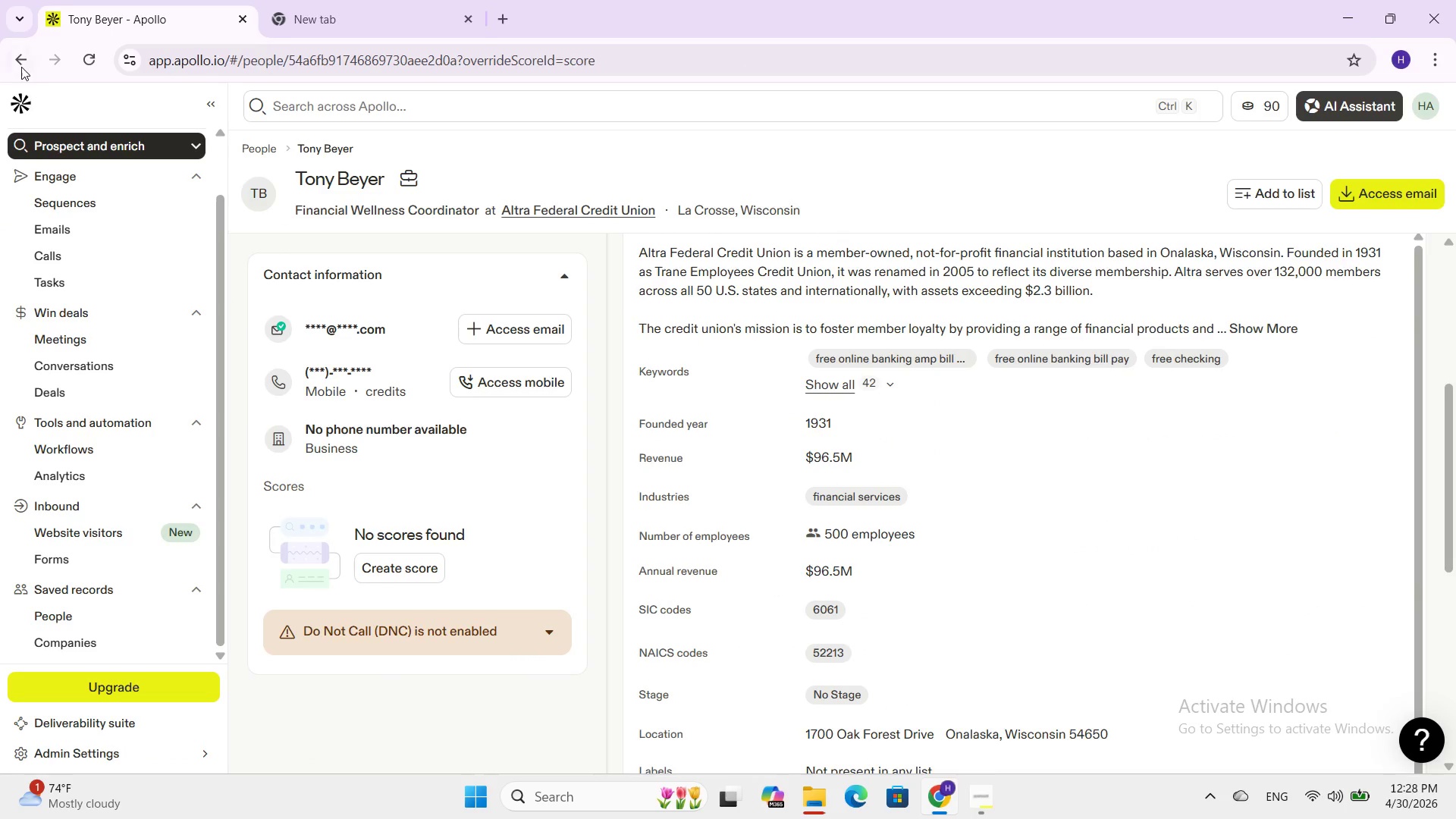 
left_click([21, 67])
 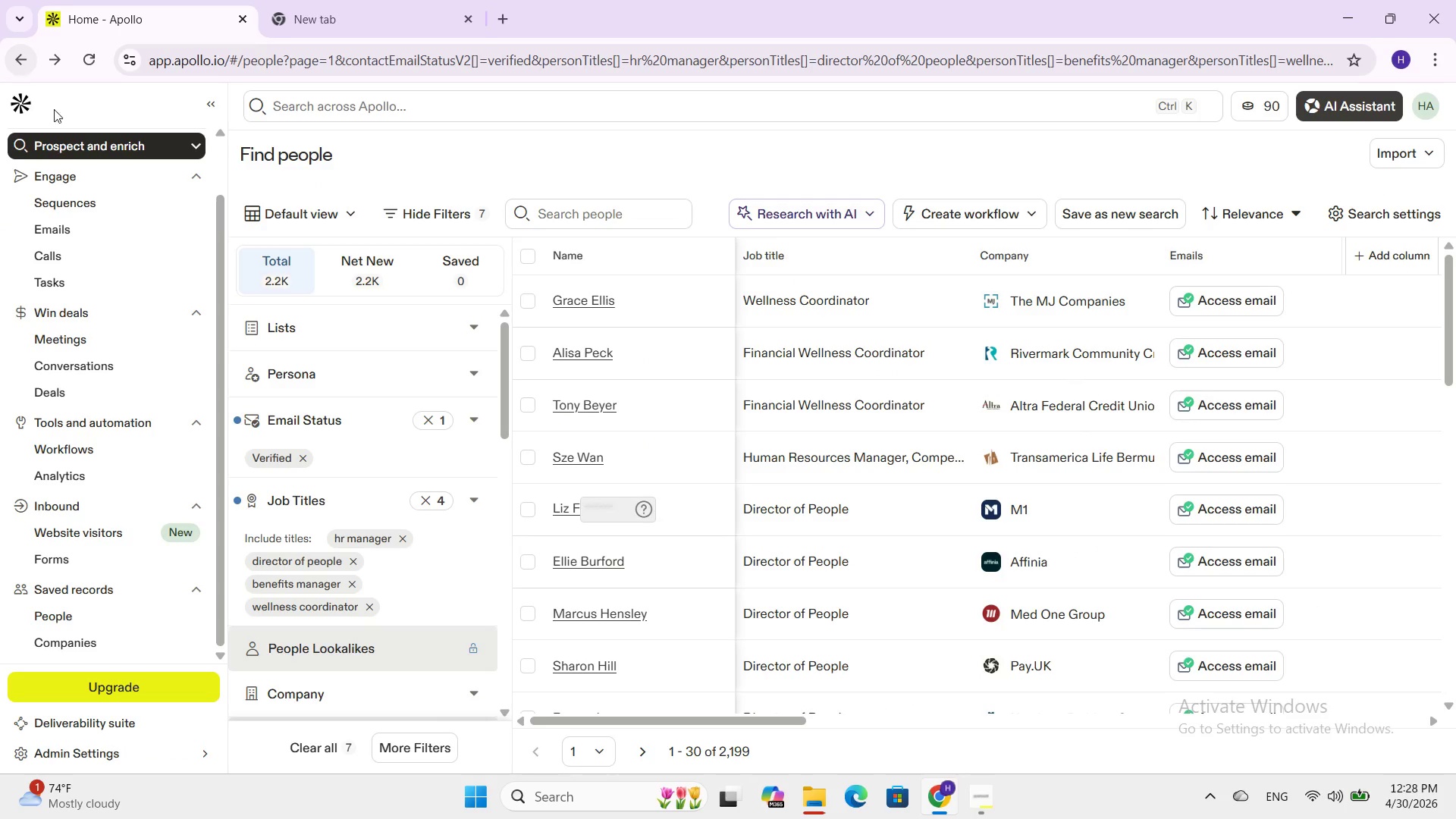 
scroll: coordinate [634, 455], scroll_direction: up, amount: 3.0
 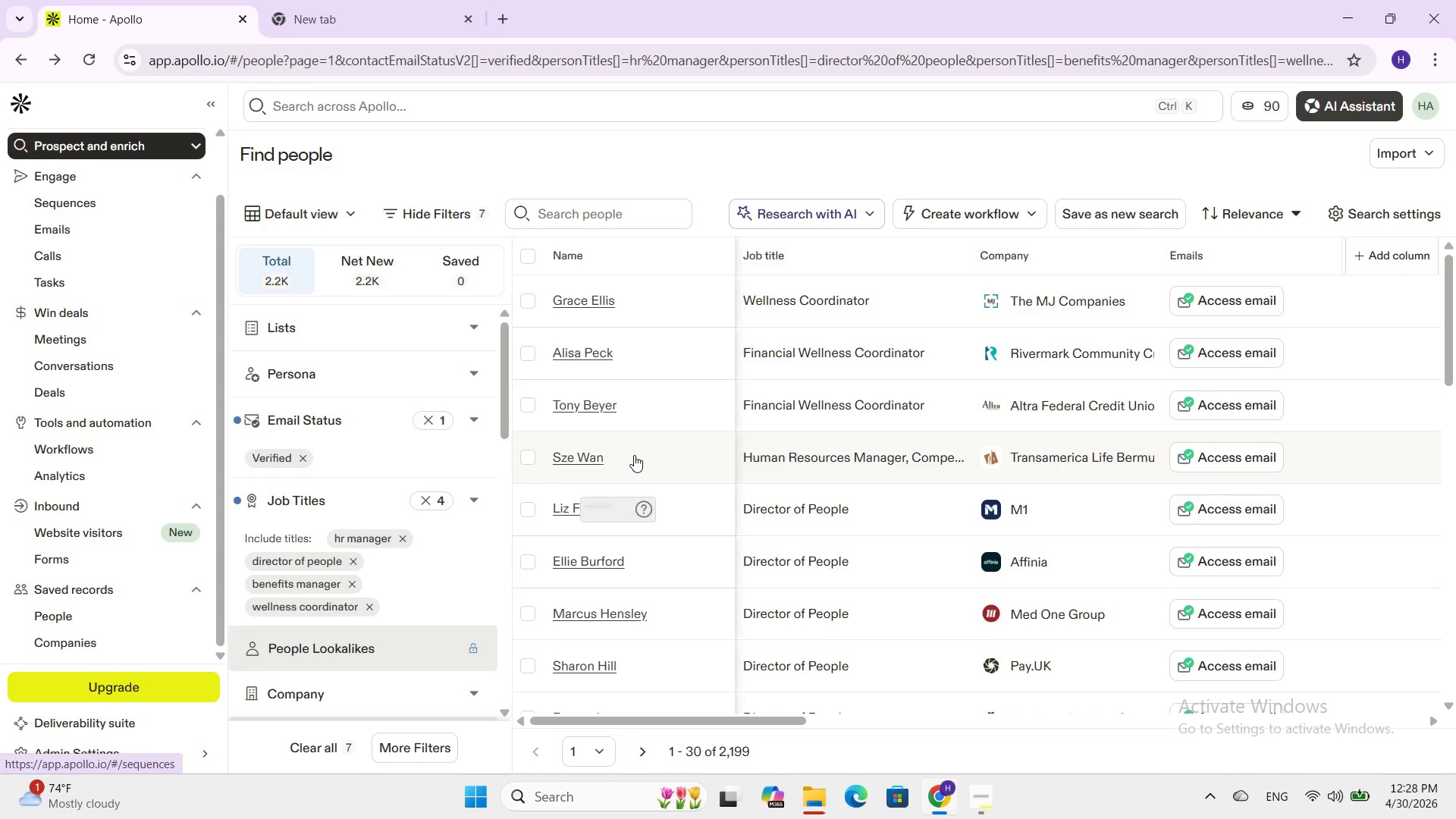 
scroll: coordinate [634, 455], scroll_direction: down, amount: 2.0
 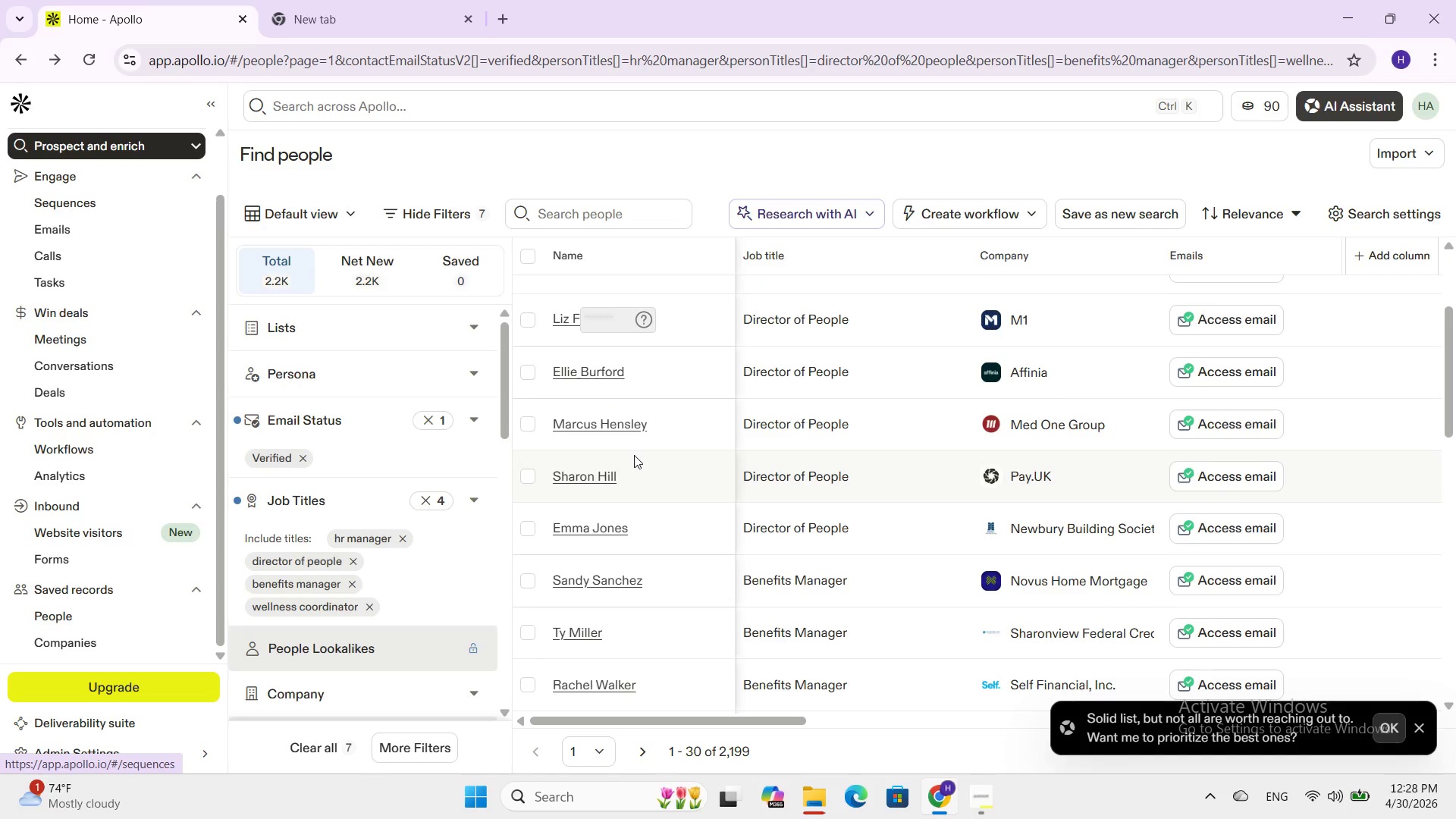 
scroll: coordinate [634, 455], scroll_direction: up, amount: 9.0
 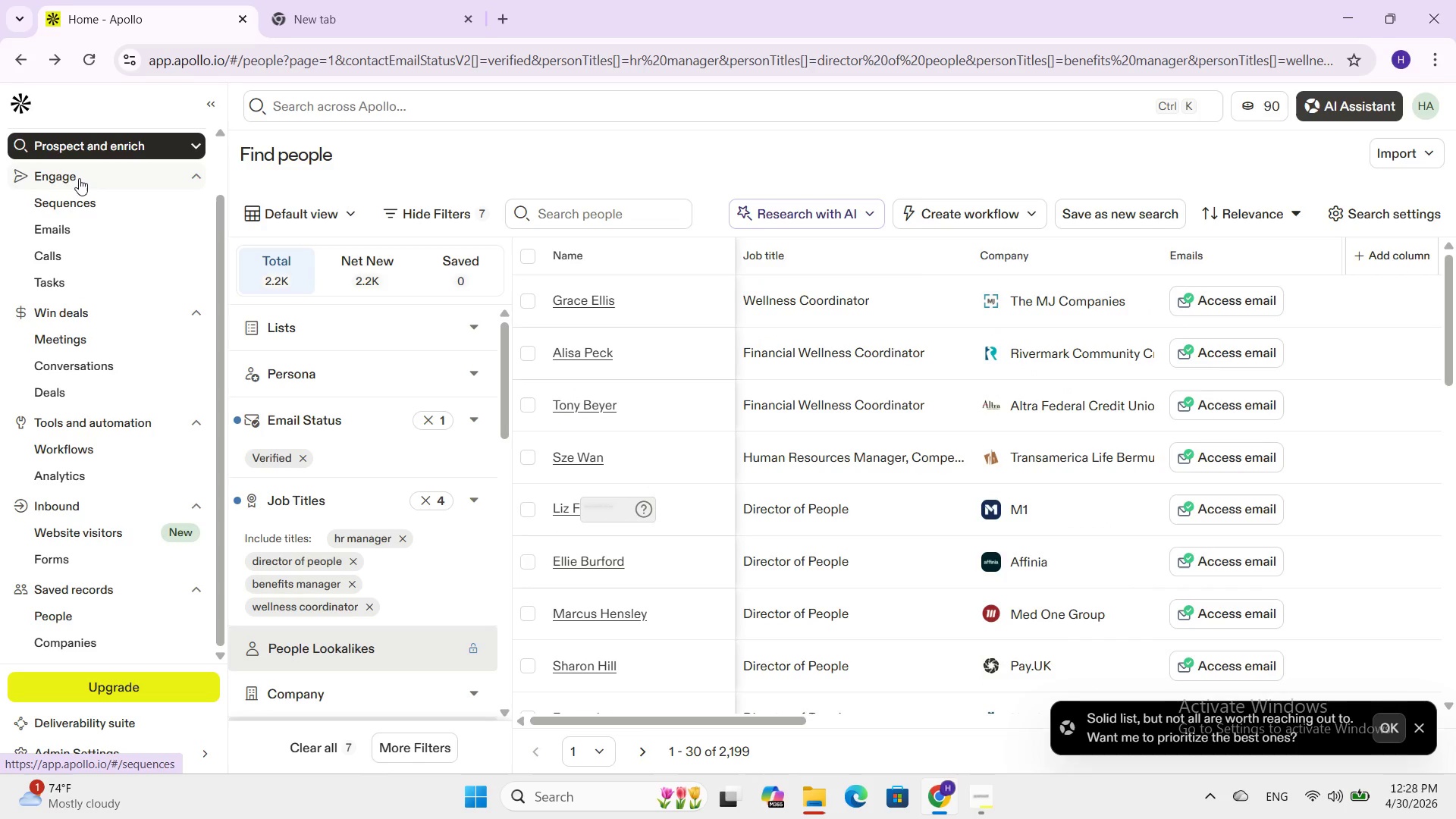 
wait(5.33)
 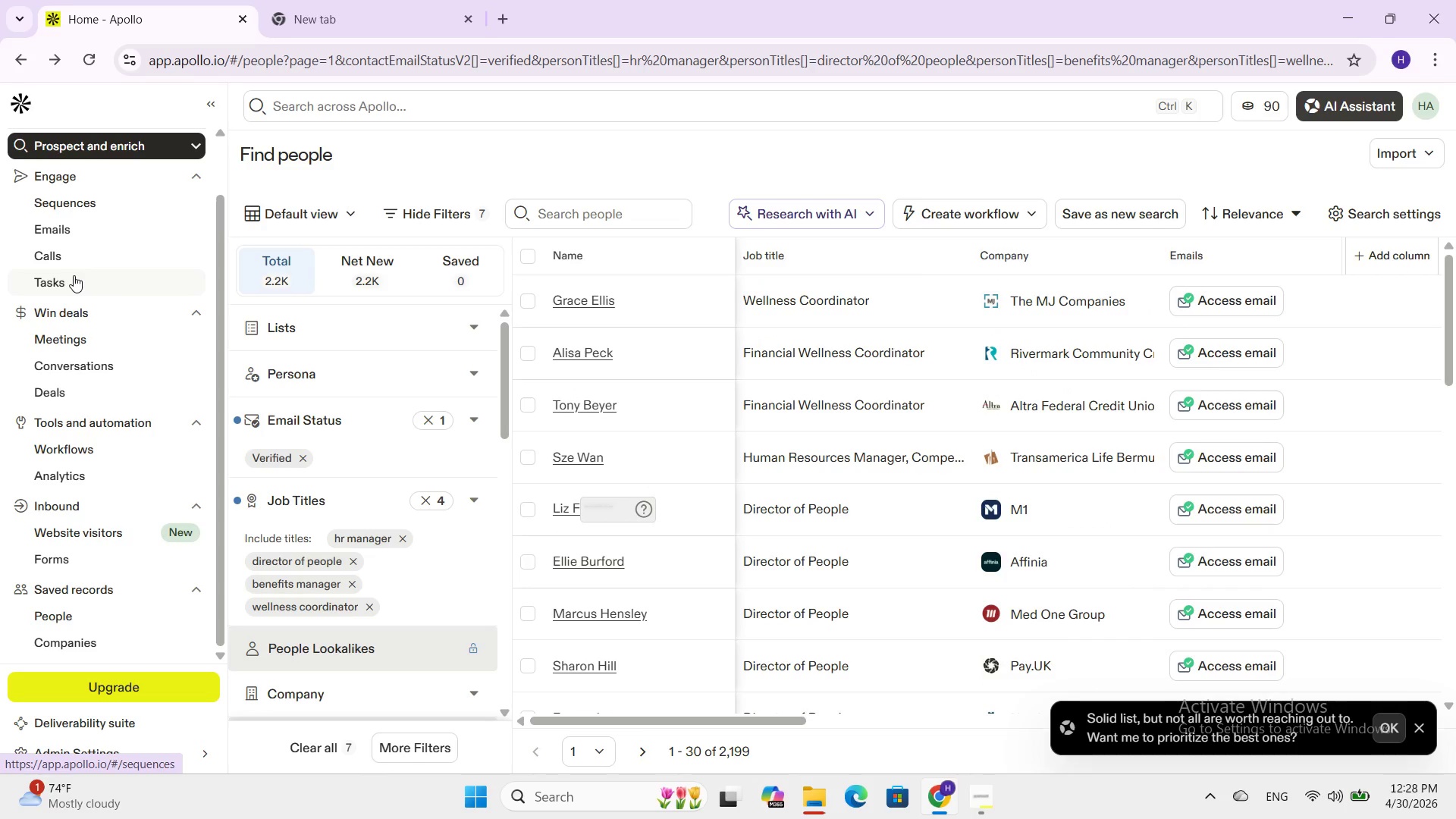 
scroll: coordinate [66, 453], scroll_direction: up, amount: 9.0
 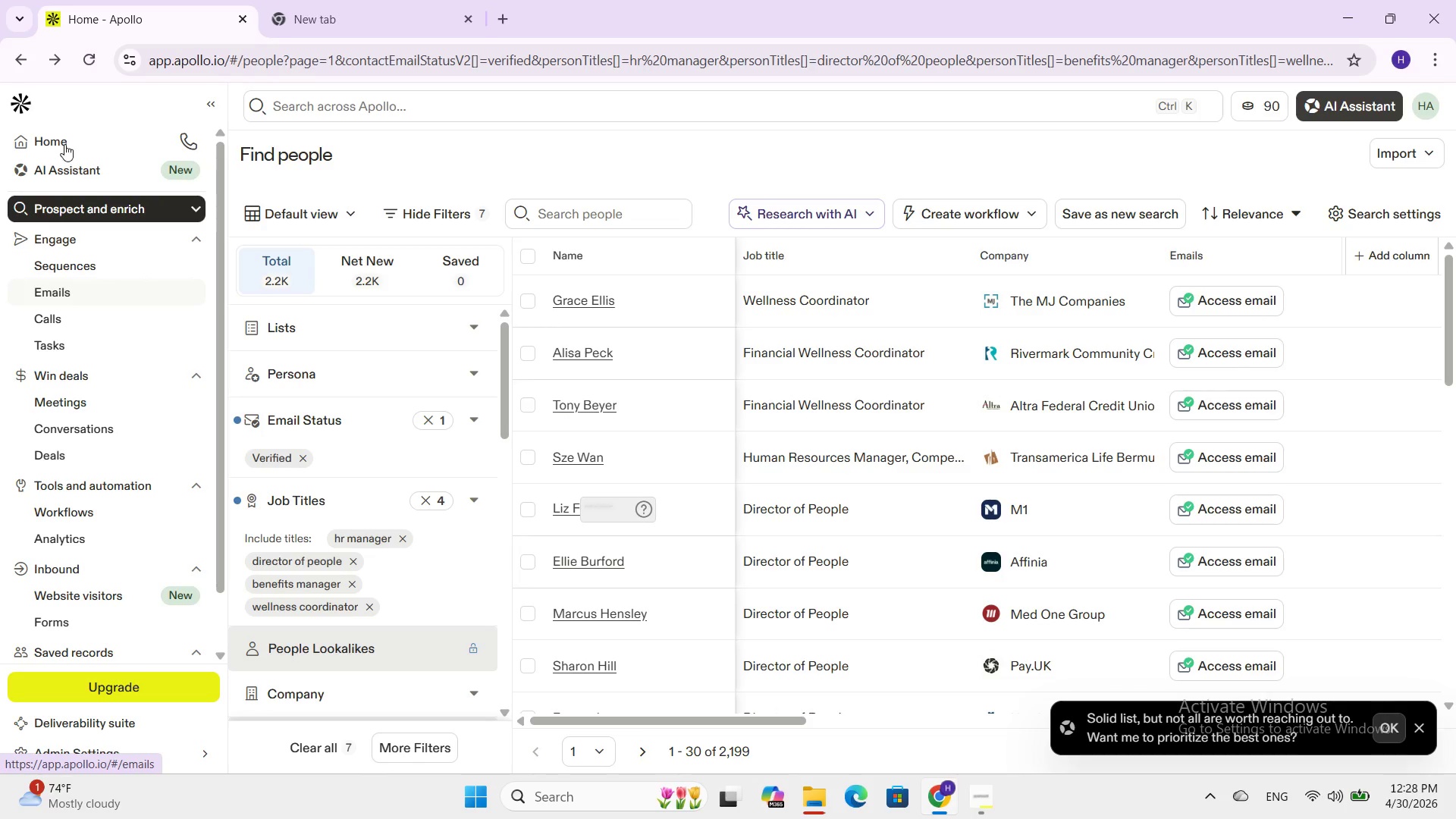 
left_click([64, 144])
 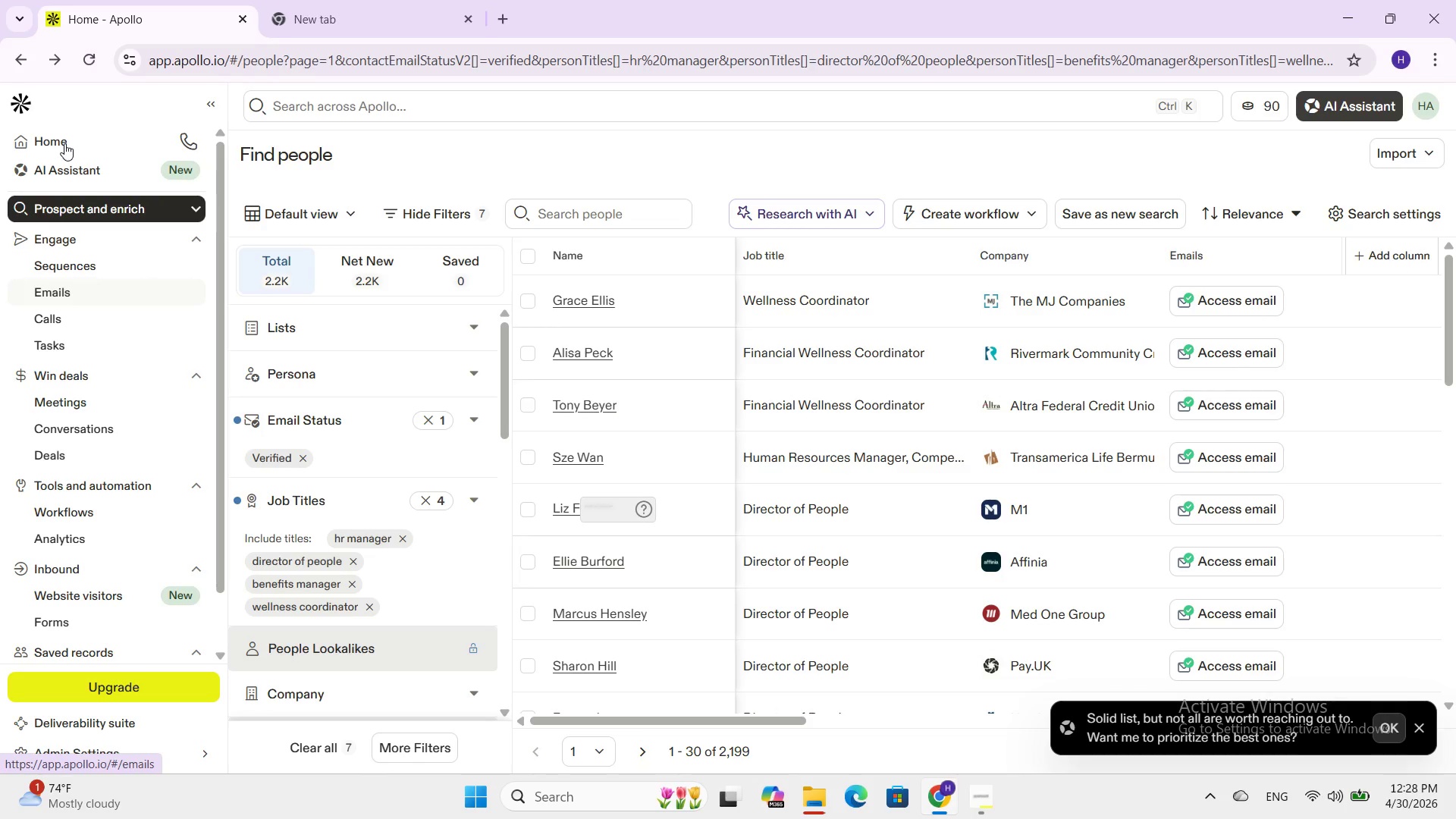 
left_click([61, 233])
 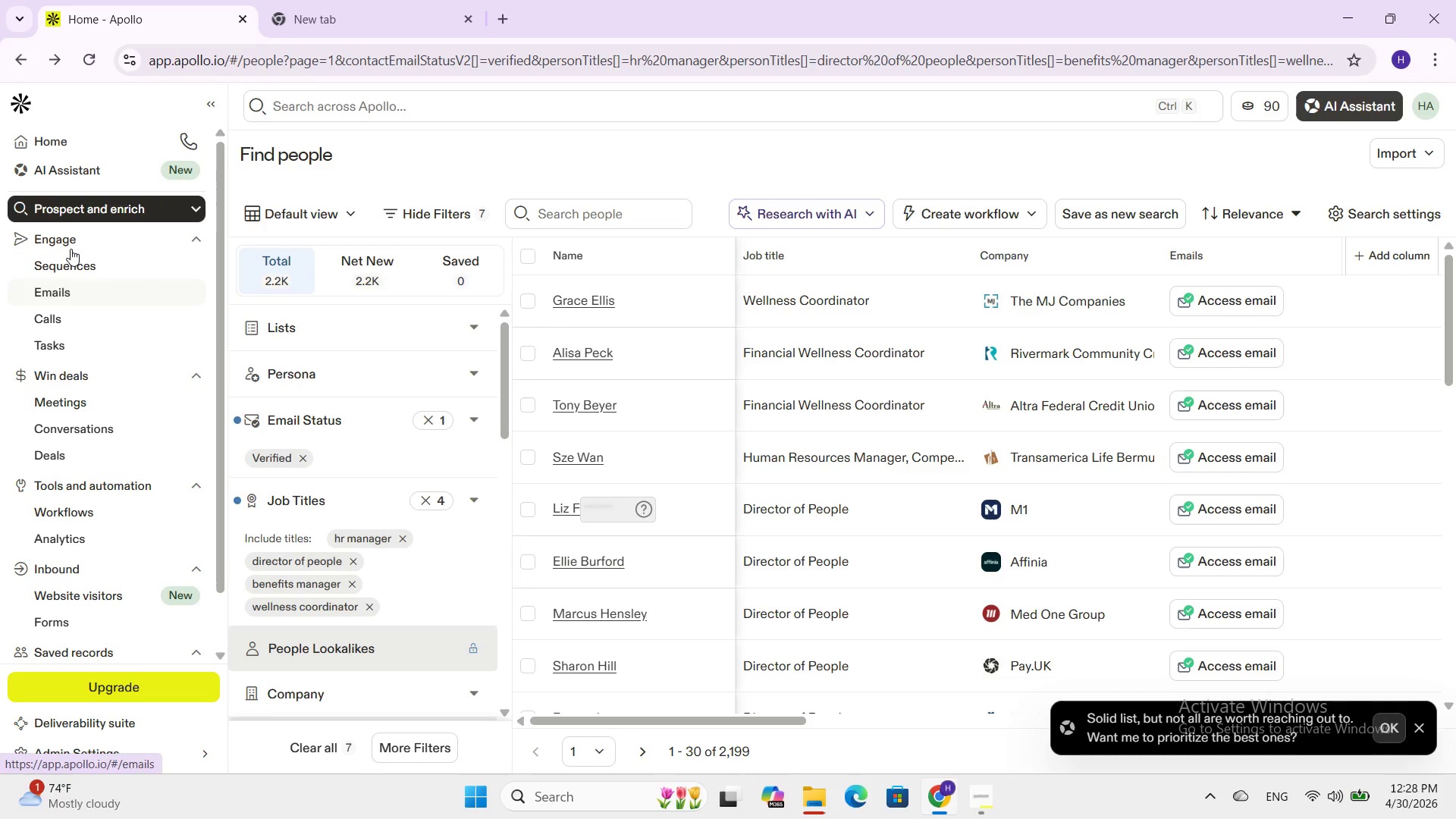 
right_click([71, 249])
 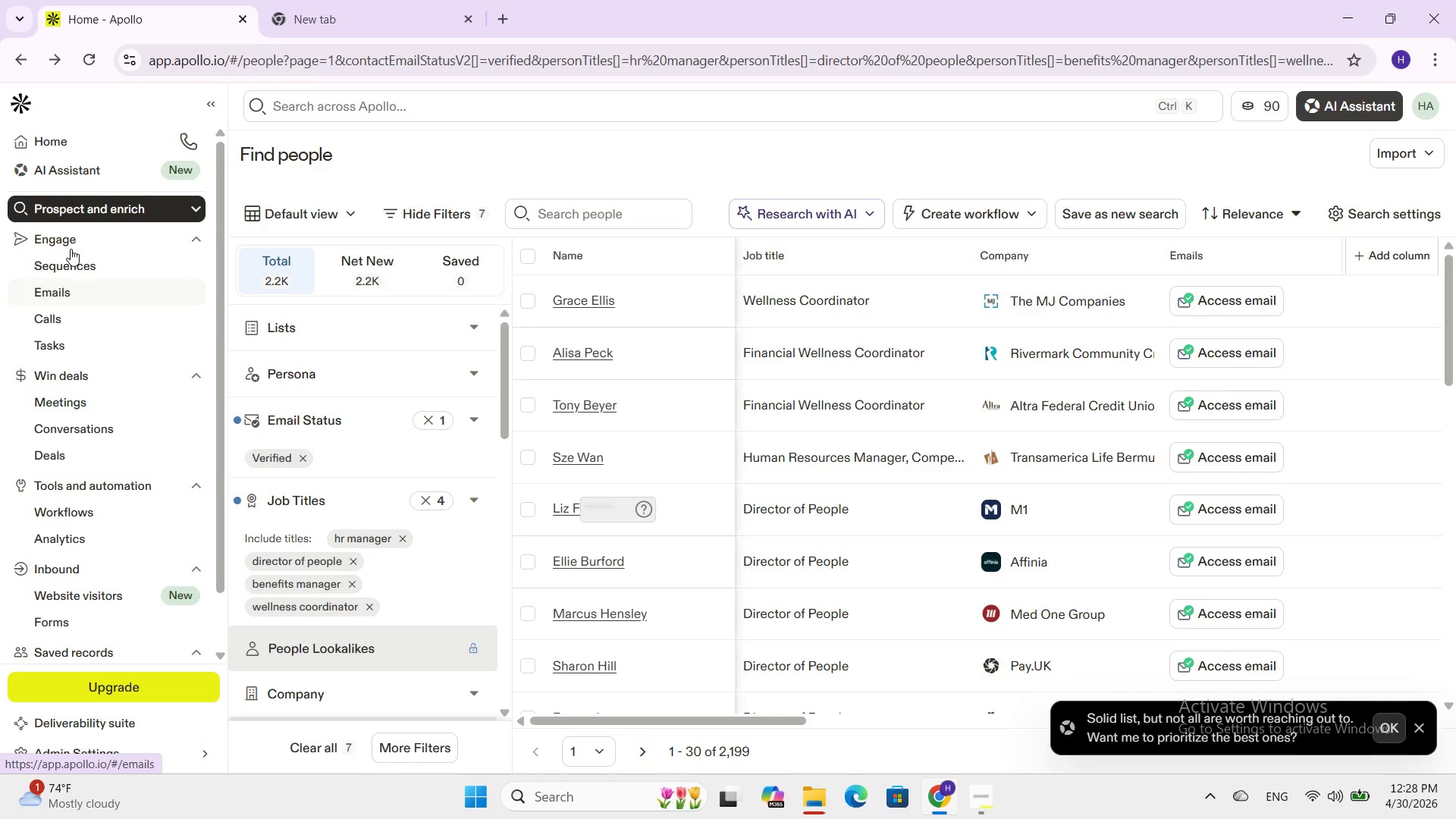 
double_click([71, 249])
 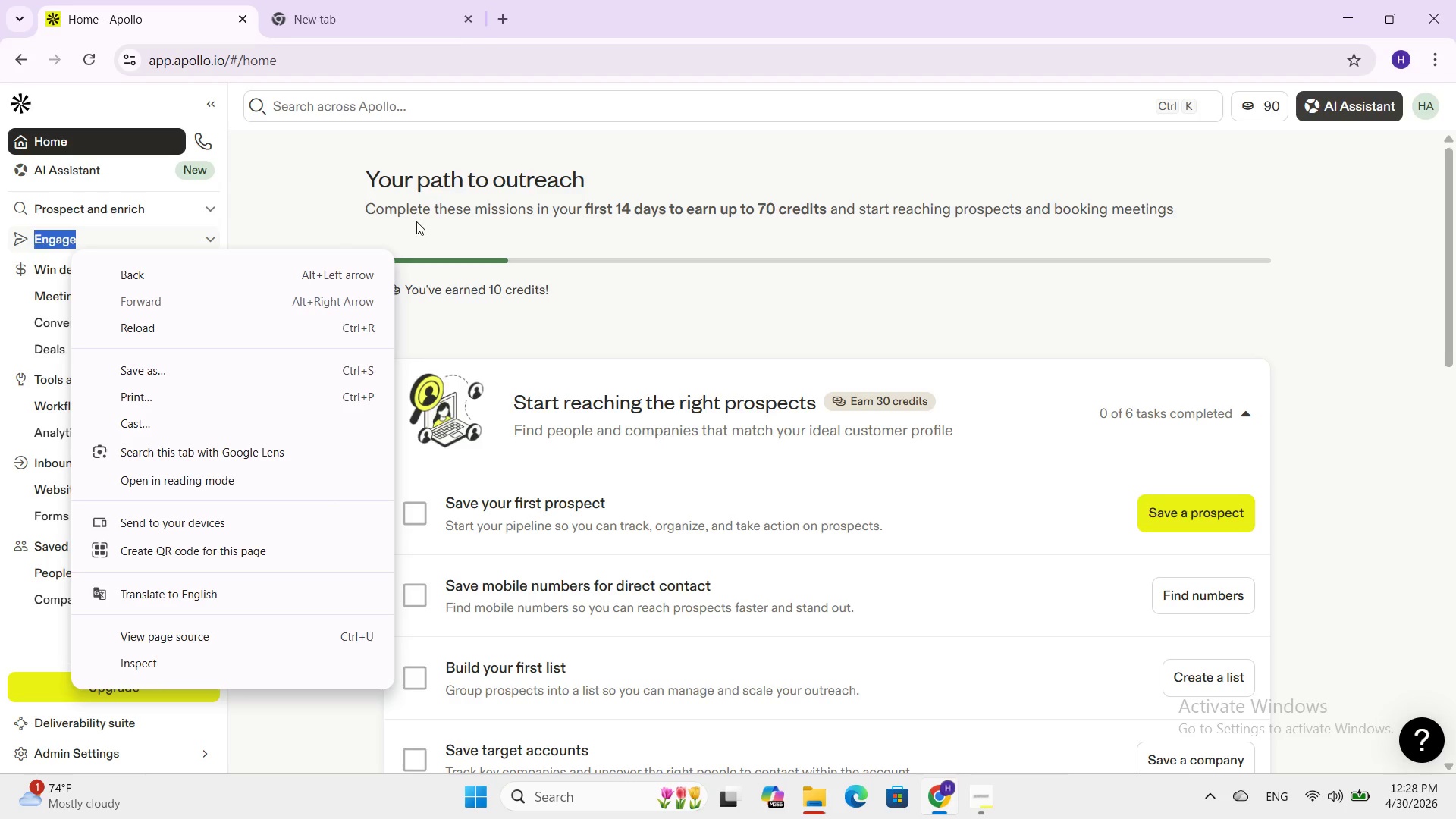 
left_click([548, 0])
 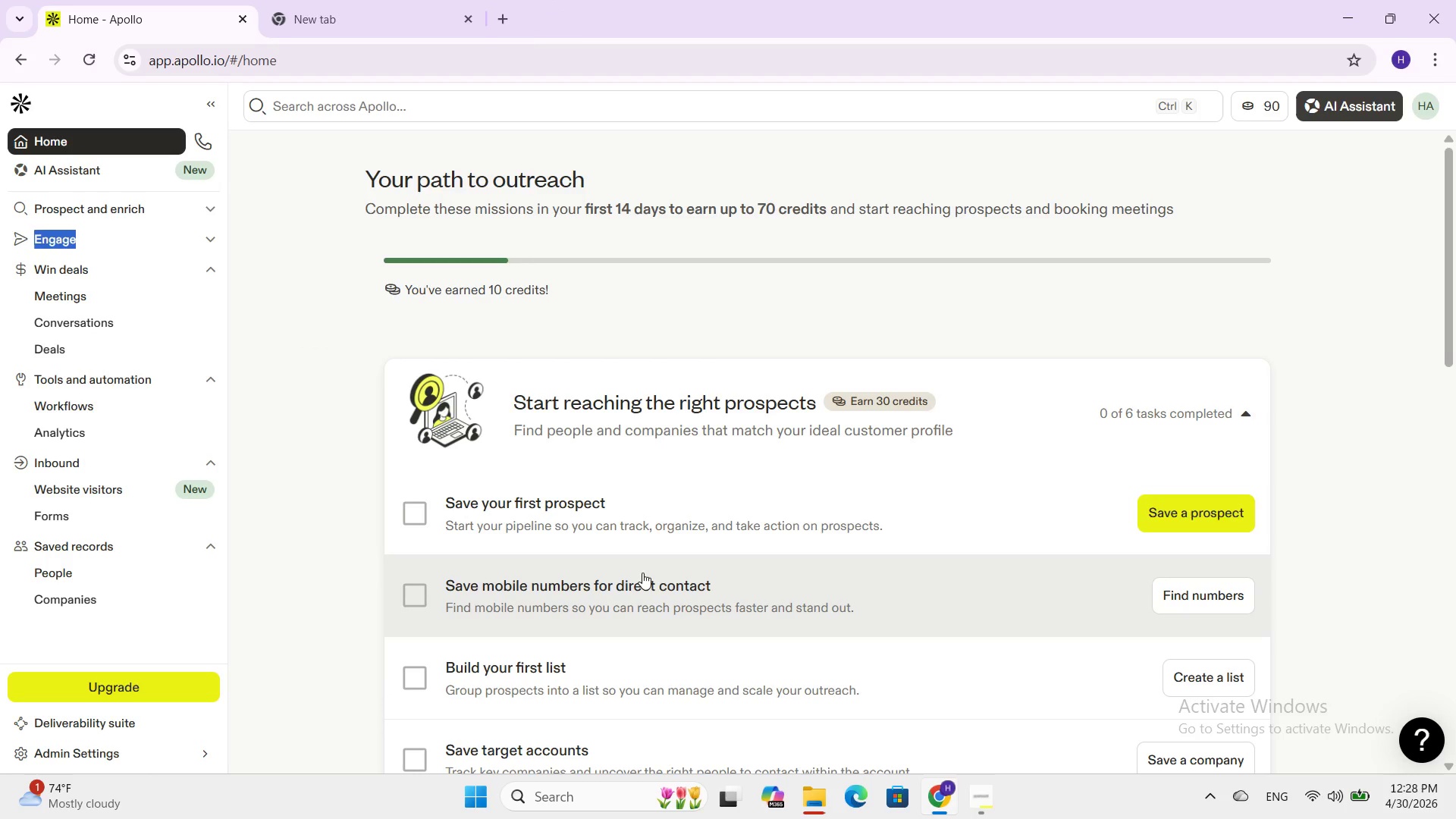 
scroll: coordinate [655, 579], scroll_direction: down, amount: 1.0
 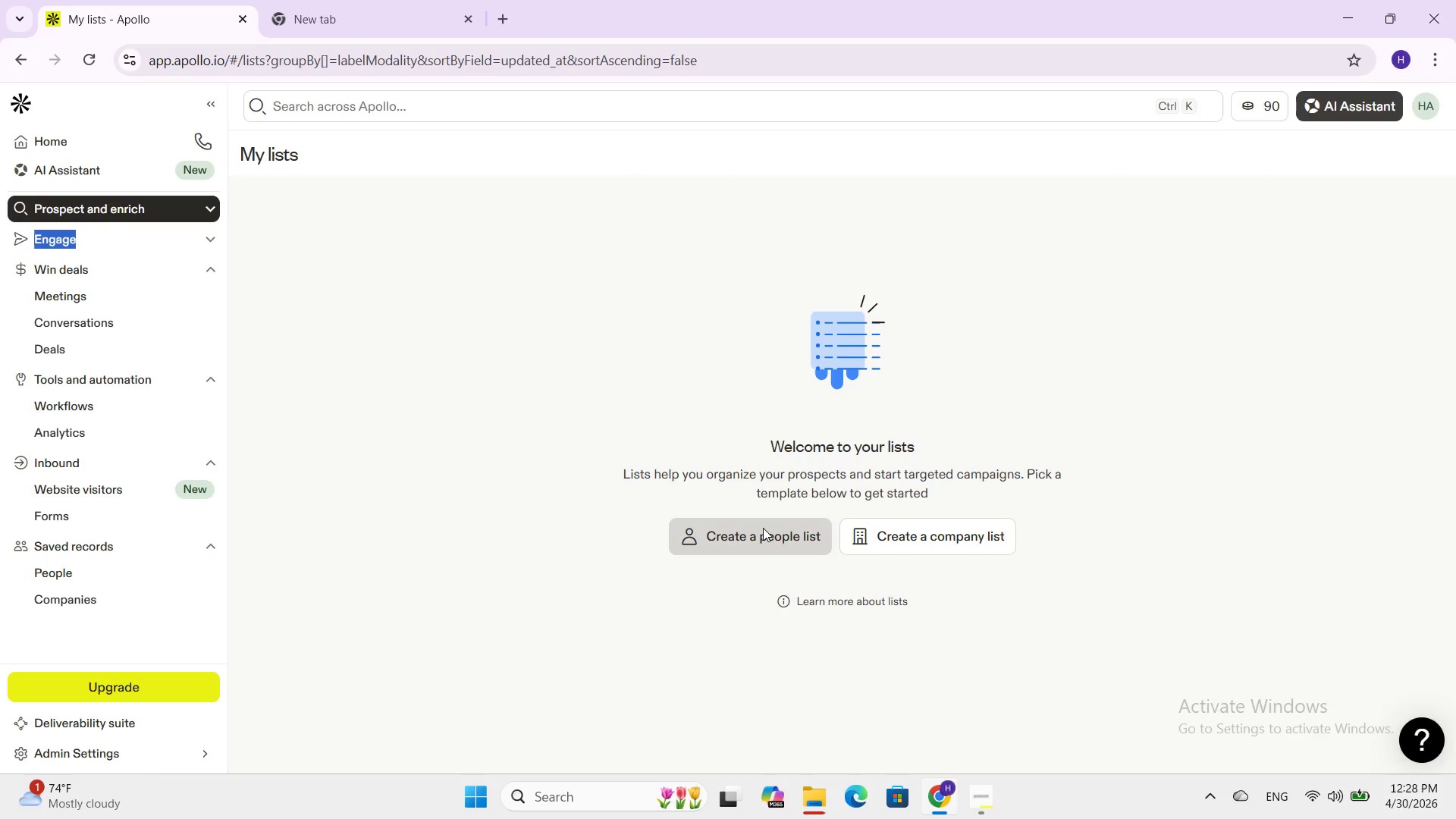 
wait(5.34)
 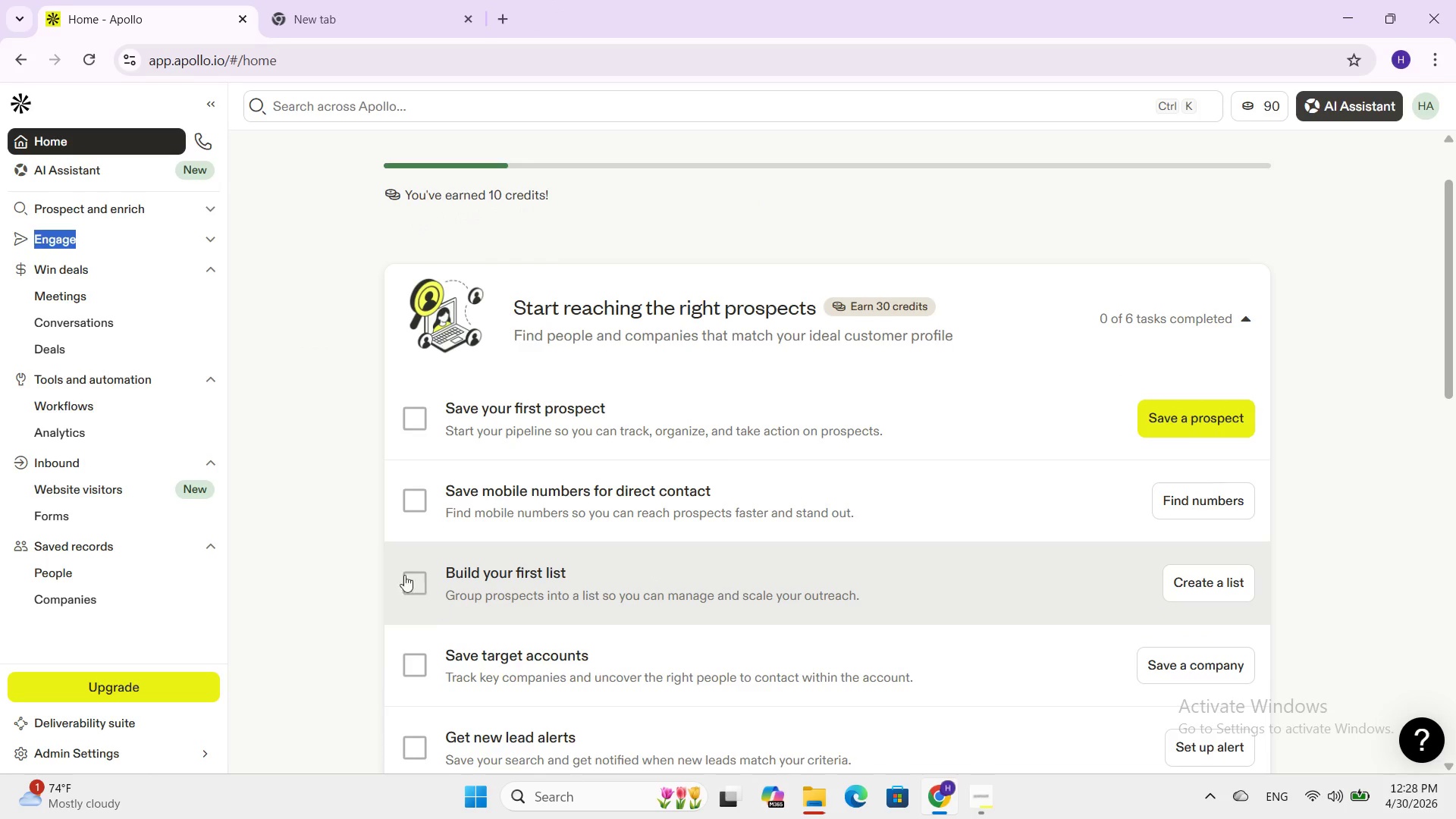 
left_click([1038, 180])
 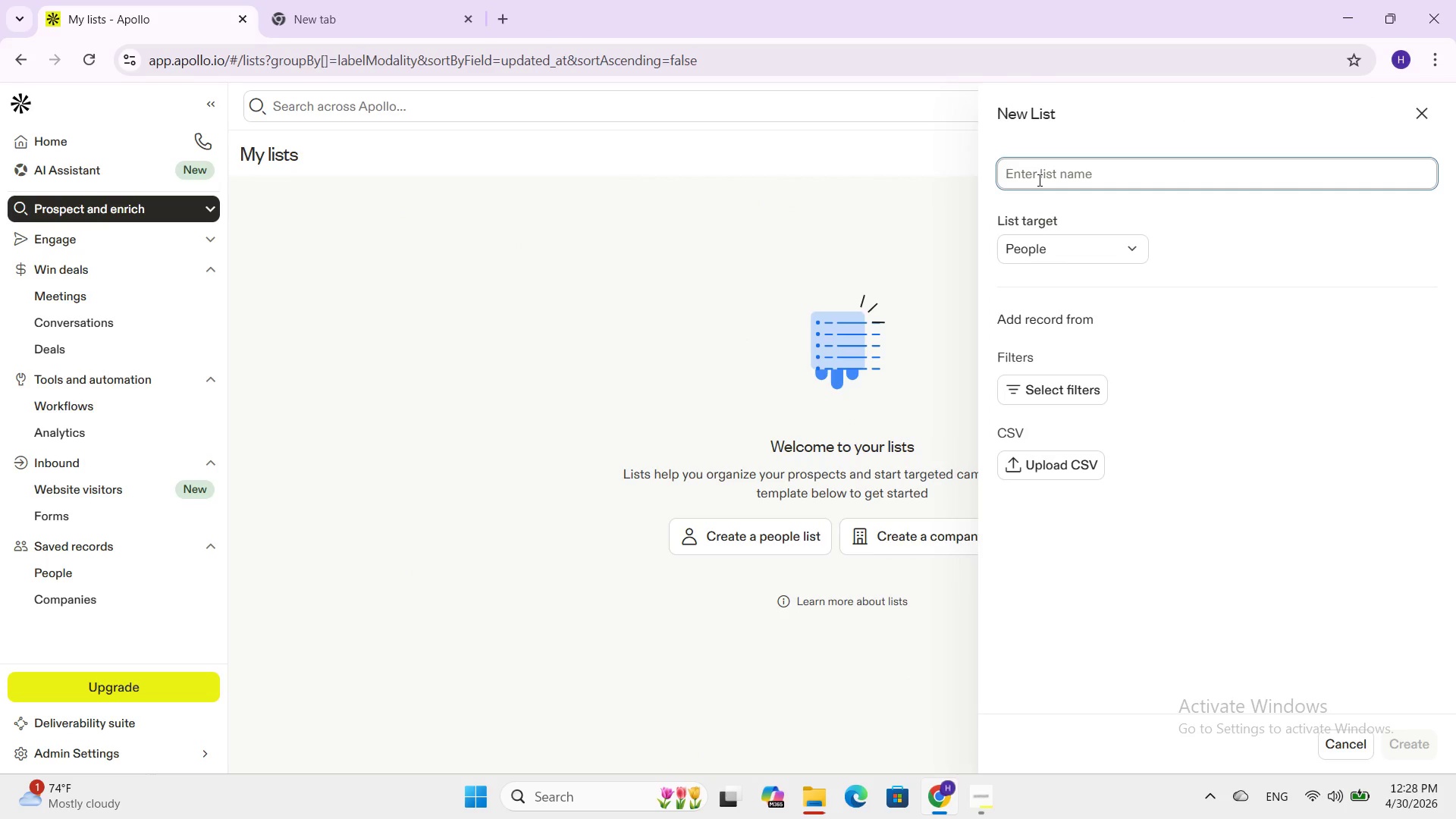 
type(phoenix corporate wellness leads )
 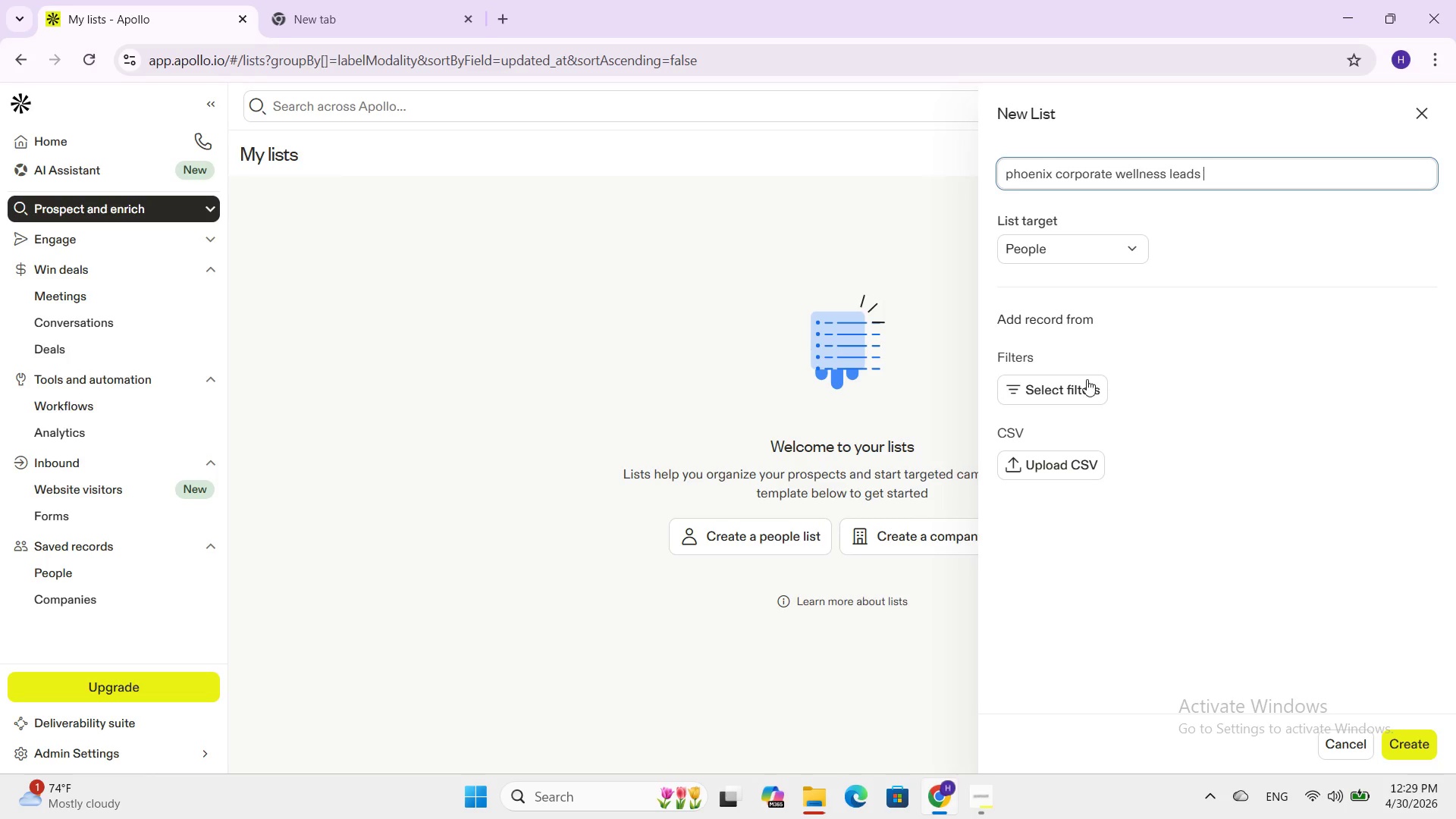 
left_click([1073, 390])
 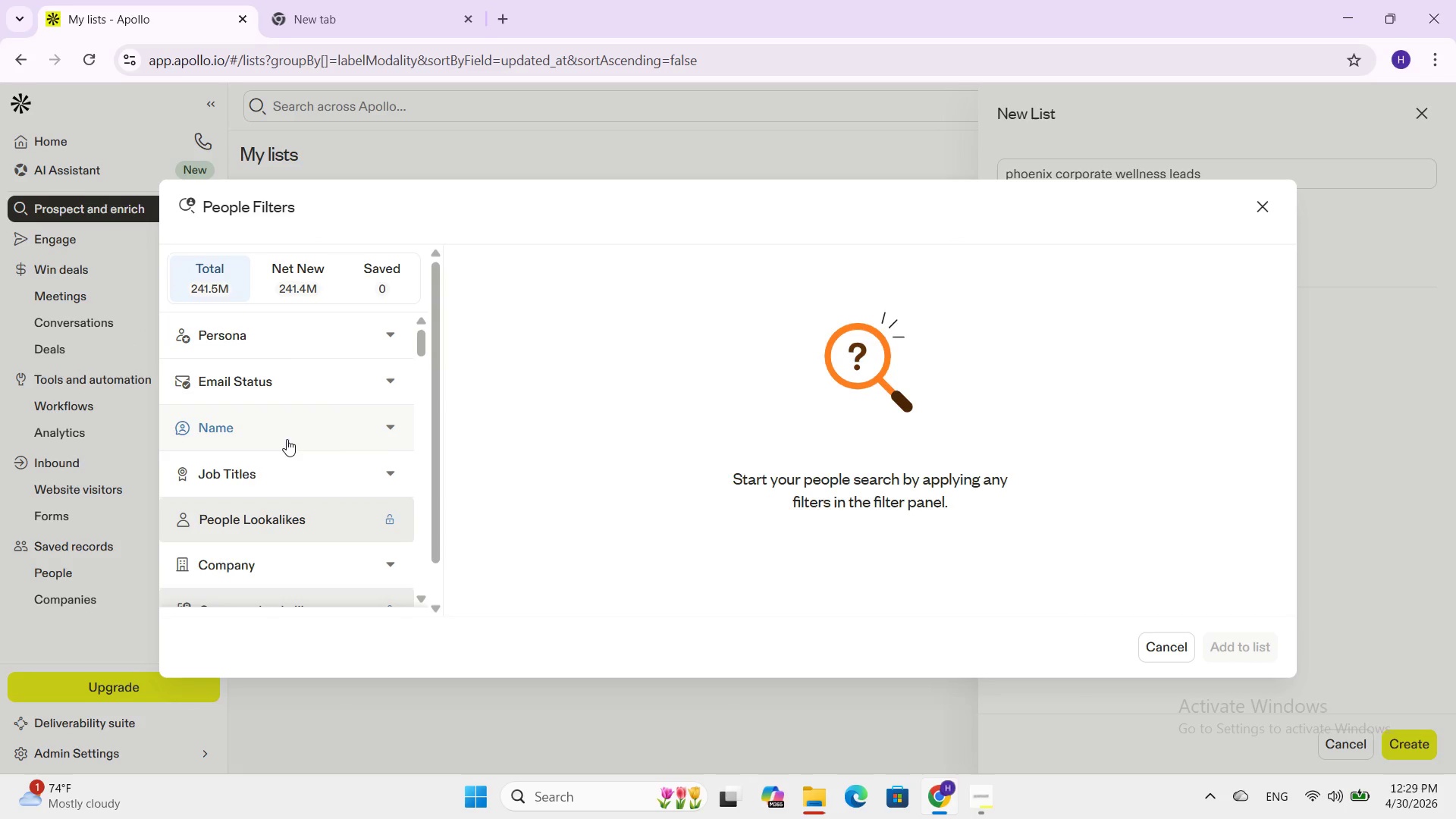 
left_click([284, 466])
 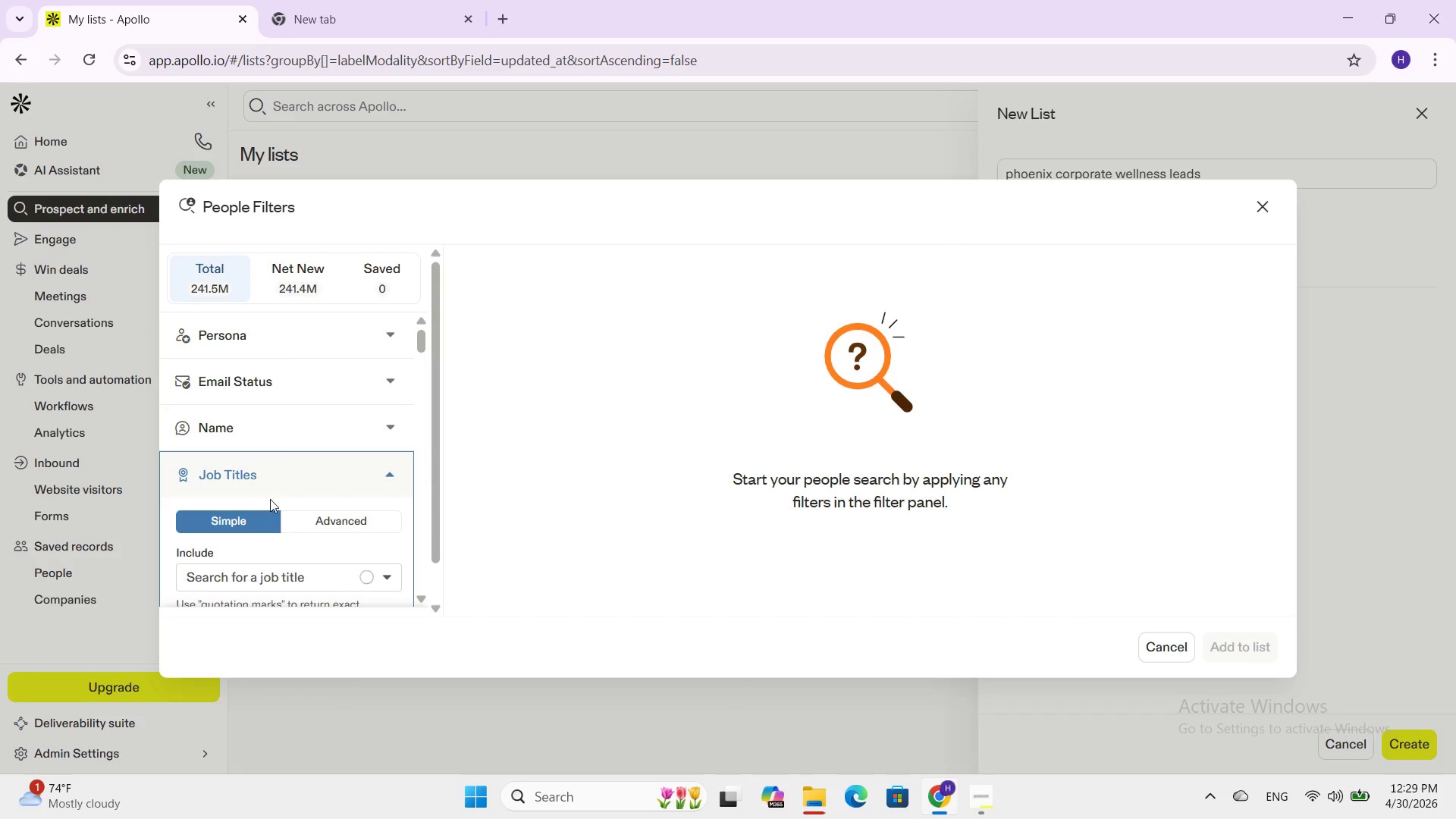 
scroll: coordinate [262, 532], scroll_direction: down, amount: 2.0
 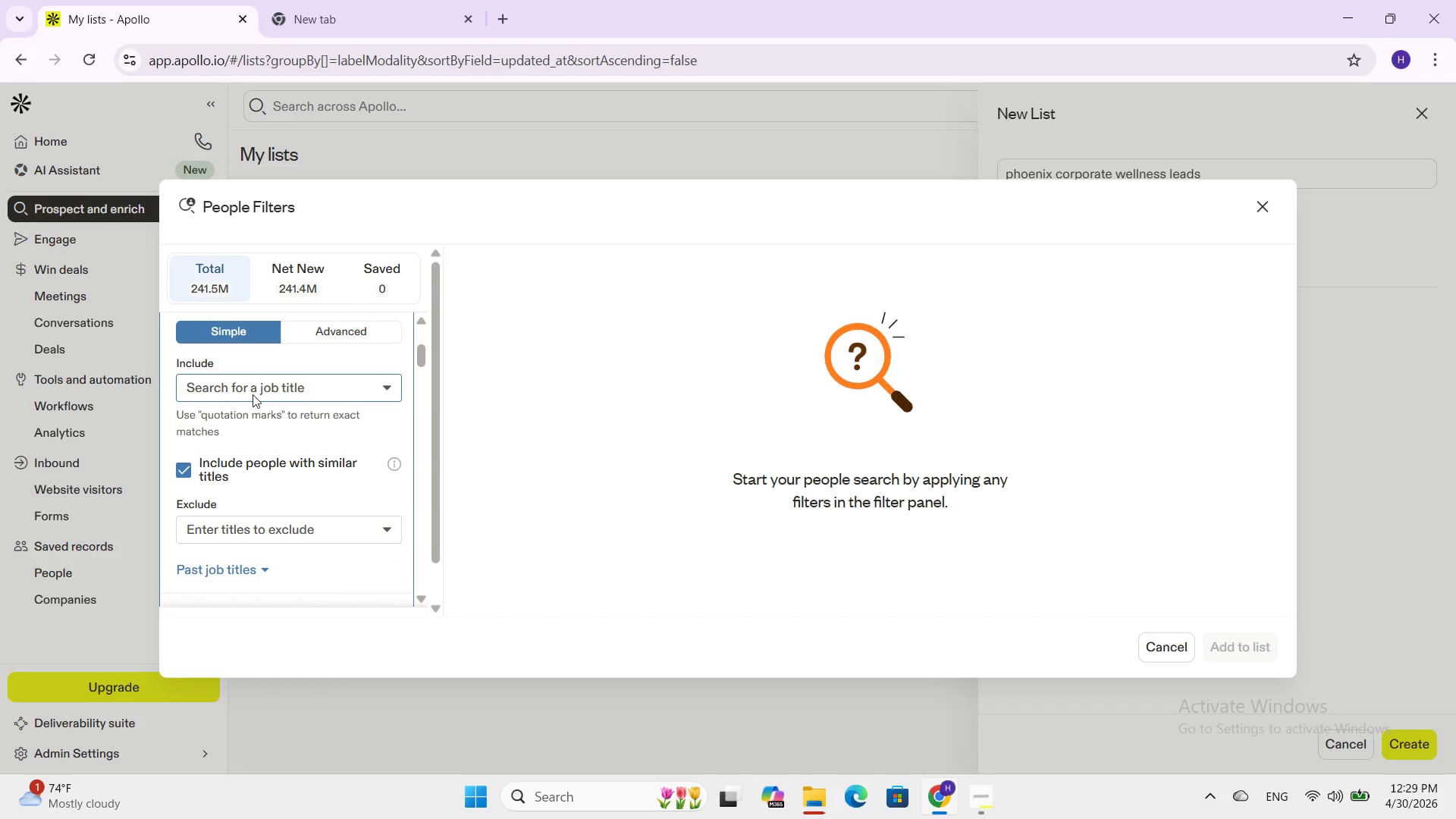 
left_click([253, 393])
 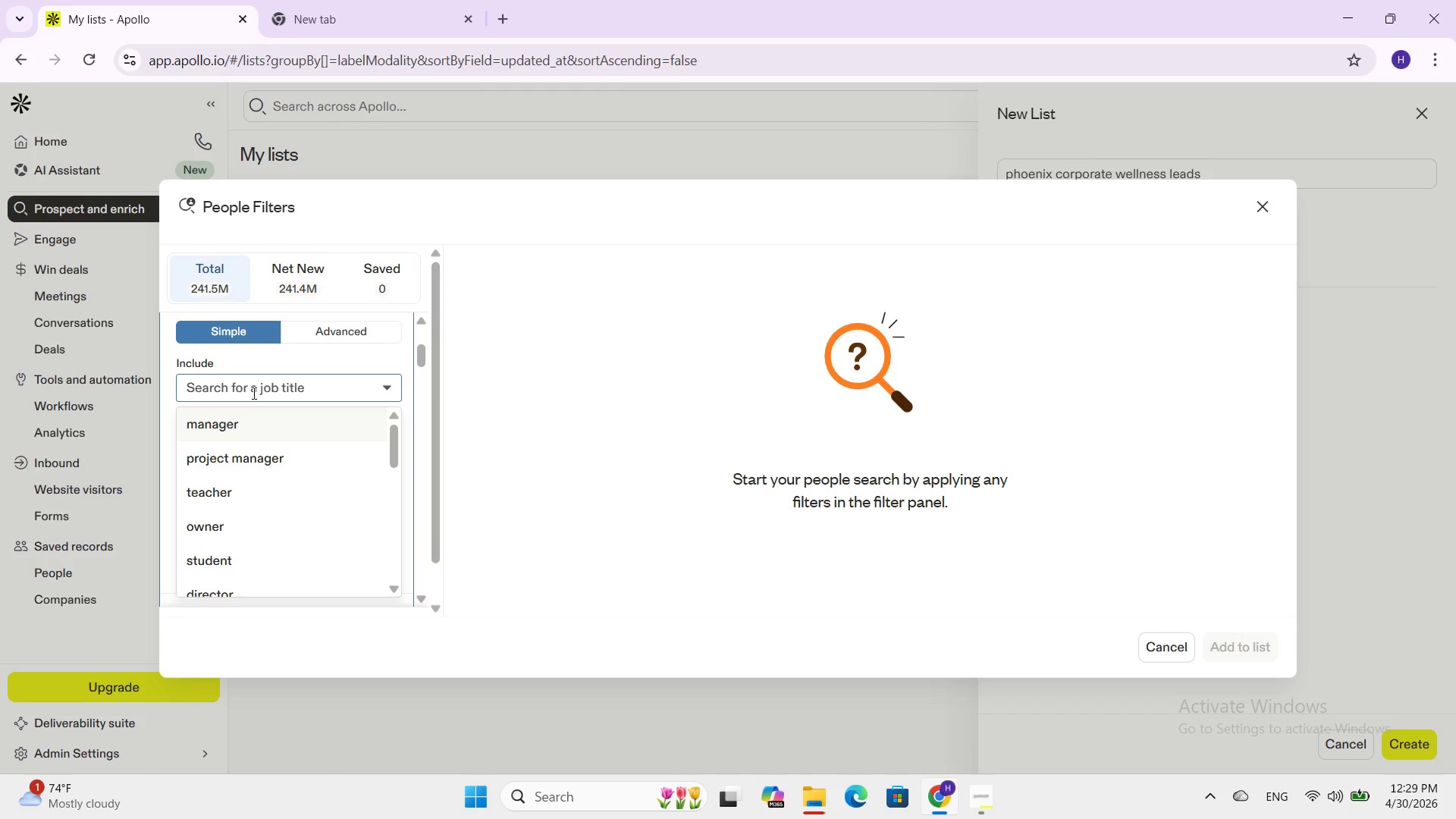 
type(hr )
 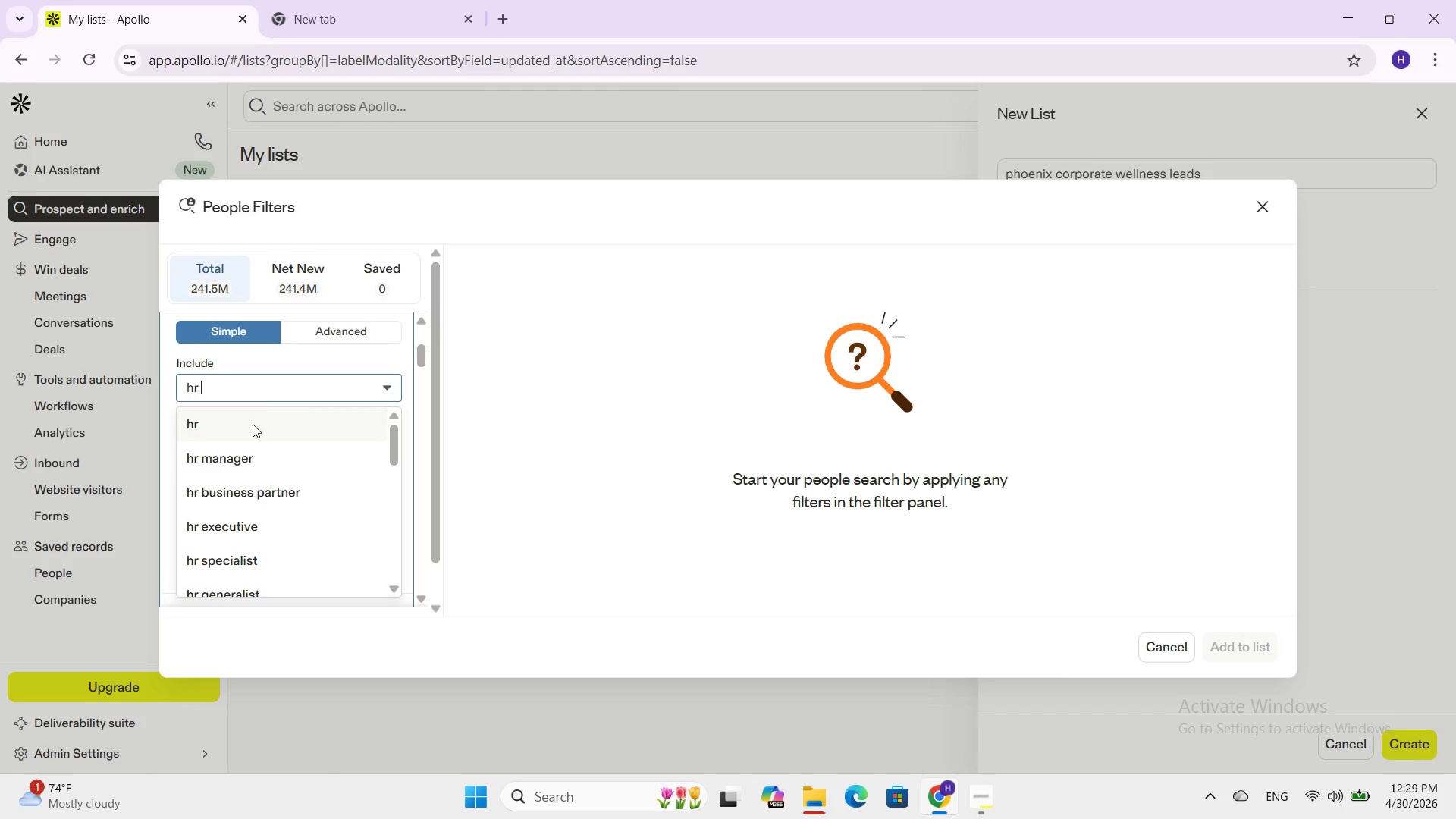 
left_click([251, 455])
 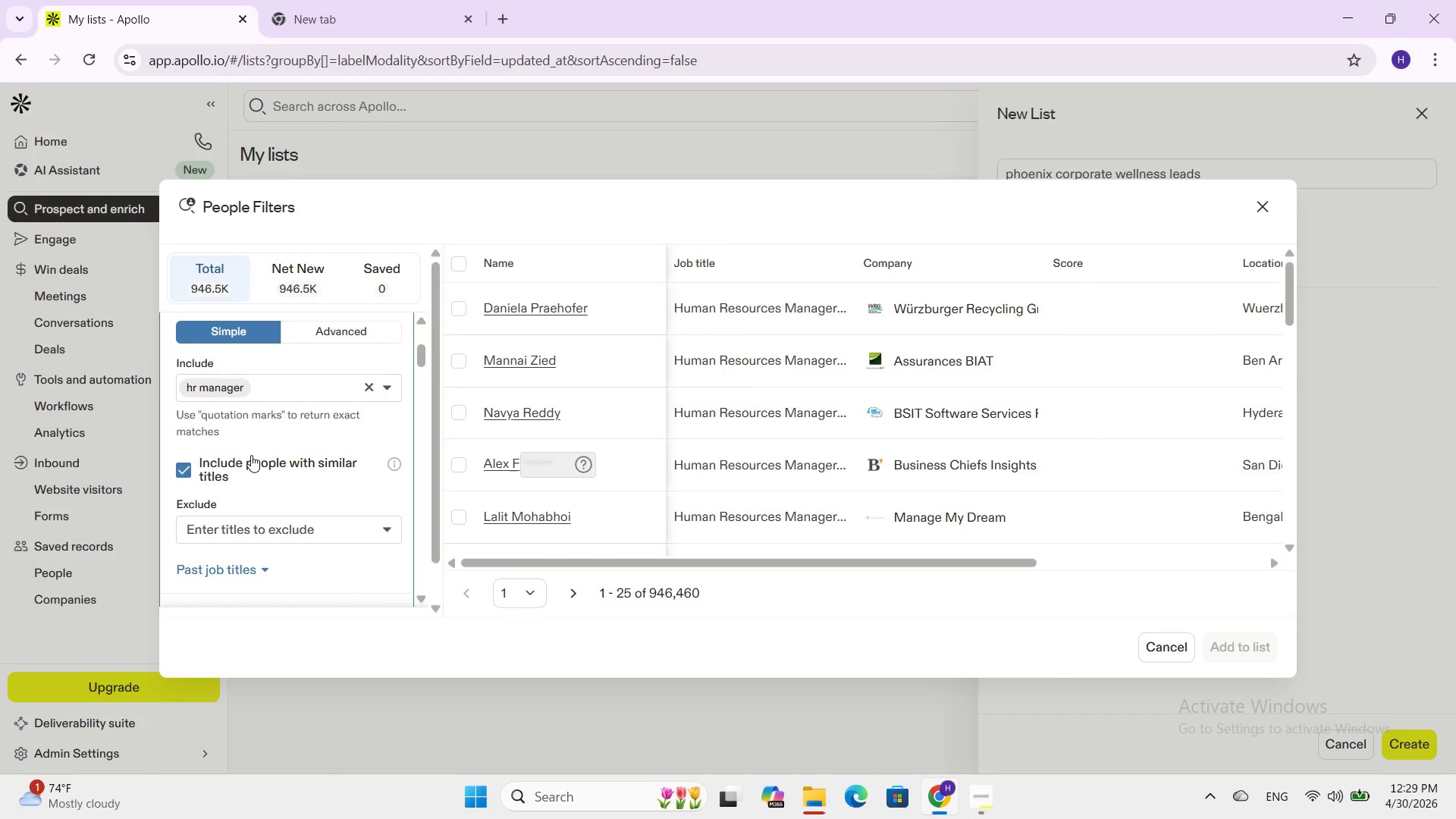 
type(directoe)
key(Backspace)
 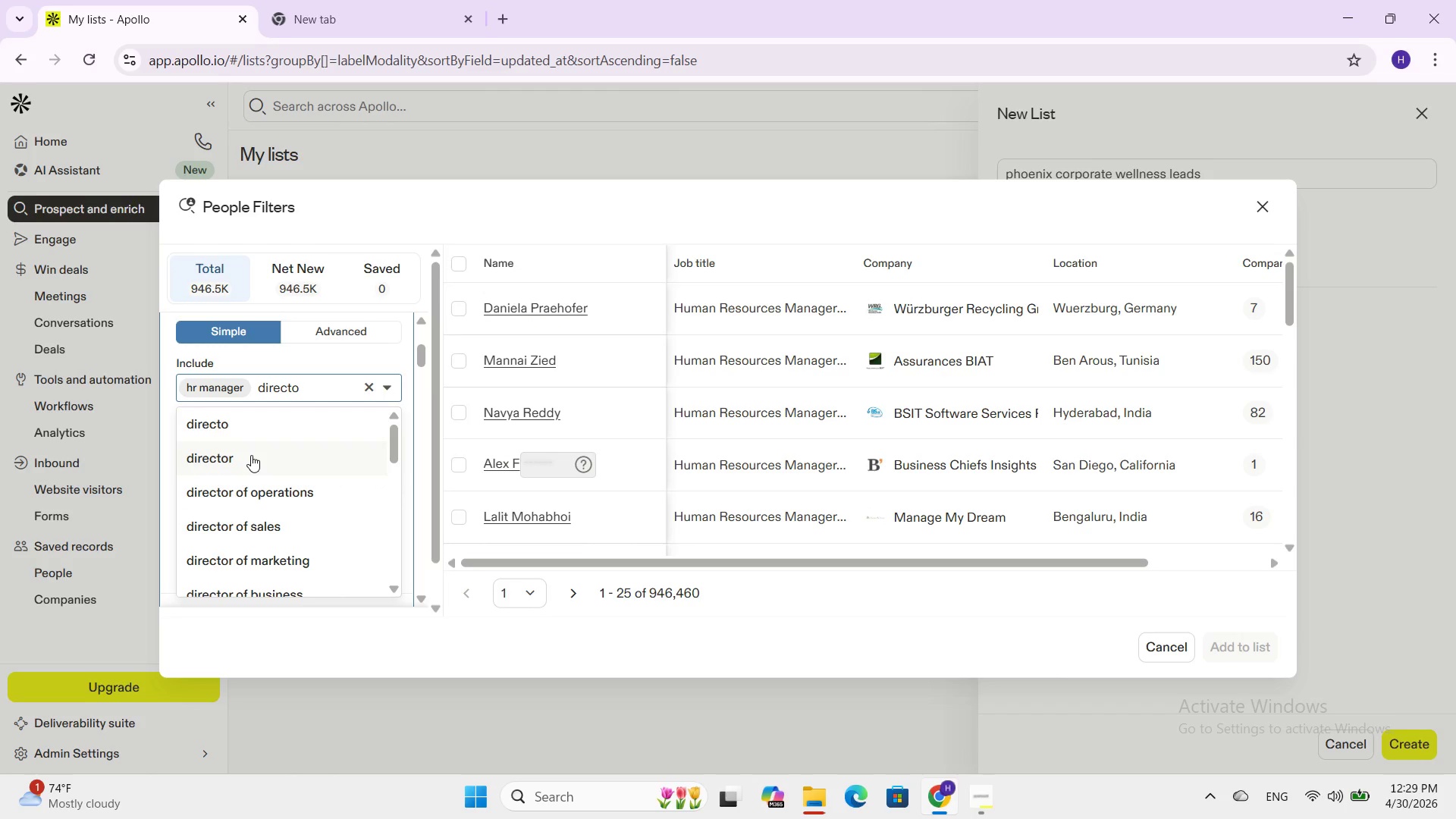 
type(r of p)
 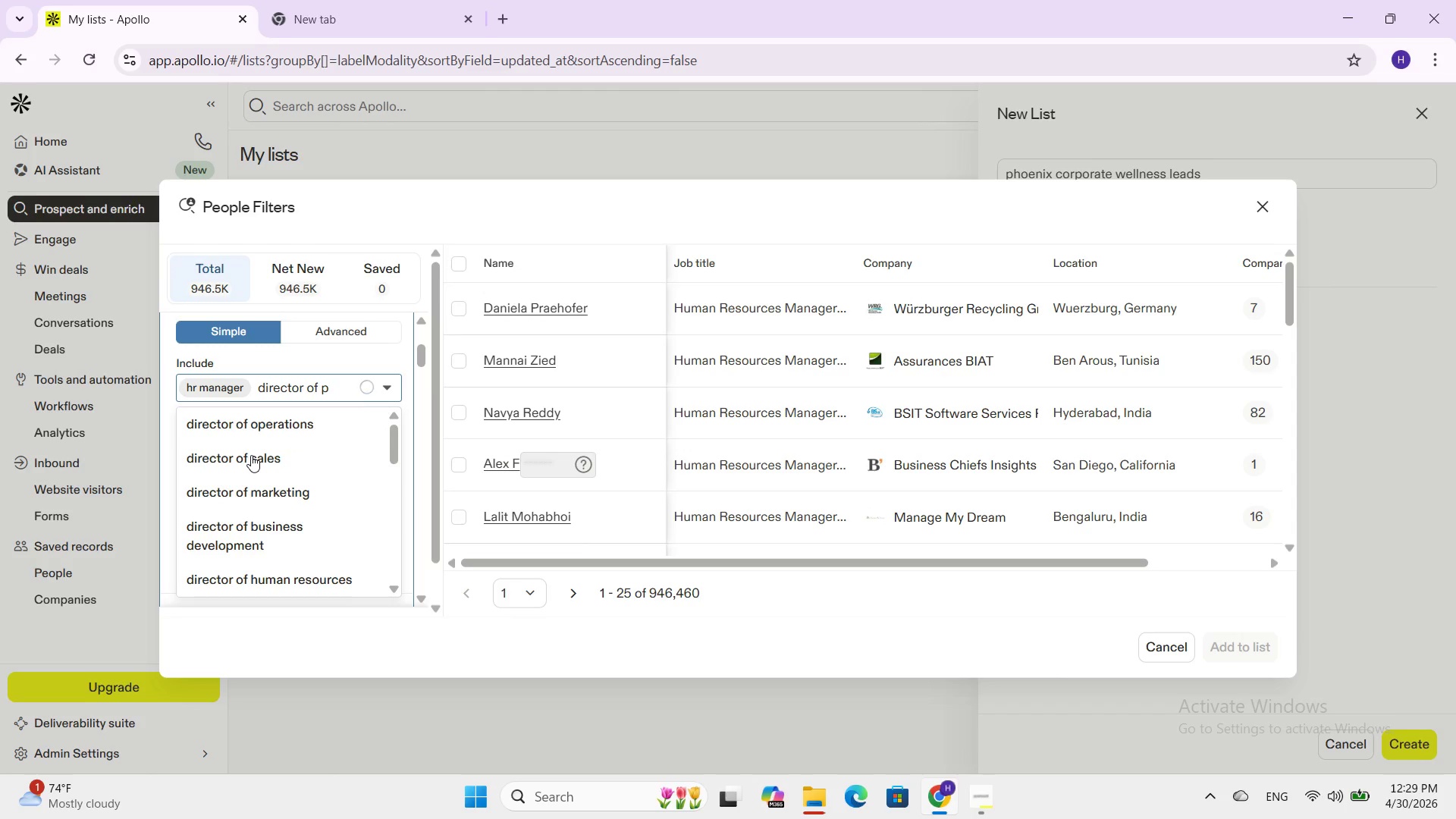 
wait(5.2)
 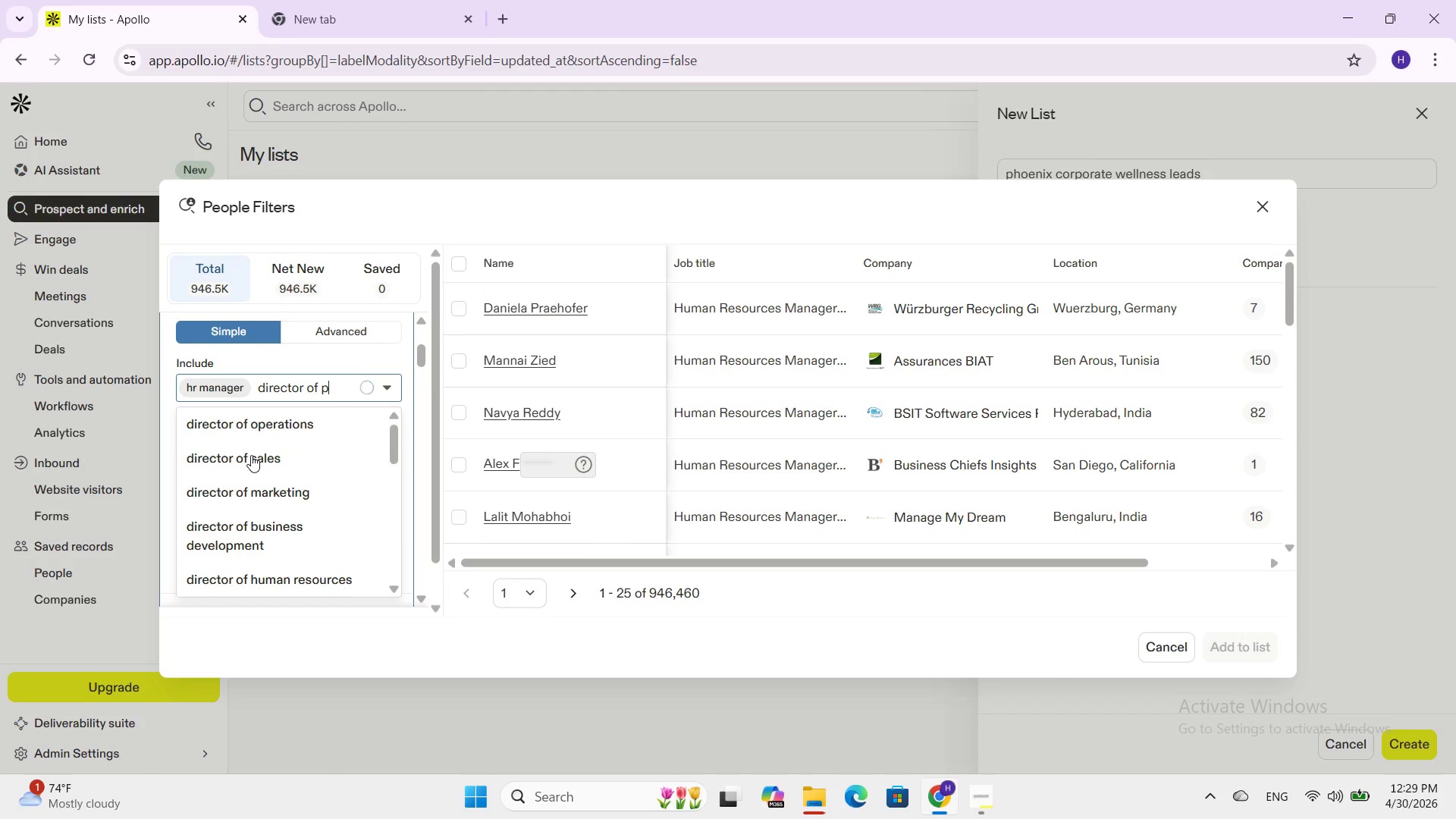 
type(eople )
 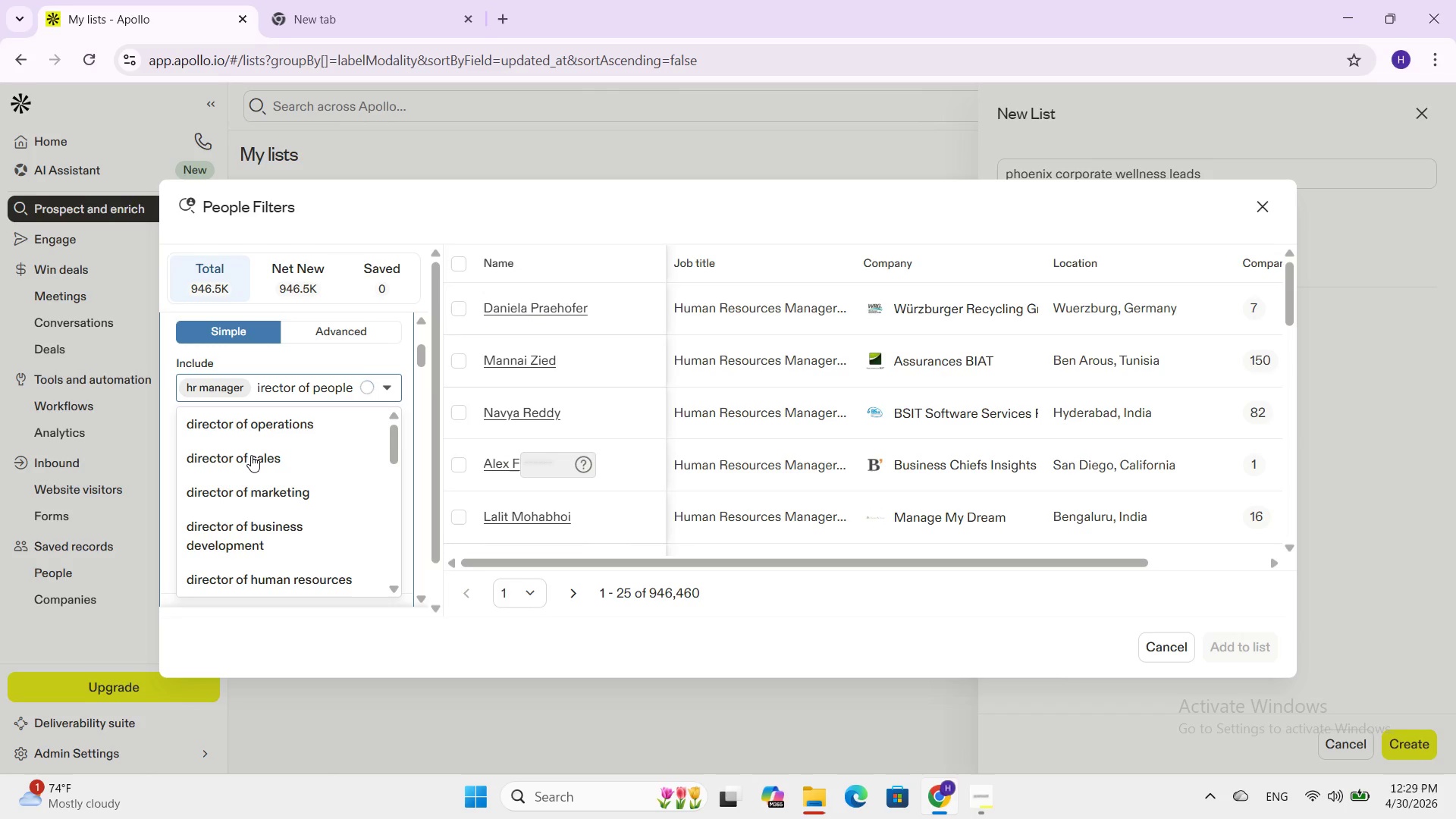 
scroll: coordinate [251, 455], scroll_direction: up, amount: 3.0
 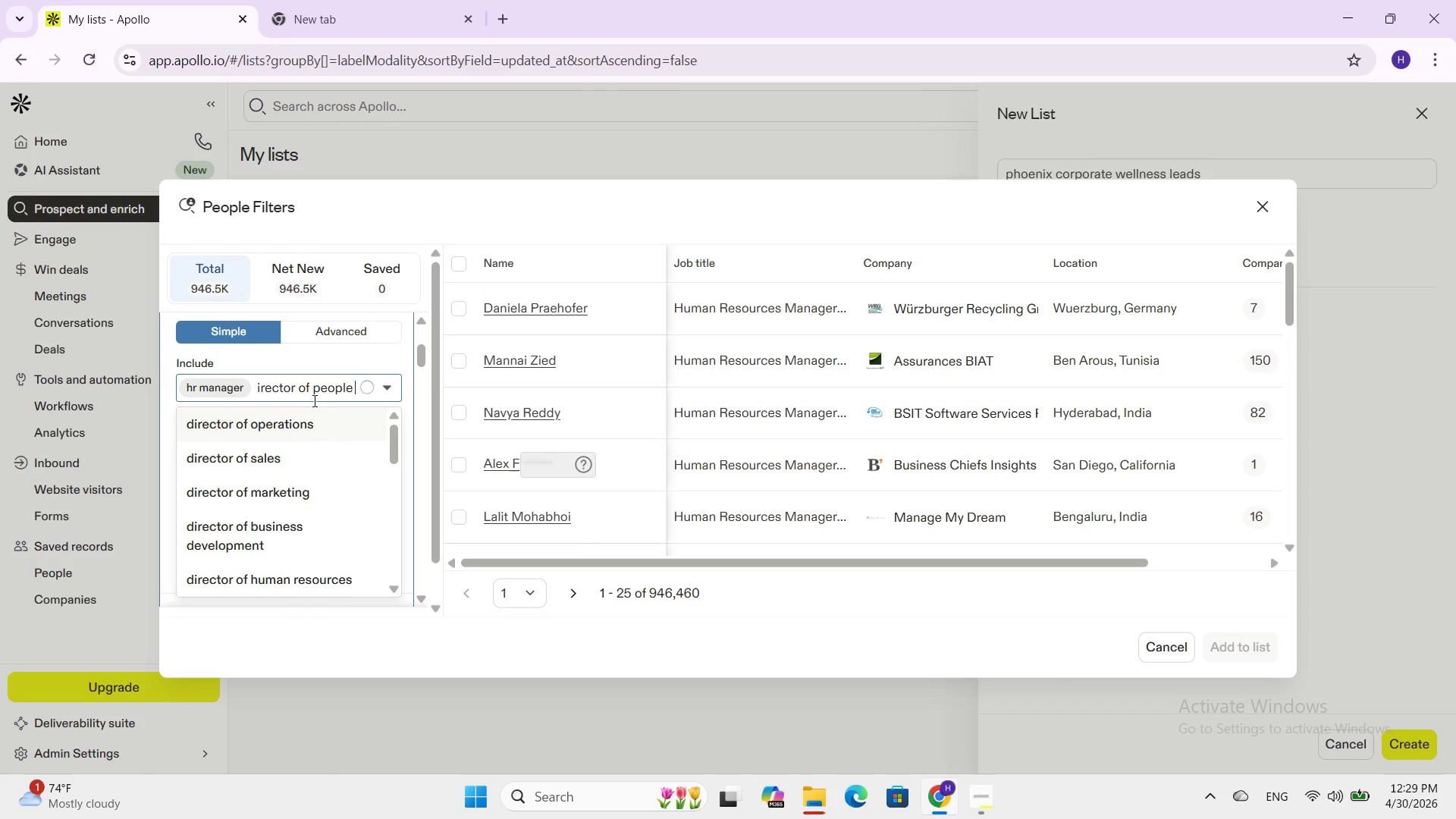 
key(Enter)
 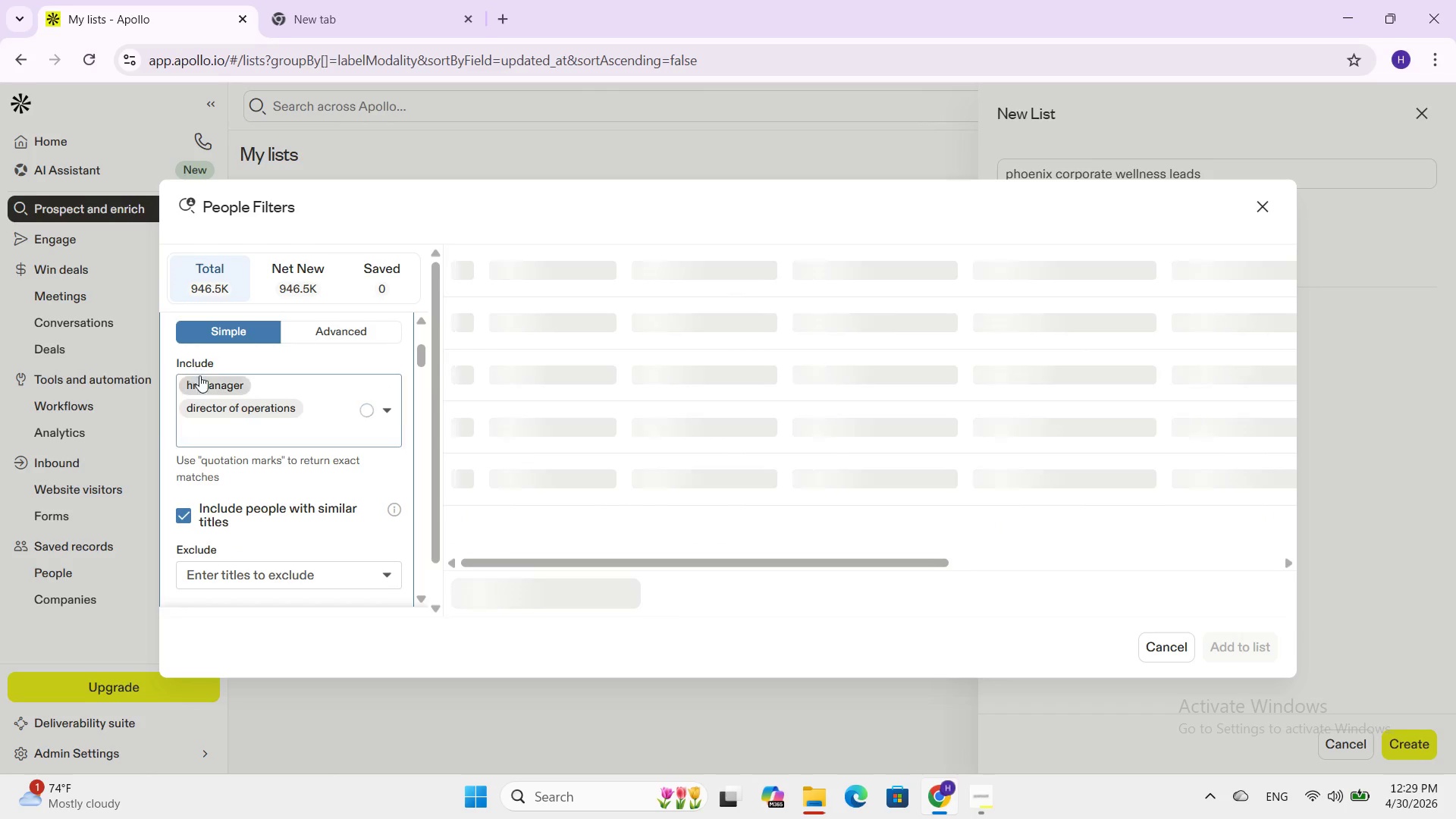 
left_click([258, 400])
 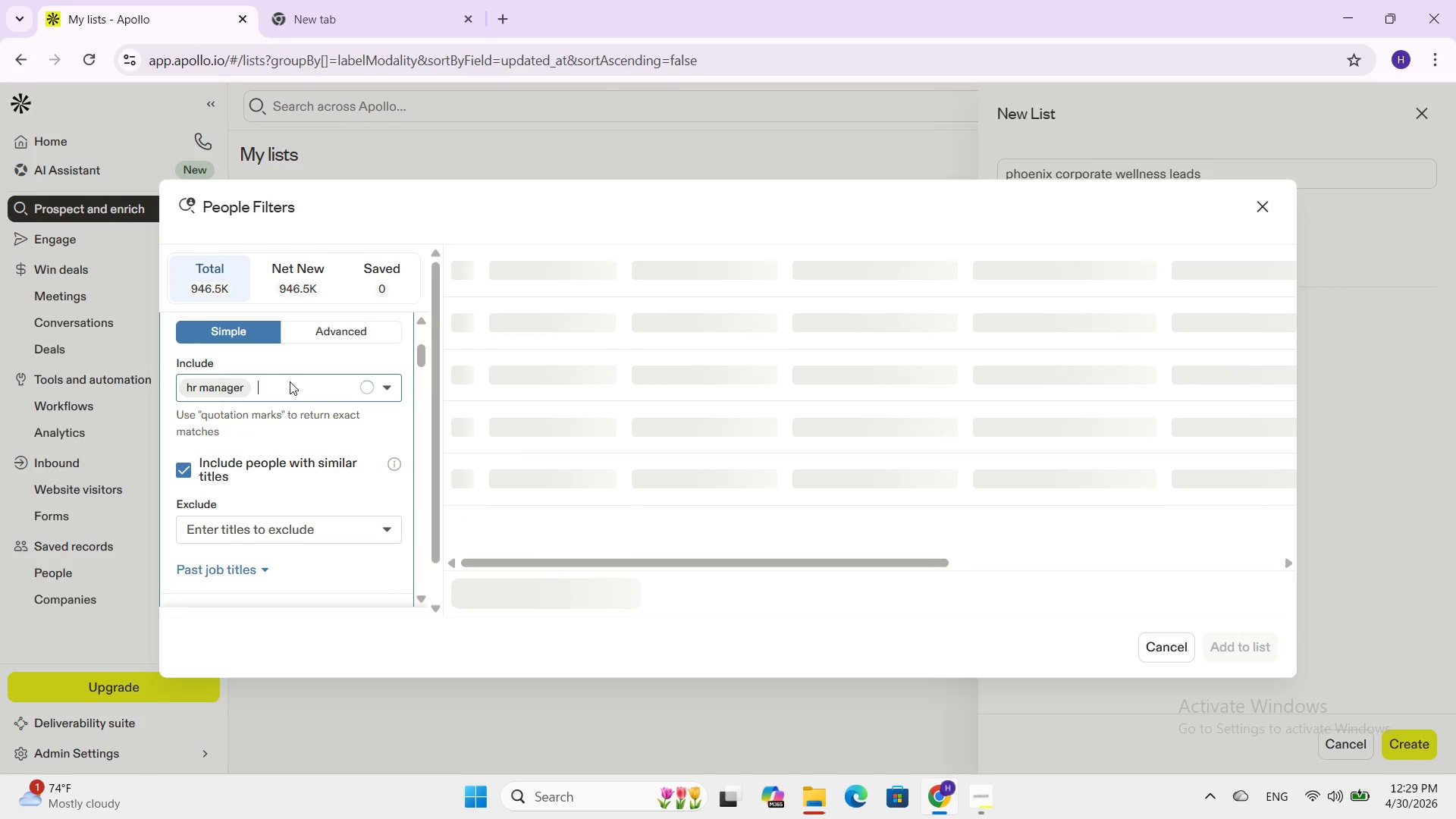 
type(Directoe)
 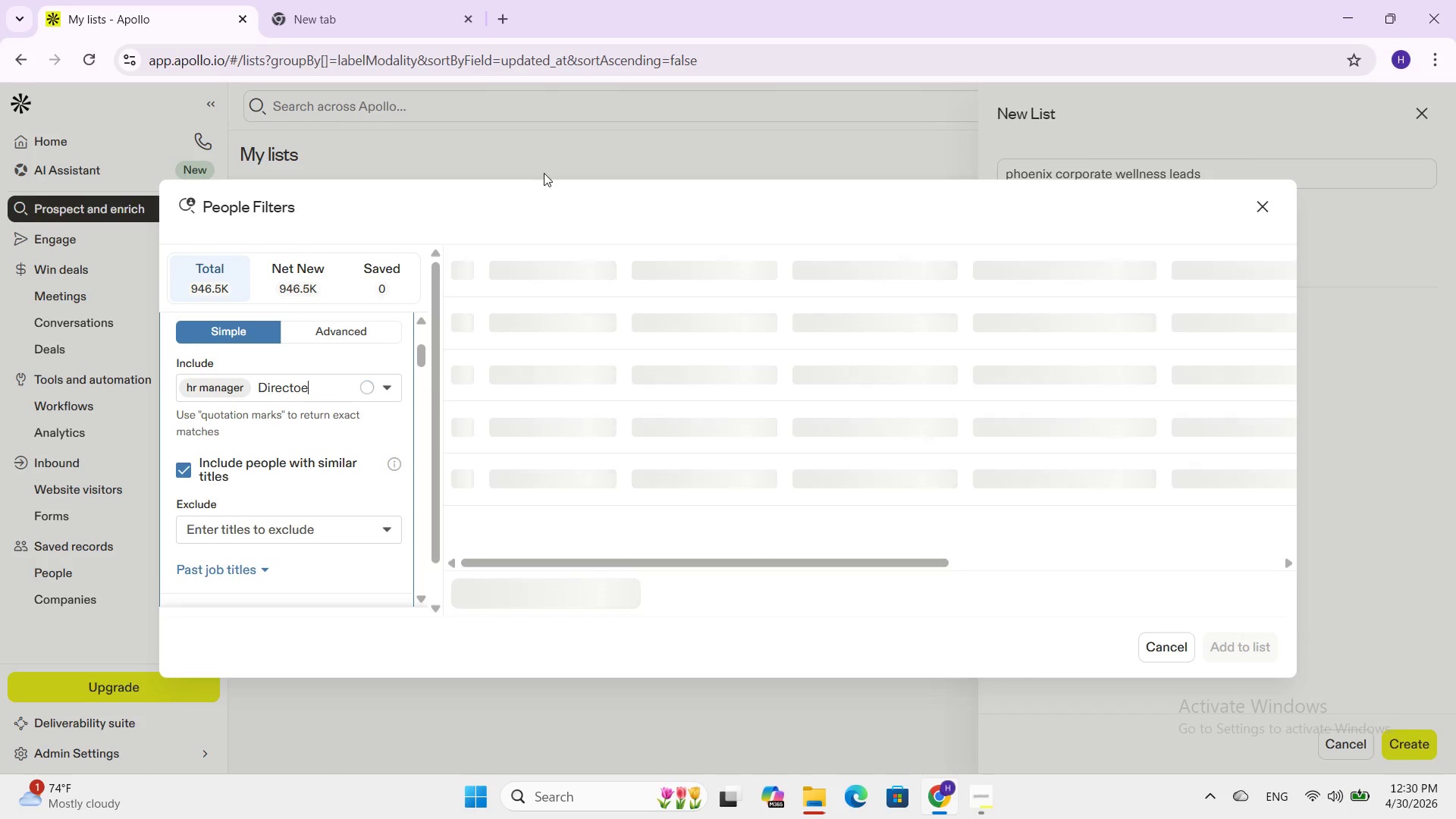 
key(Backspace)
type(r of pep)
 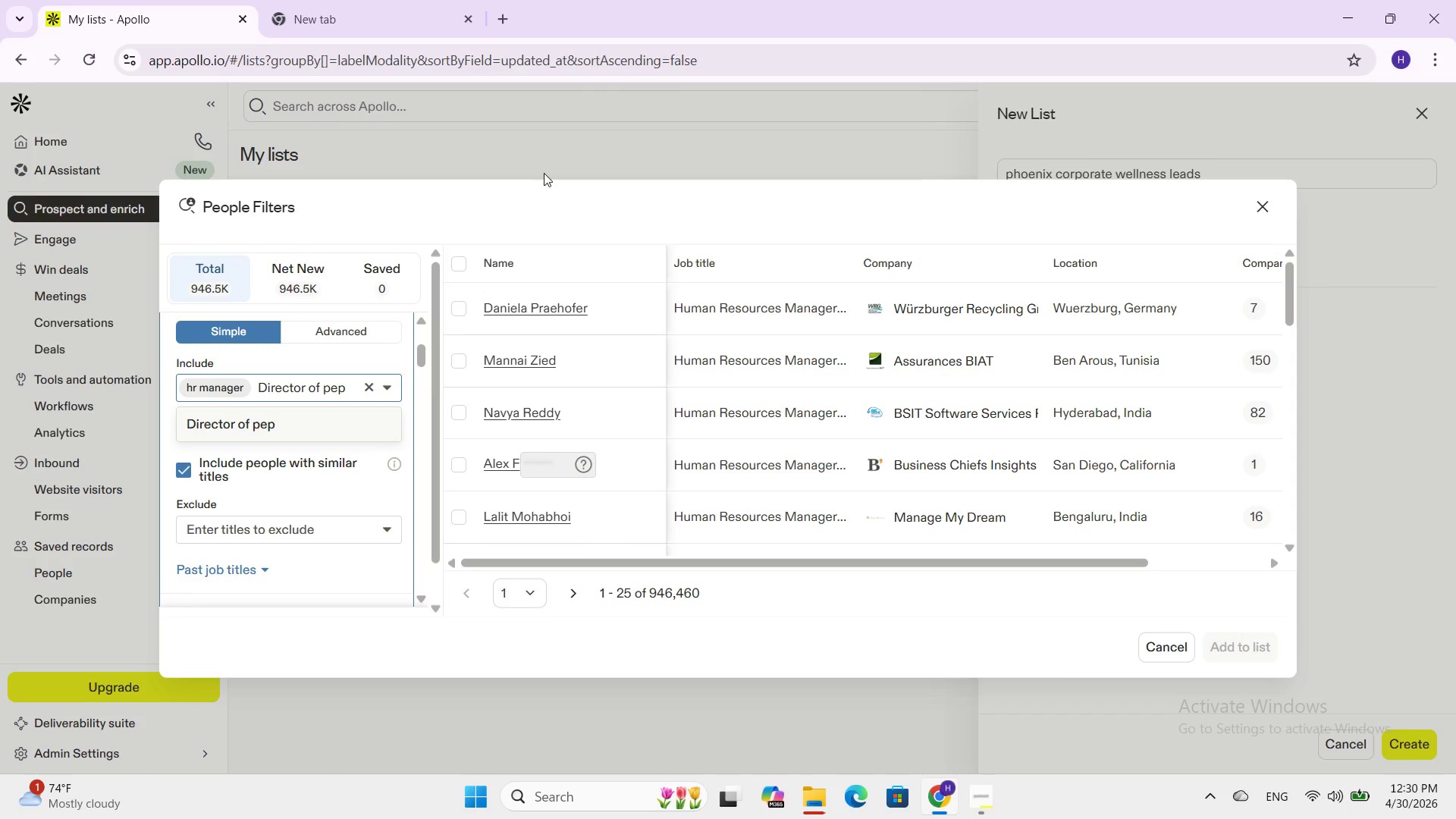 
key(Backspace)
type(ople)
 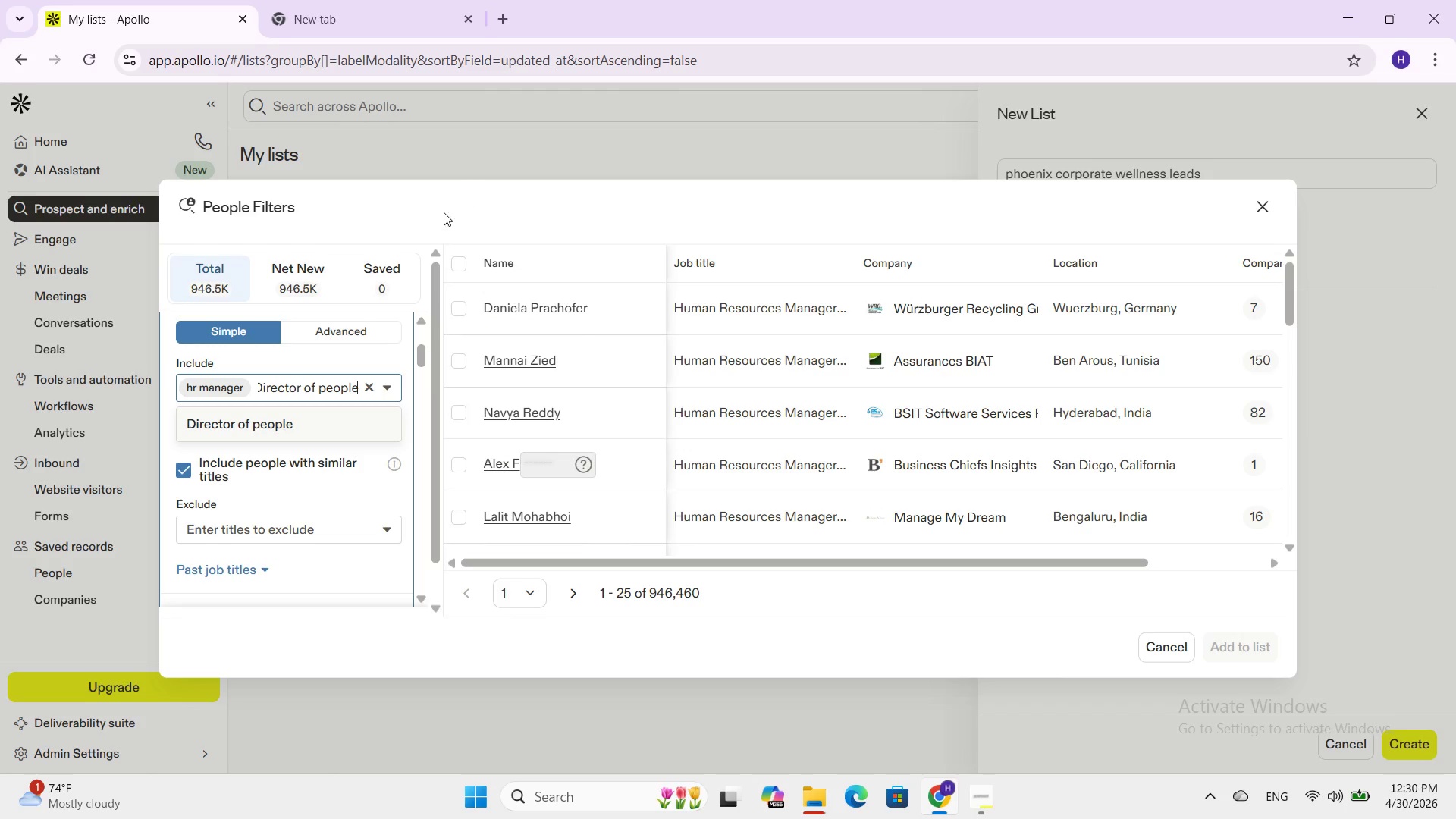 
left_click([249, 423])
 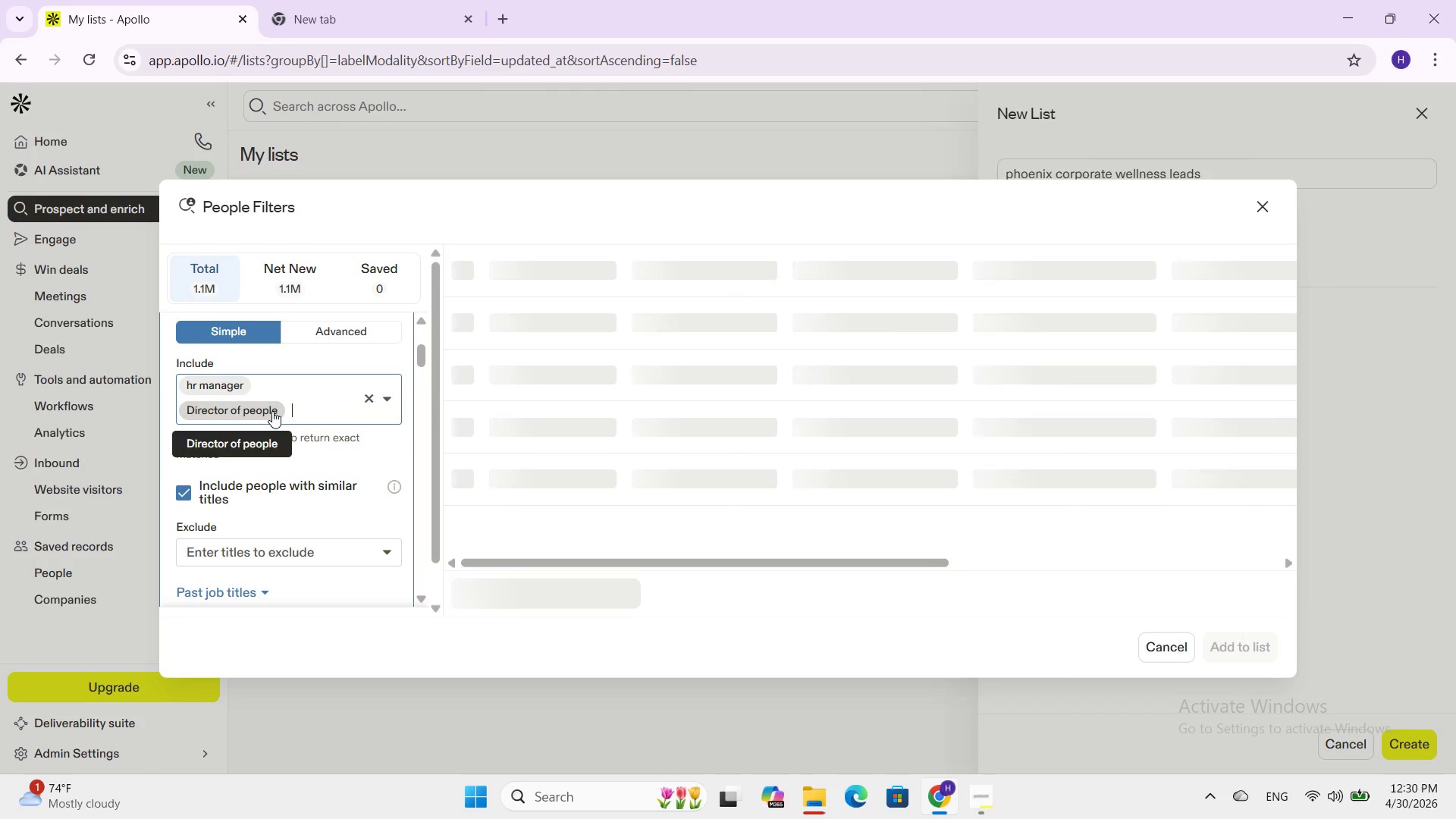 
type(bene)
 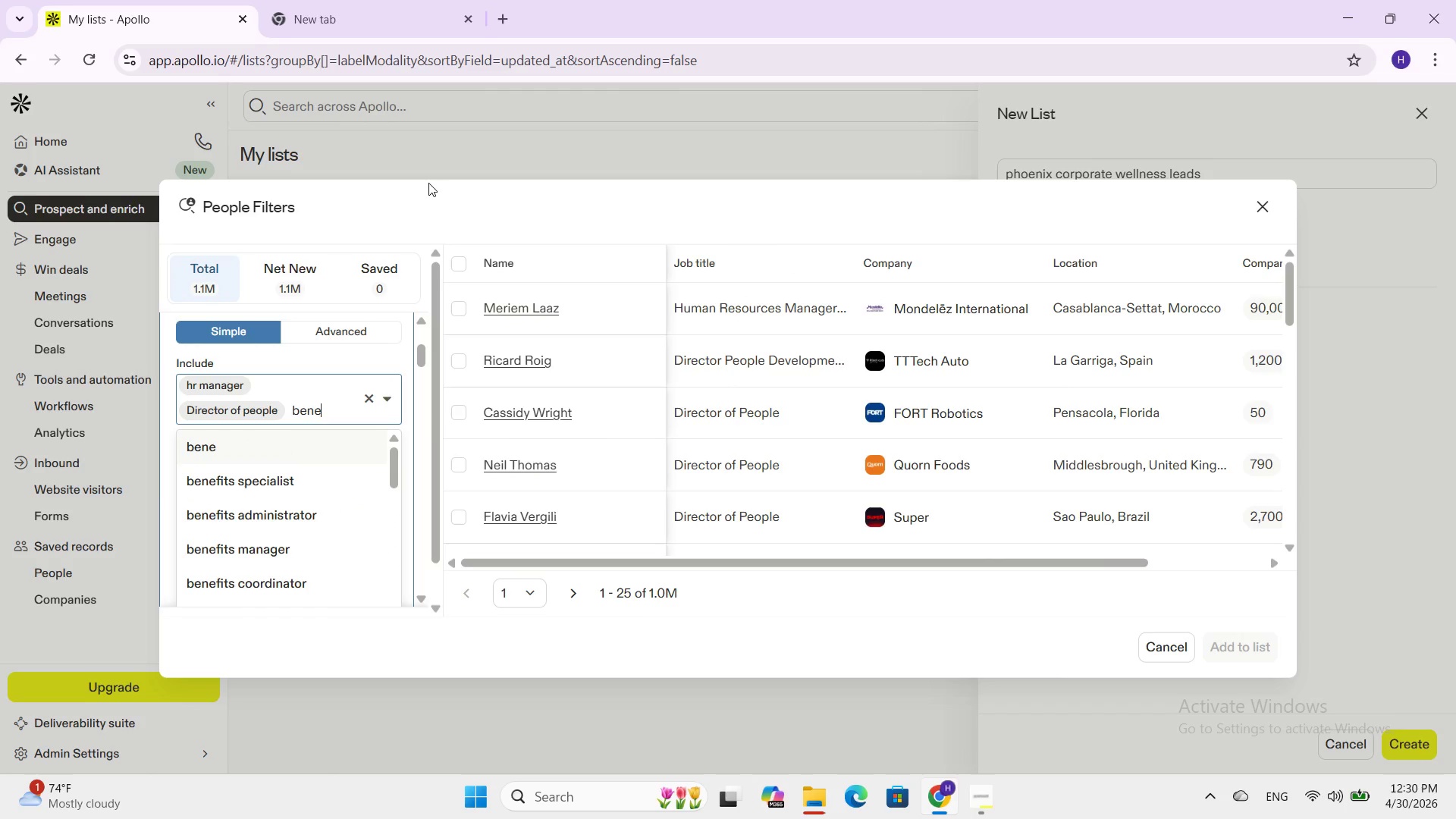 
type(fit)
 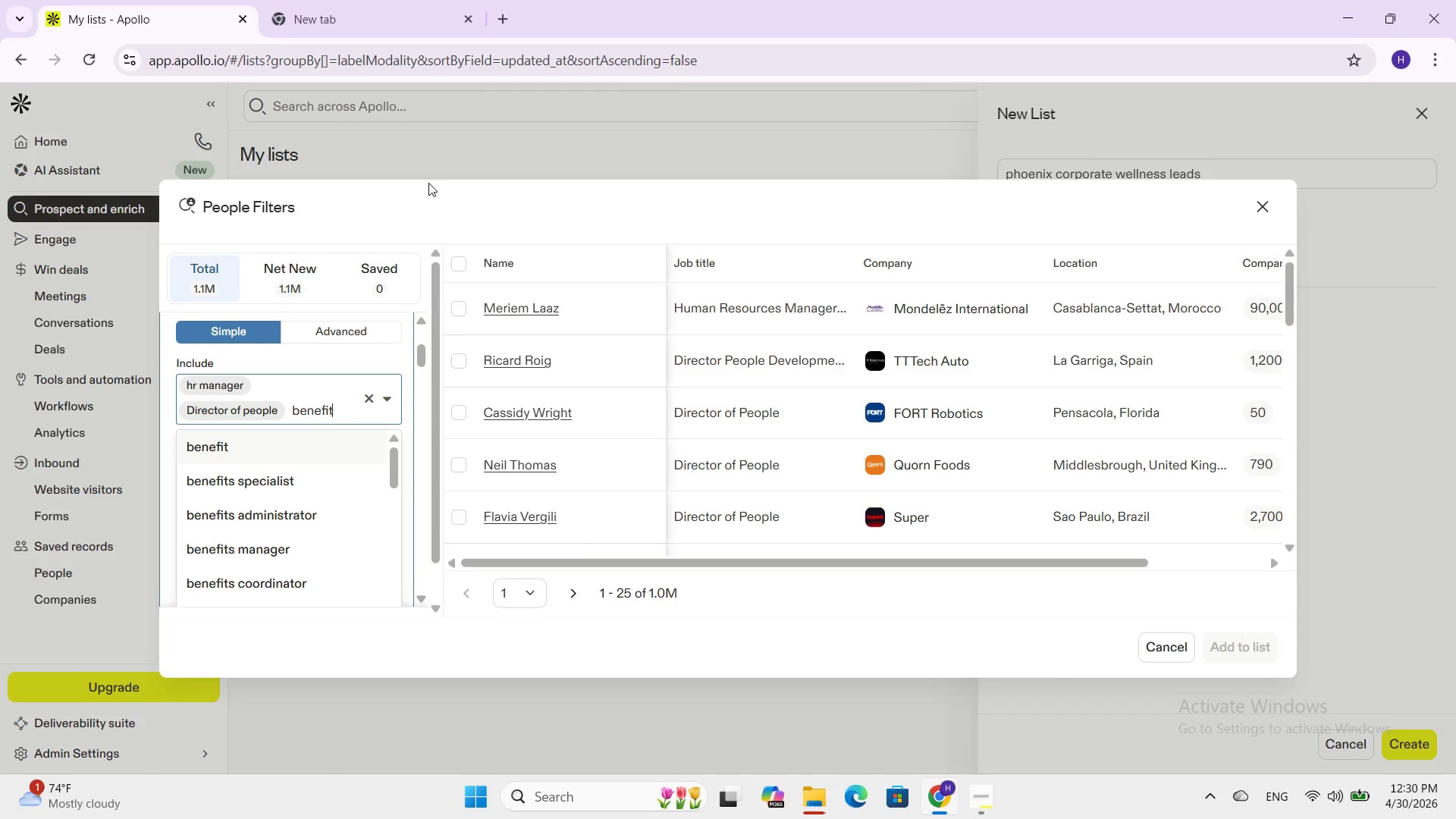 
type(s ma)
 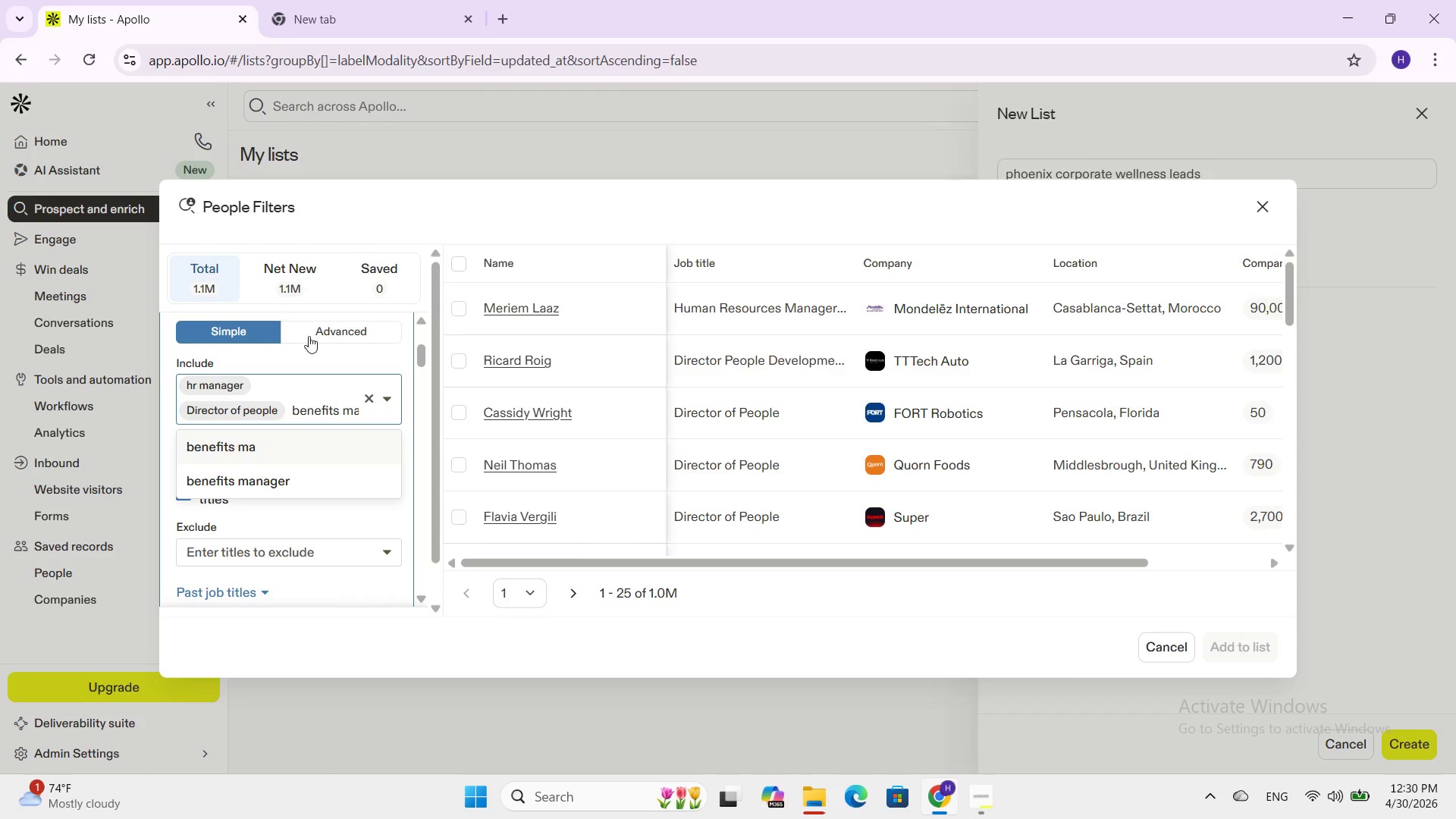 
left_click([237, 473])
 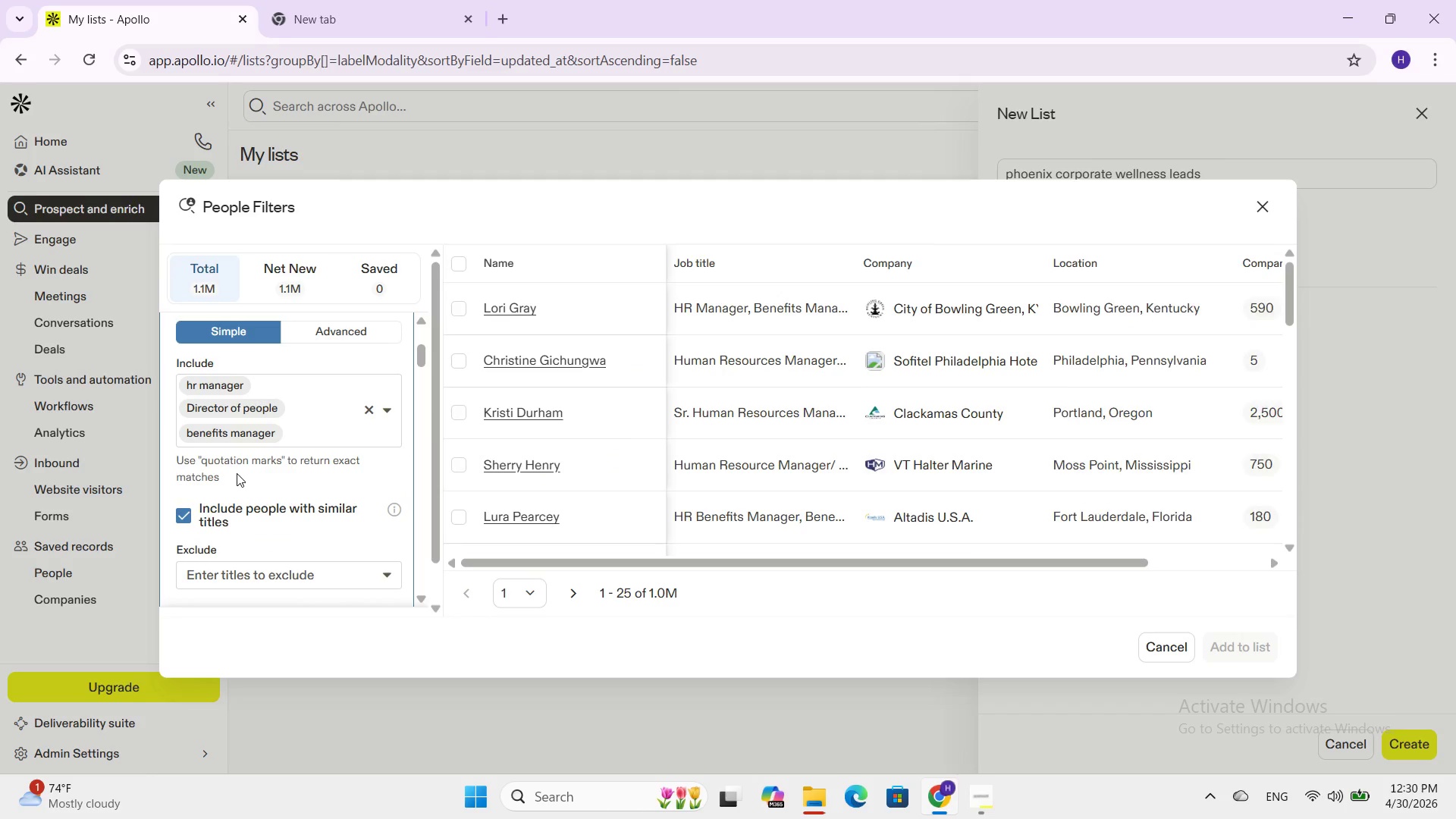 
type(well)
 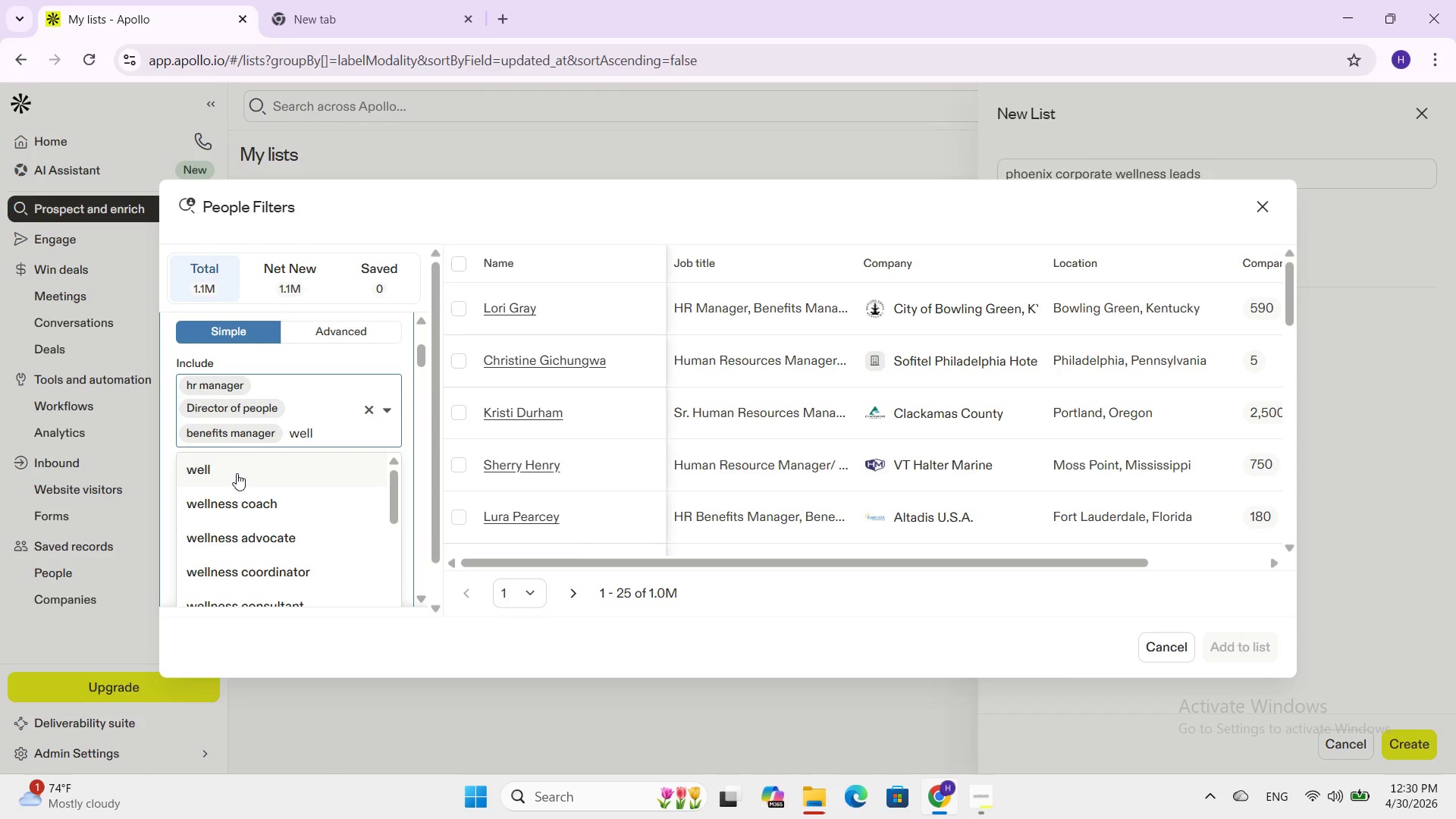 
type(ness coord)
 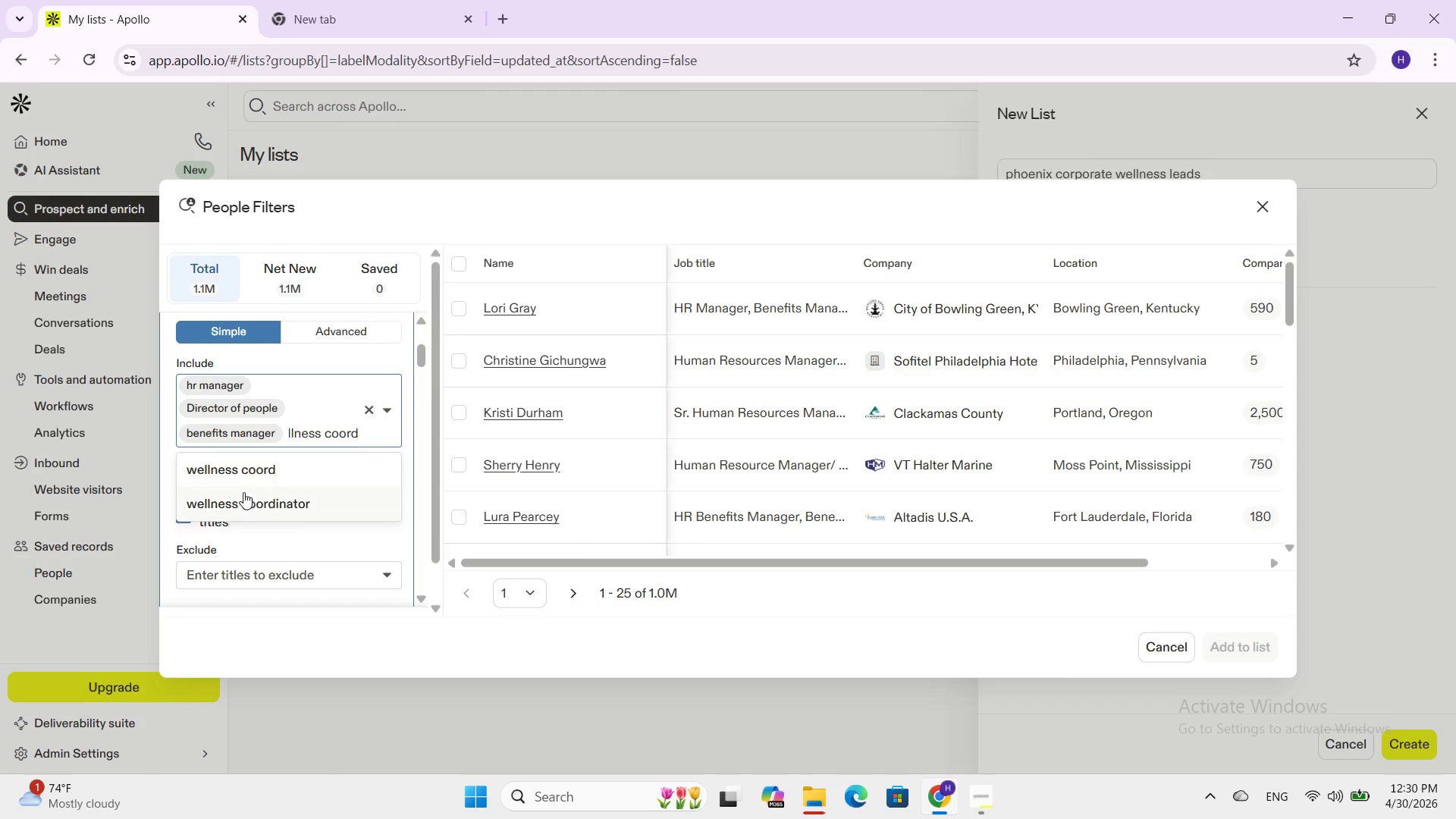 
left_click([243, 498])
 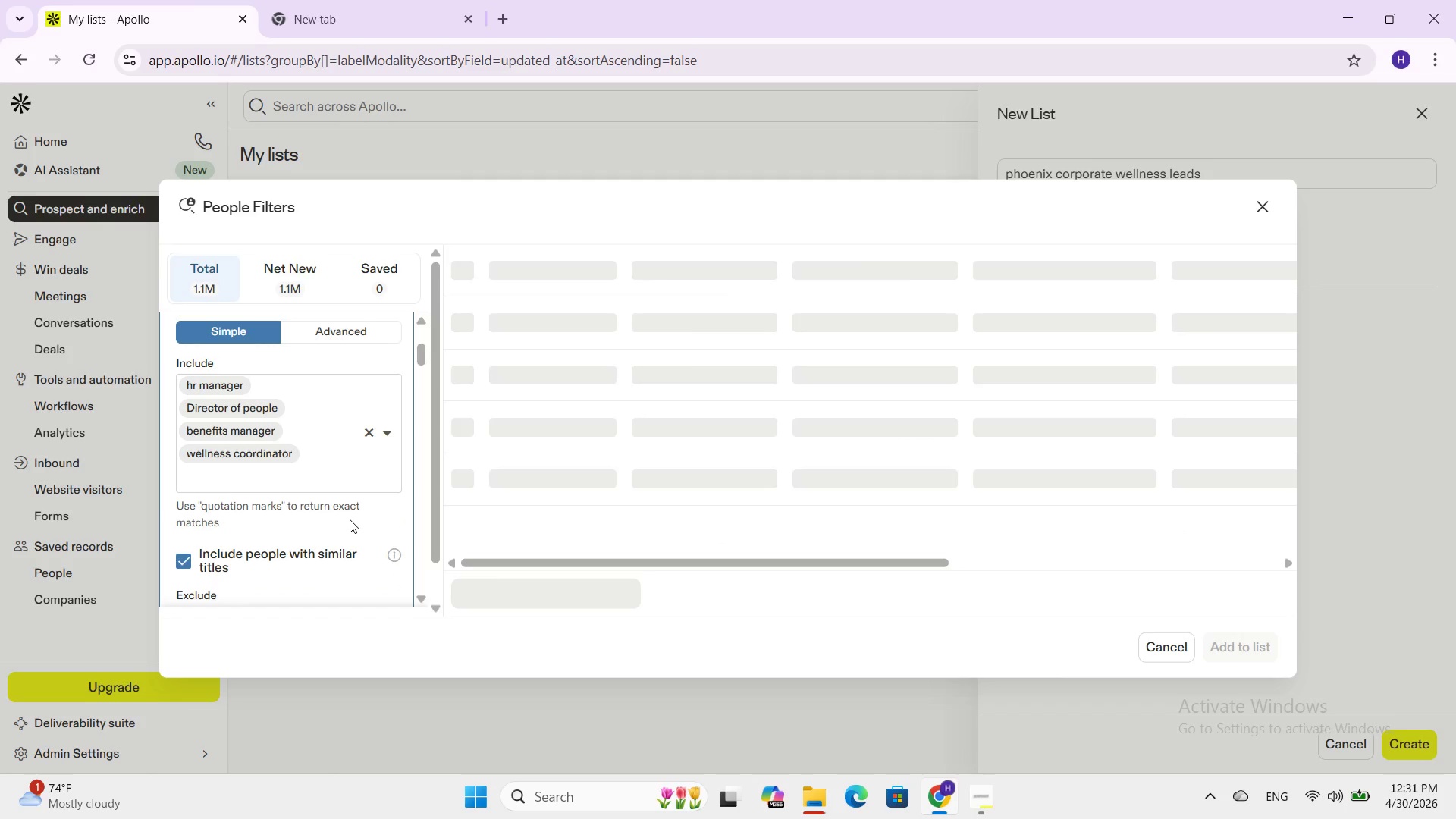 
scroll: coordinate [350, 519], scroll_direction: down, amount: 2.0
 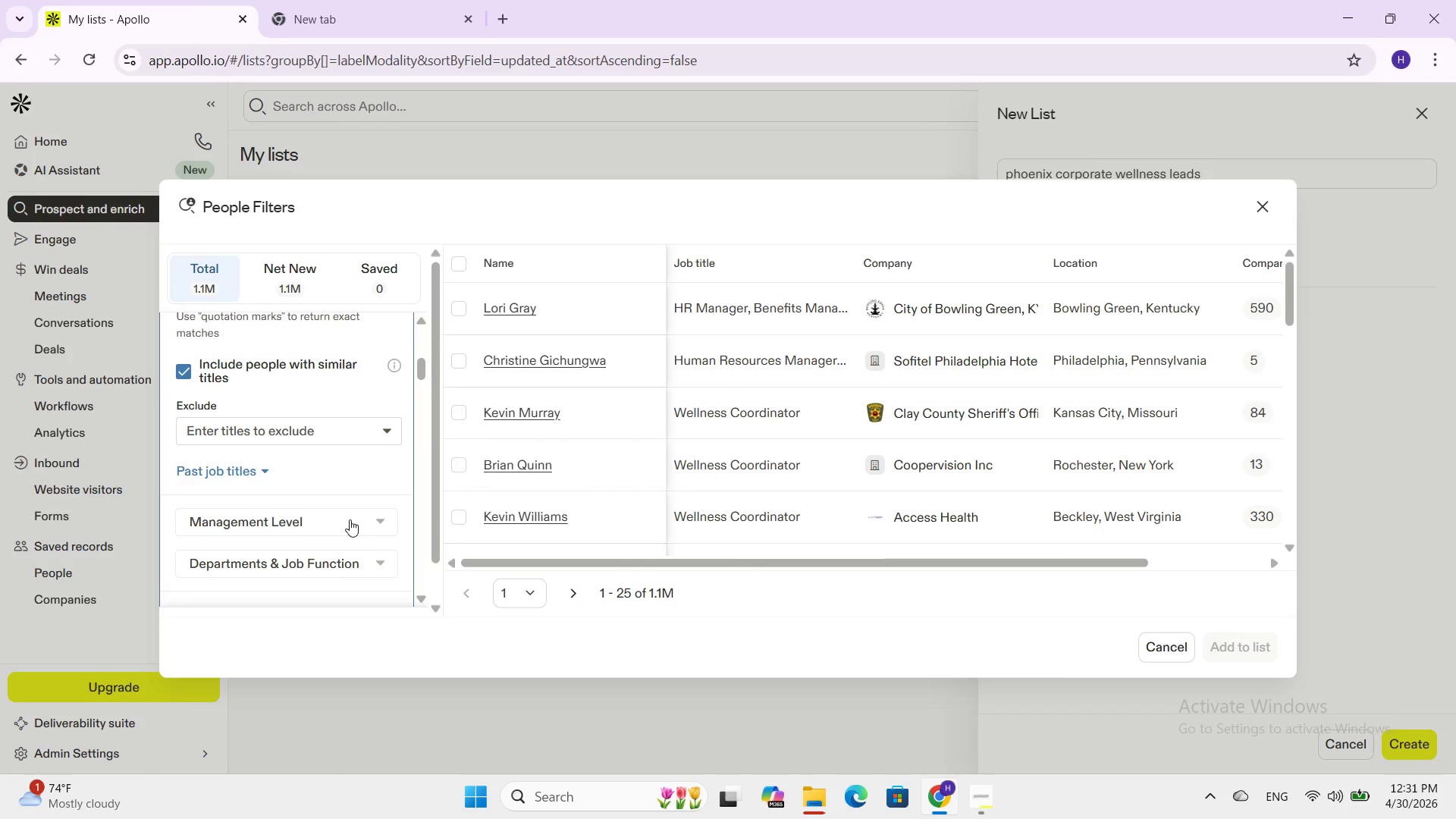 
scroll: coordinate [350, 519], scroll_direction: up, amount: 5.0
 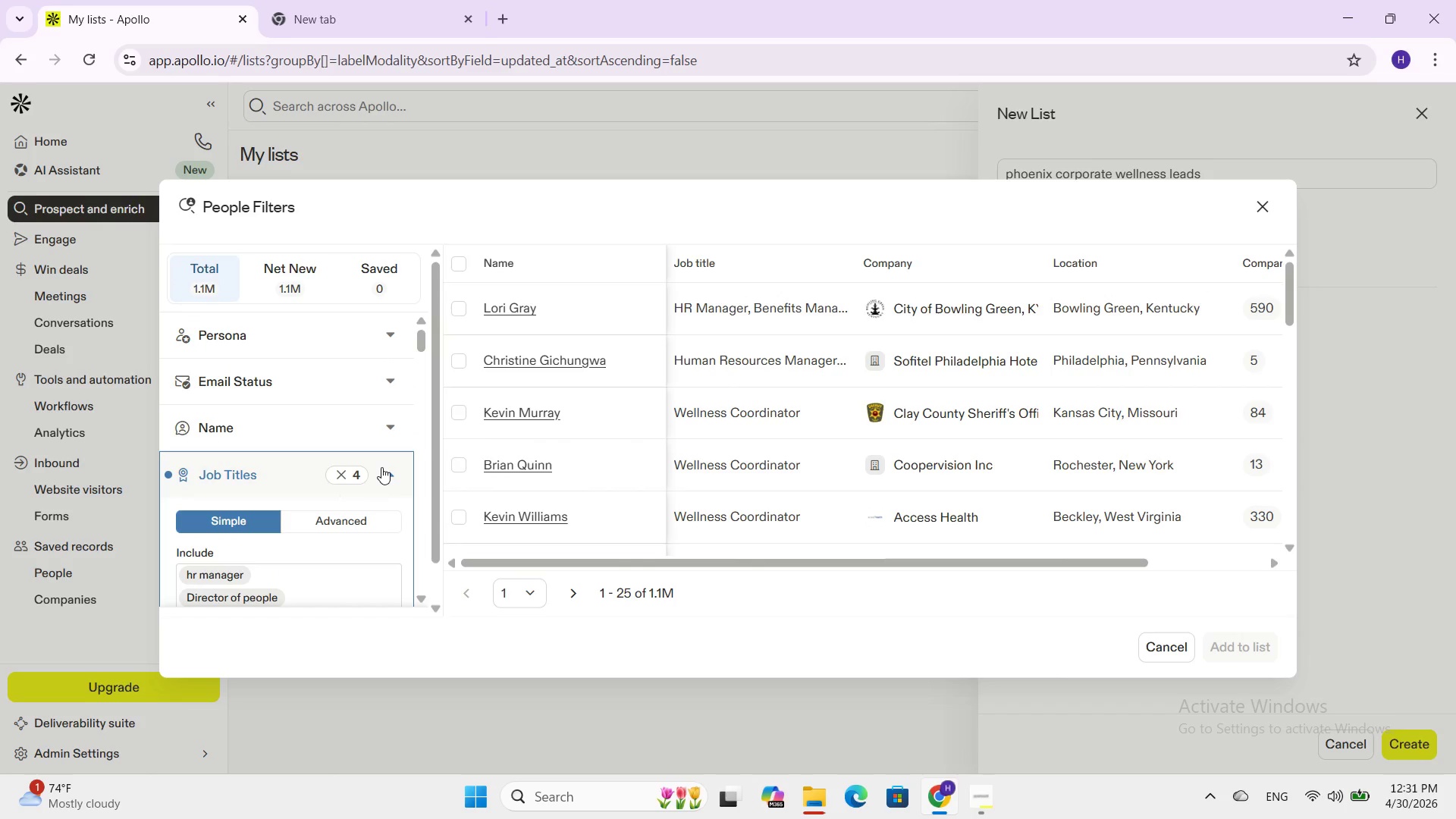 
left_click([381, 467])
 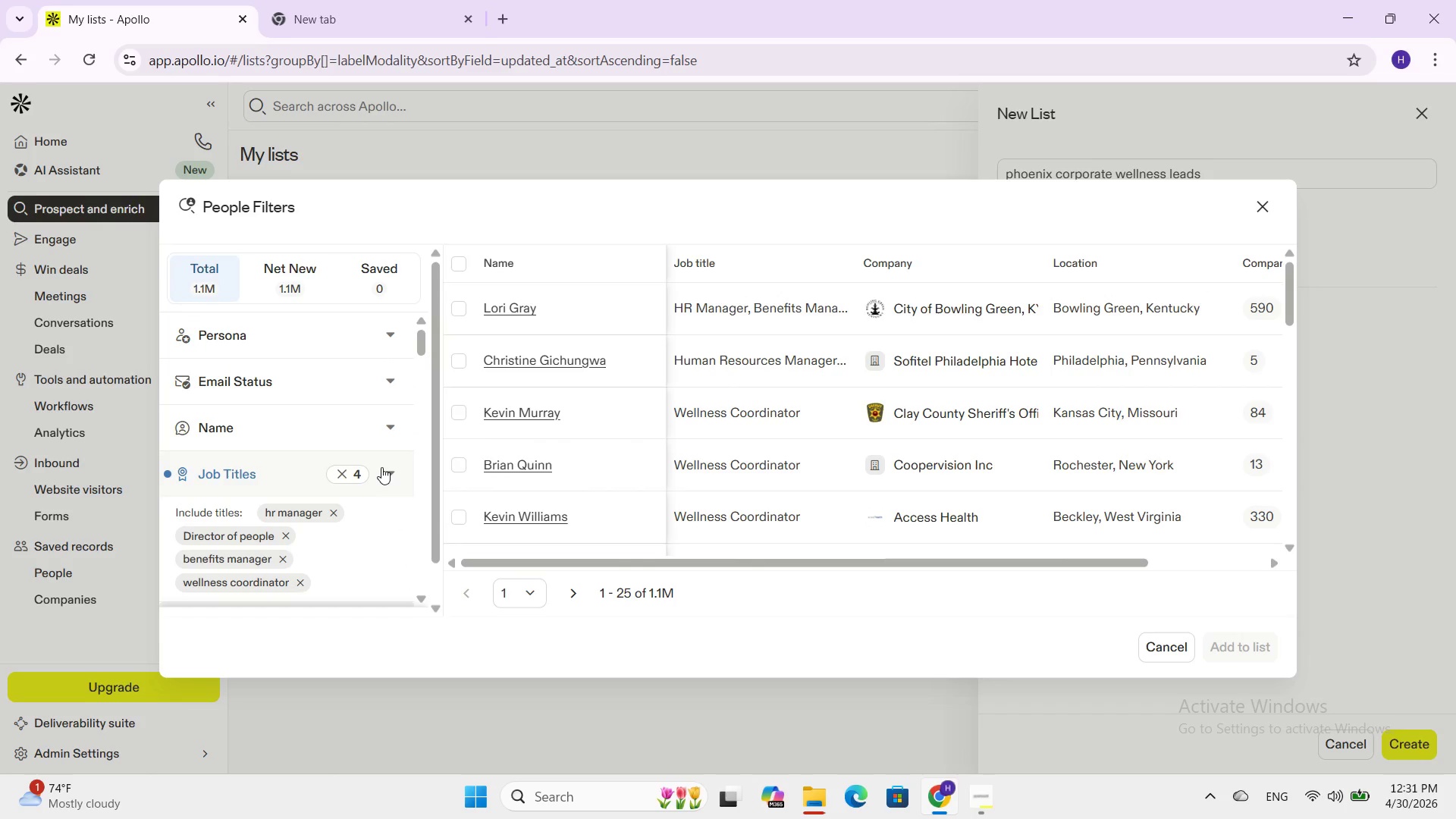 
scroll: coordinate [339, 526], scroll_direction: down, amount: 5.0
 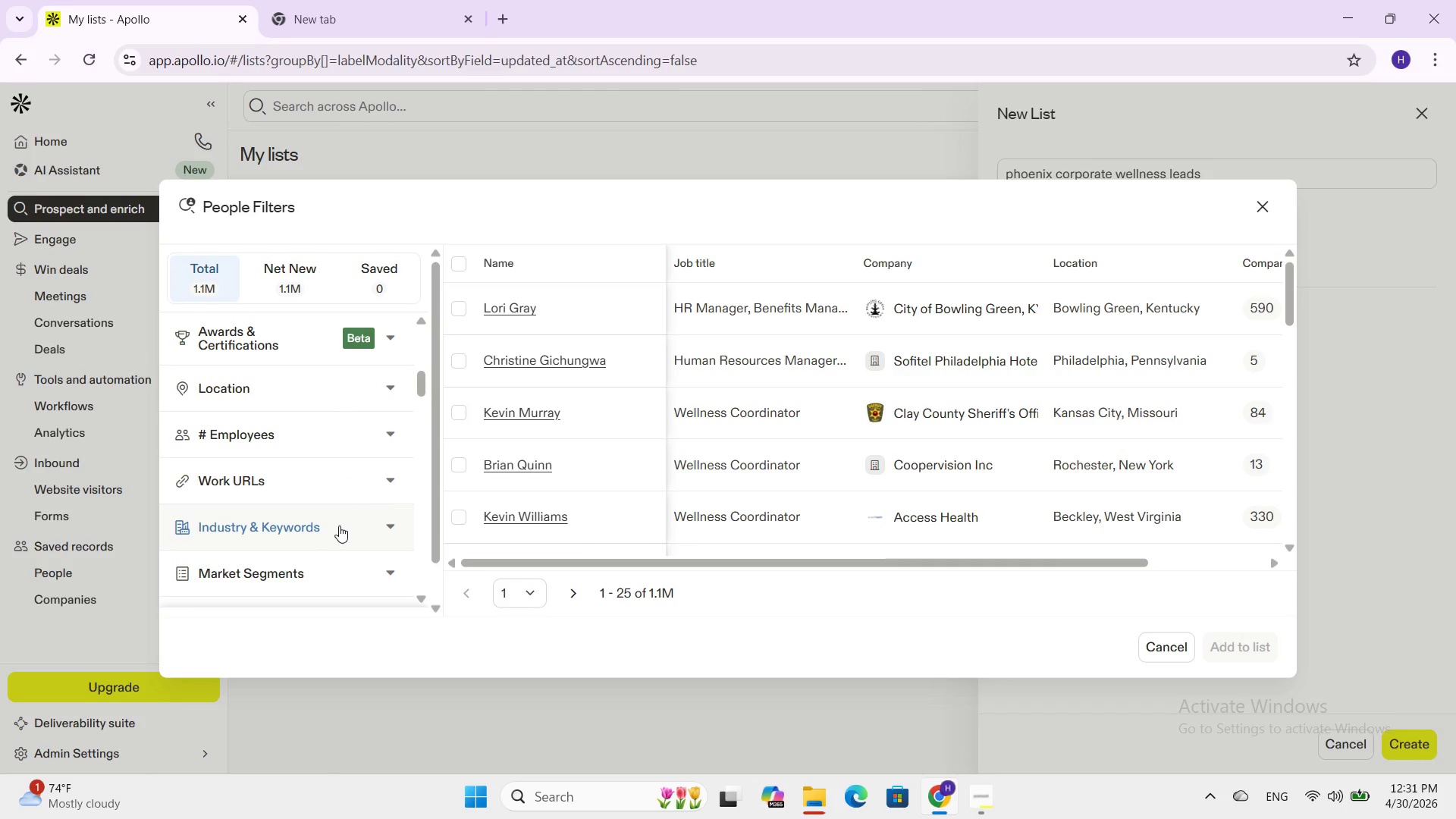 
scroll: coordinate [339, 526], scroll_direction: up, amount: 1.0
 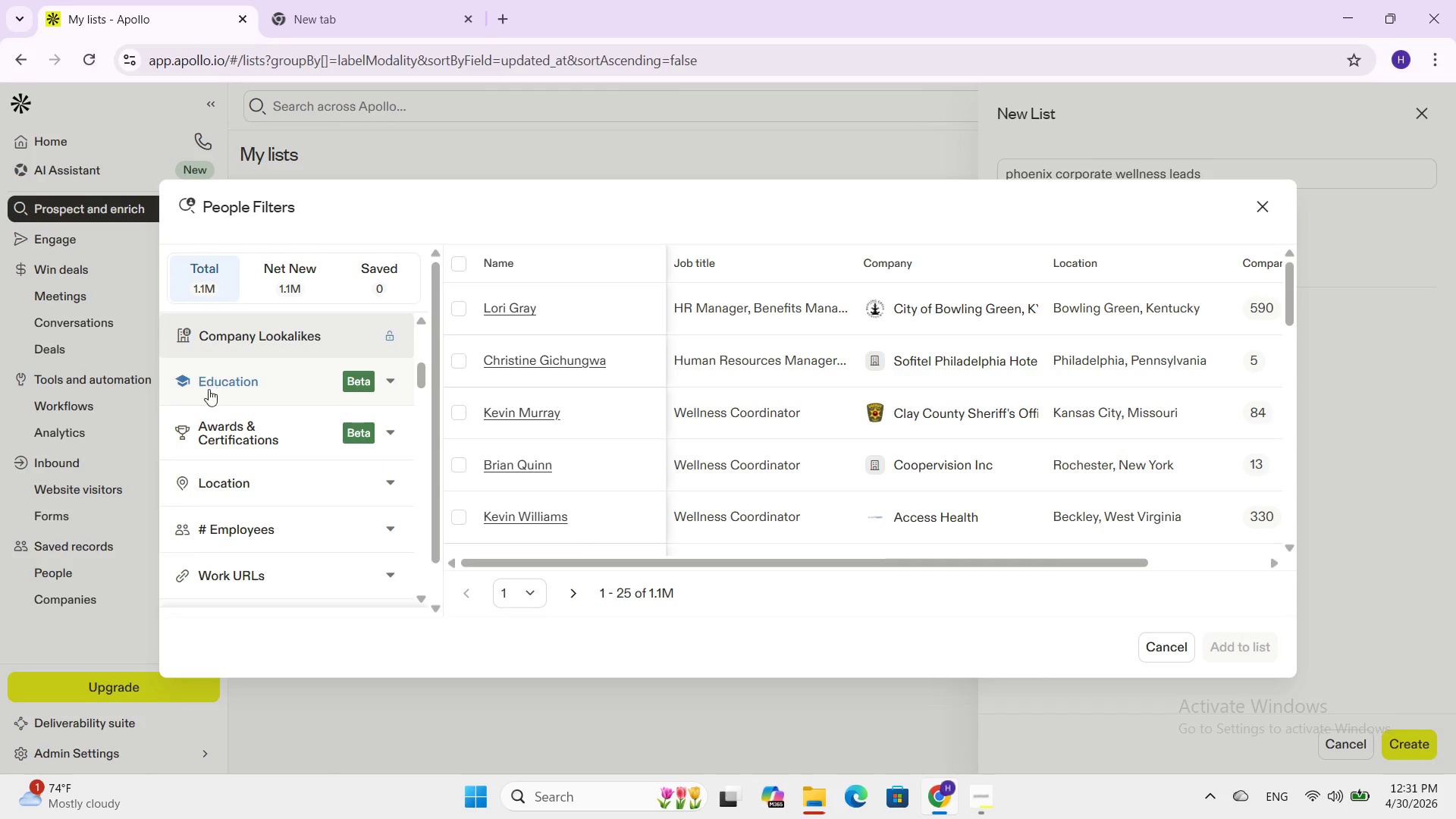 
mouse_move([234, 475])
 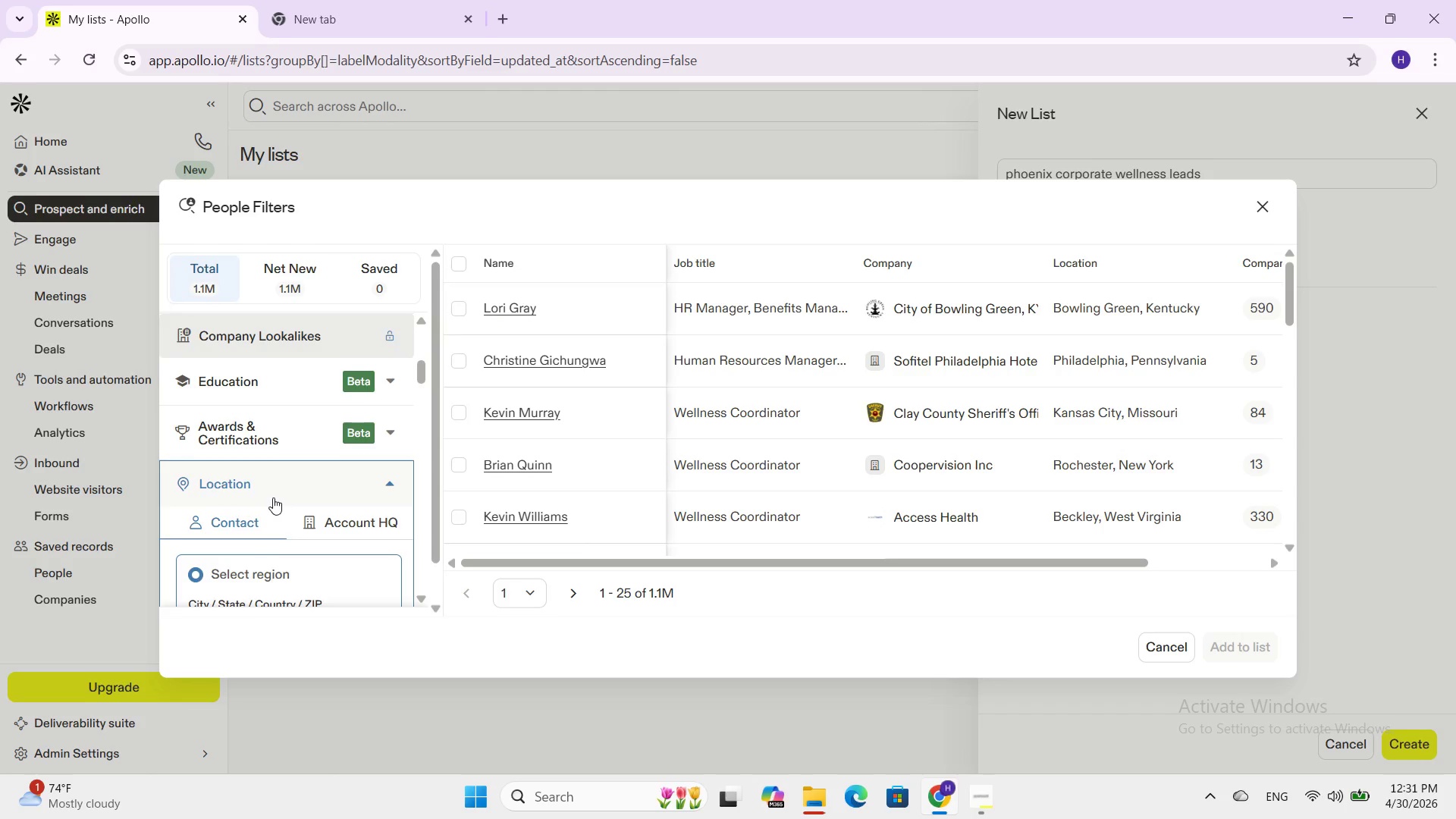 
scroll: coordinate [273, 497], scroll_direction: down, amount: 2.0
 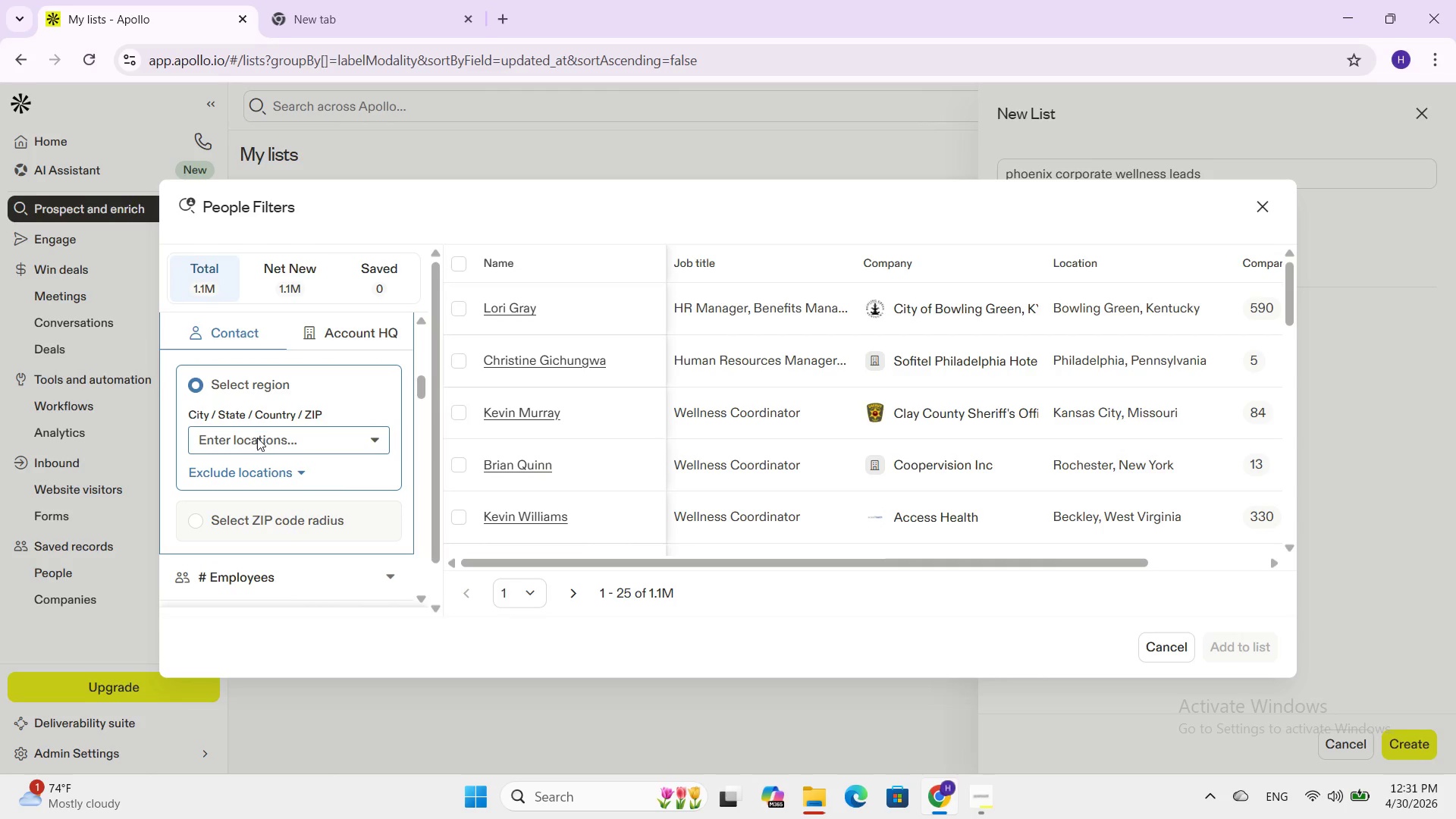 
left_click([256, 446])
 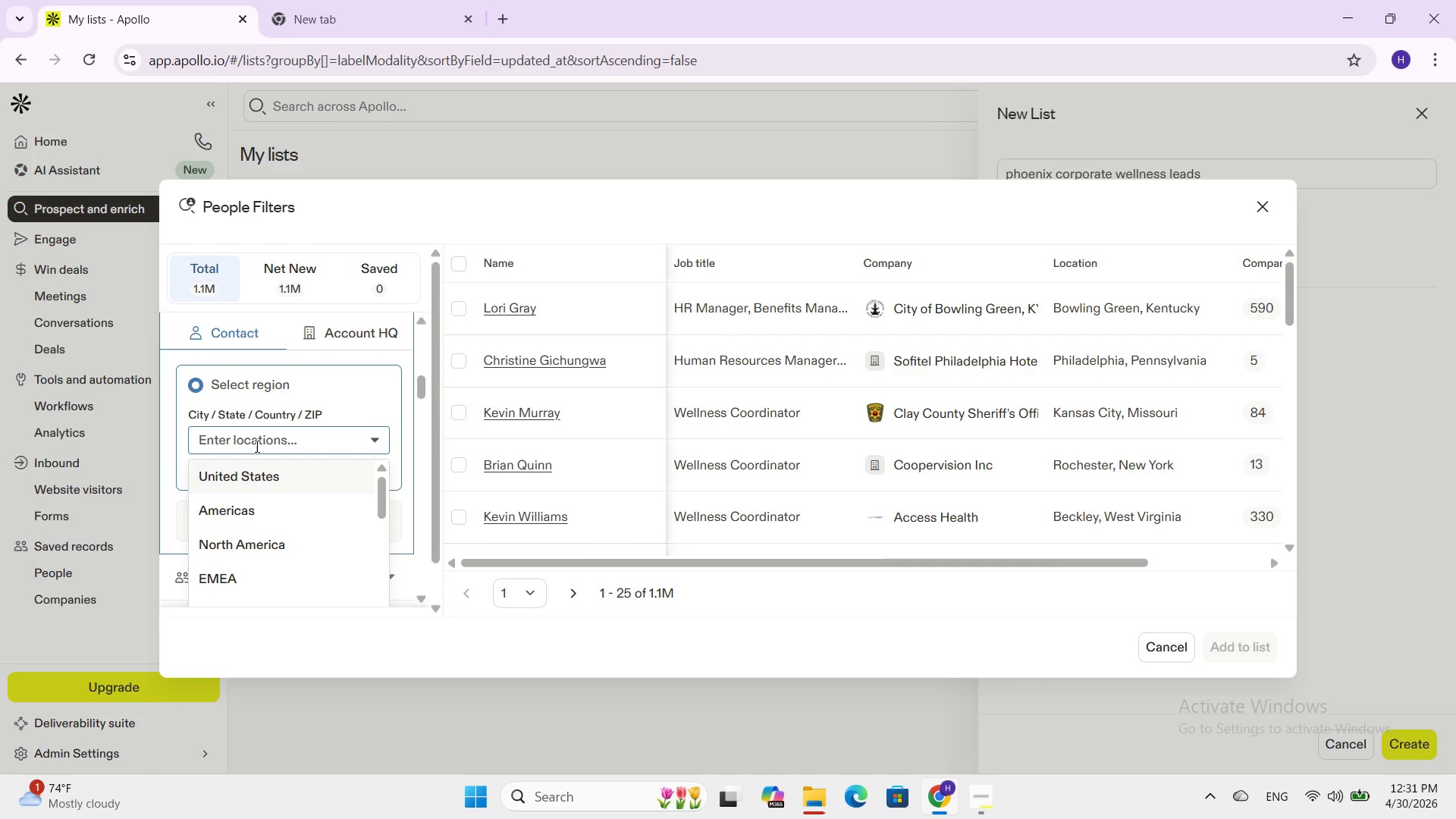 
type(pho)
 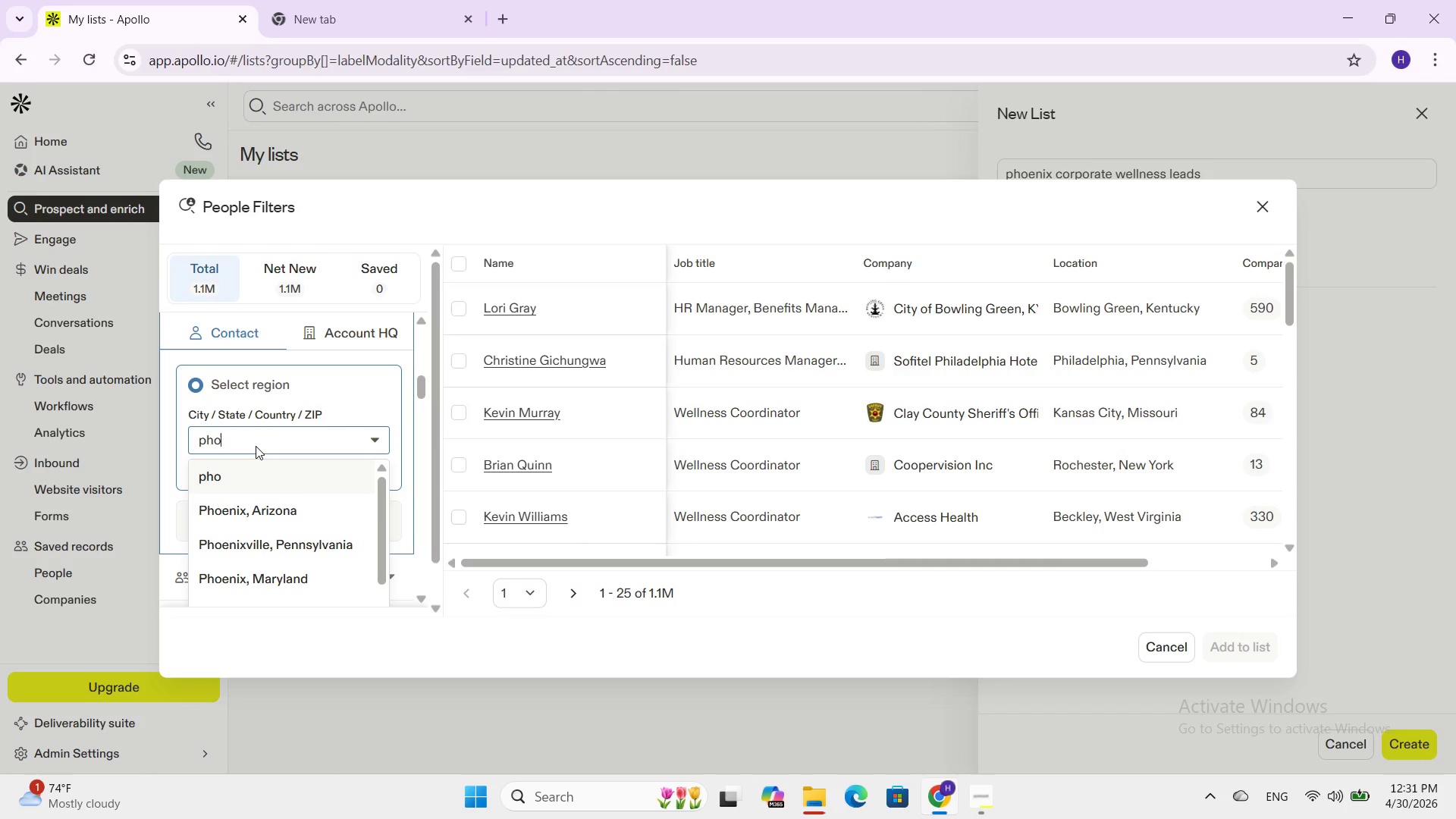 
left_click([245, 515])
 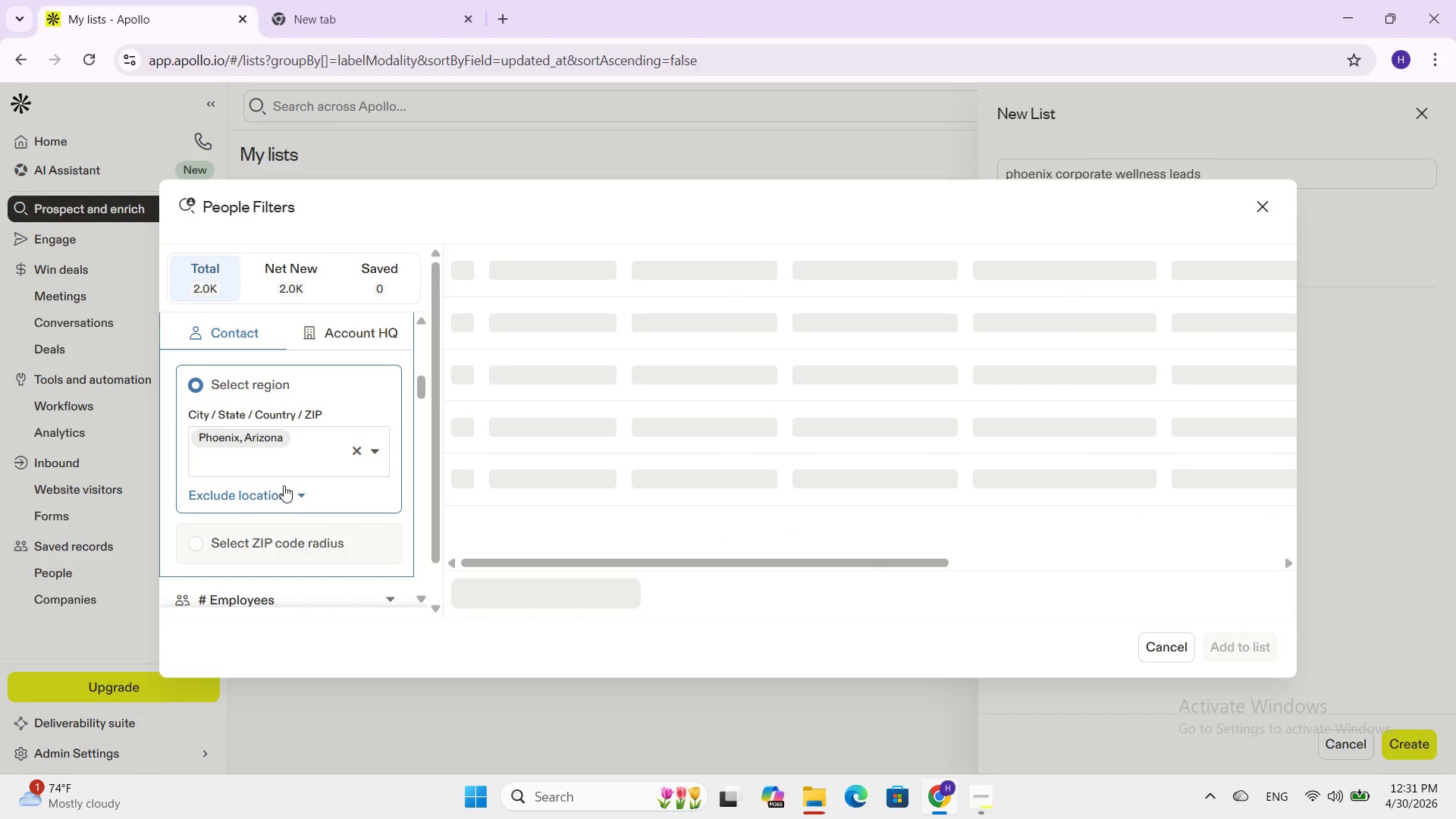 
scroll: coordinate [286, 484], scroll_direction: down, amount: 1.0
 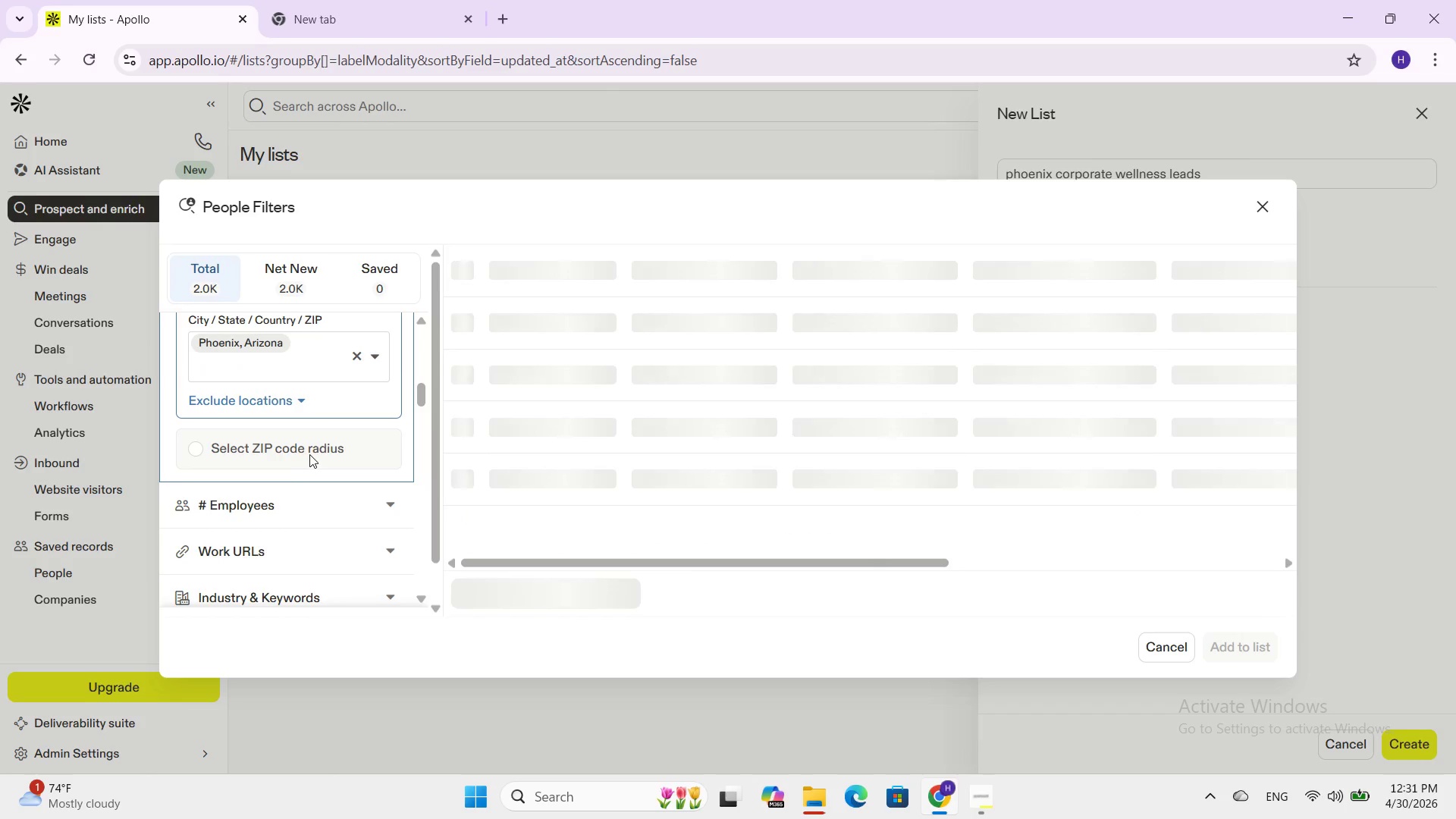 
left_click([309, 453])
 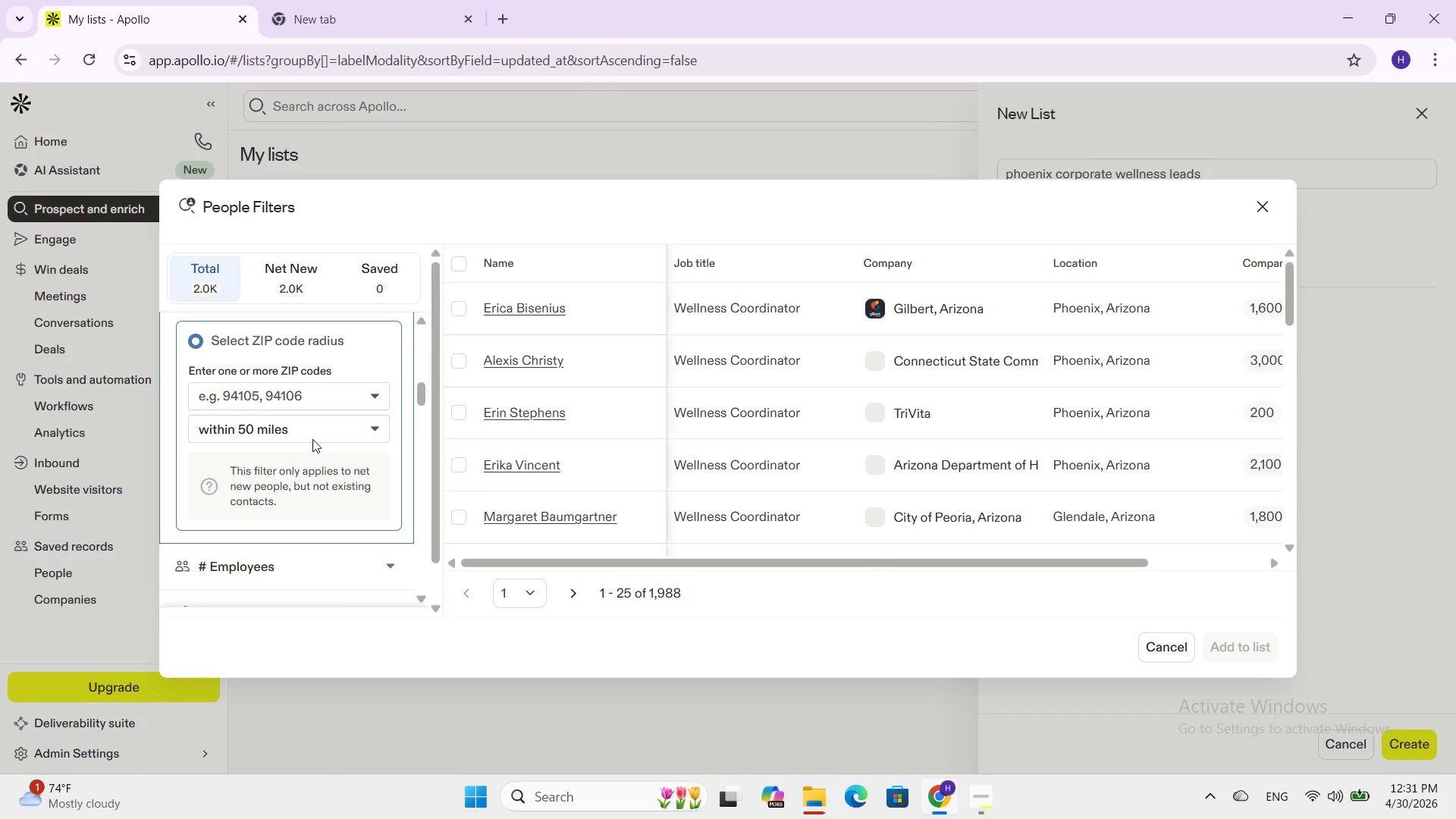 
left_click([313, 438])
 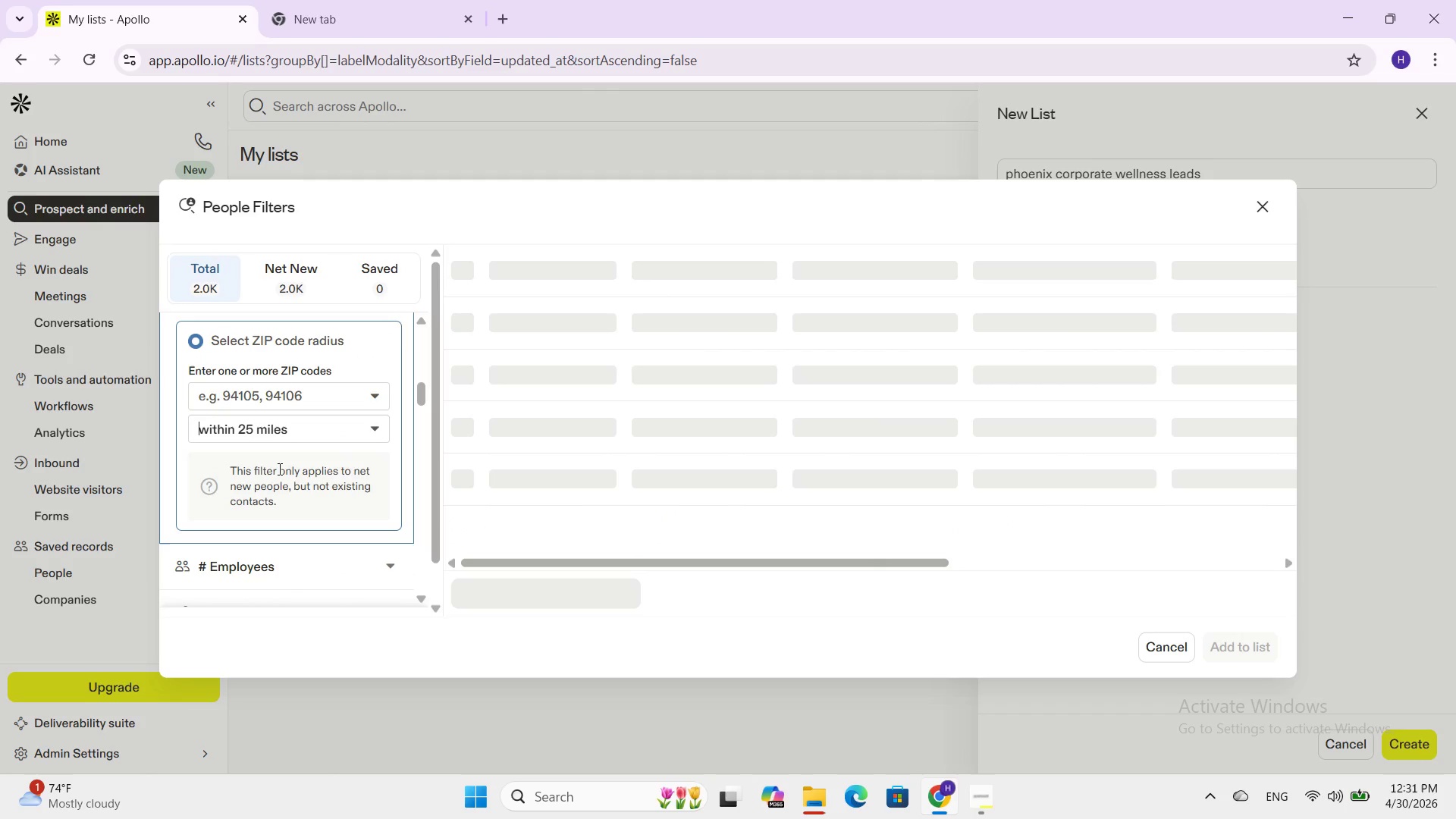 
scroll: coordinate [286, 457], scroll_direction: down, amount: 1.0
 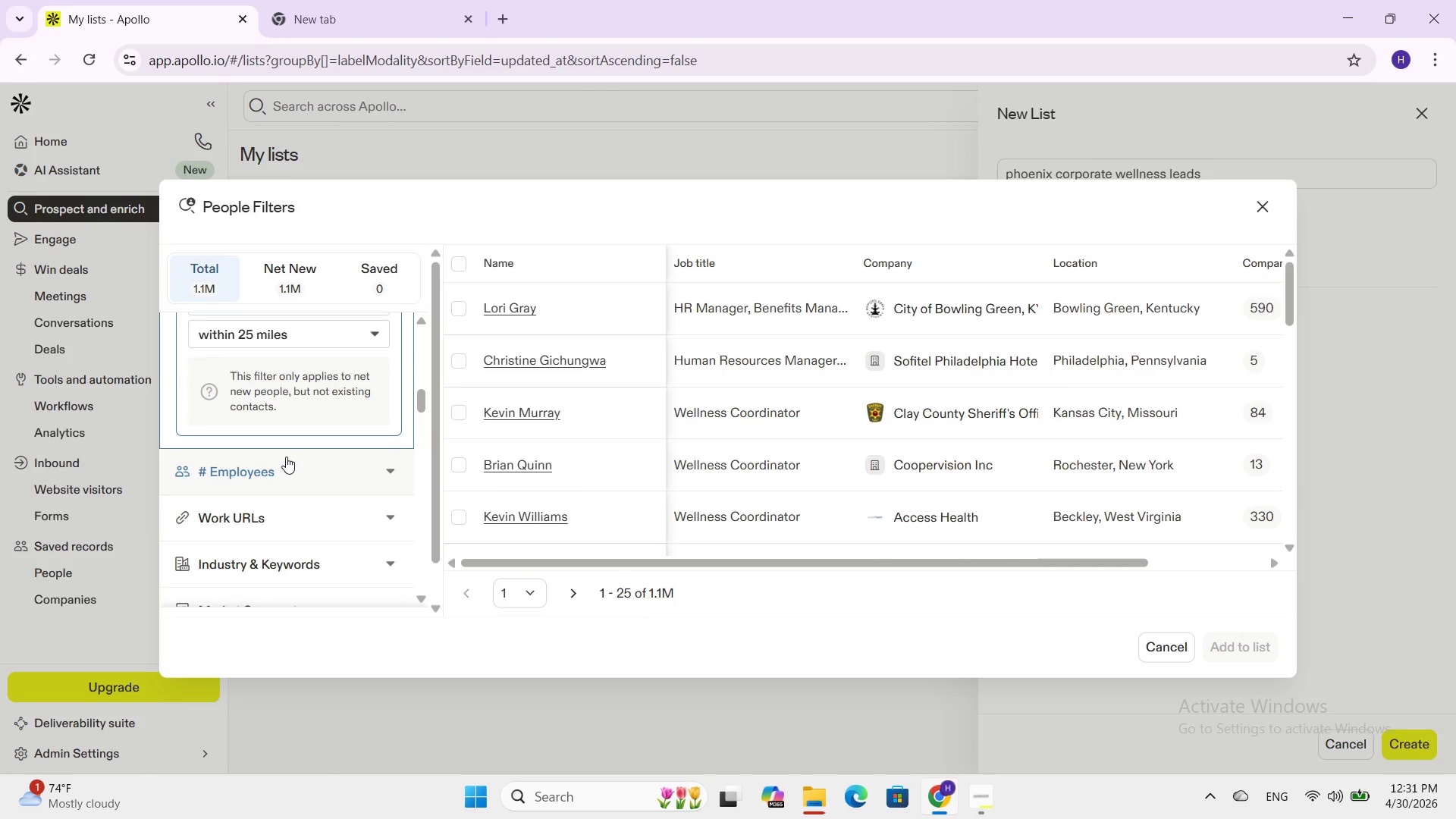 
left_click([284, 458])
 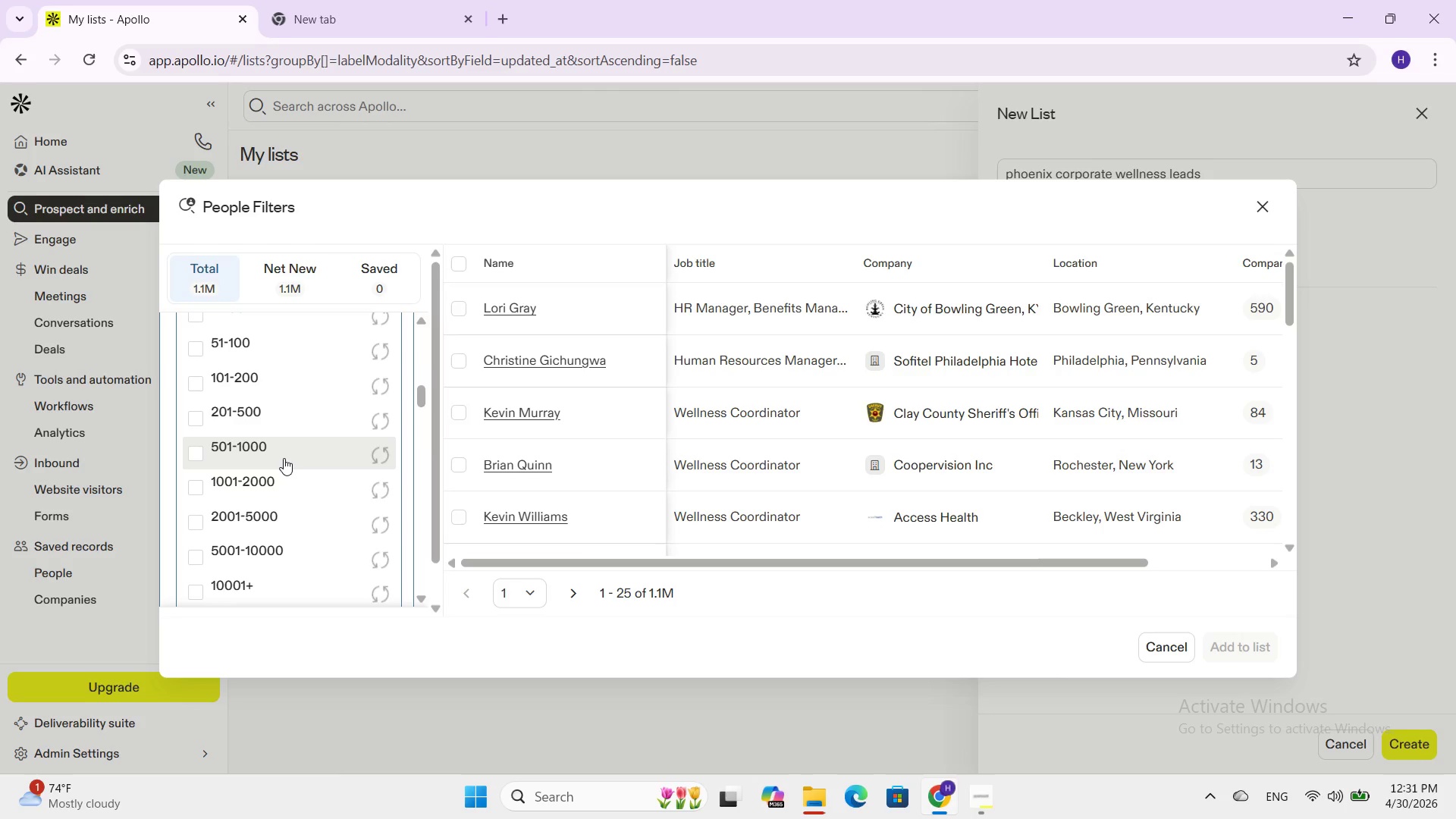 
scroll: coordinate [284, 458], scroll_direction: down, amount: 1.0
 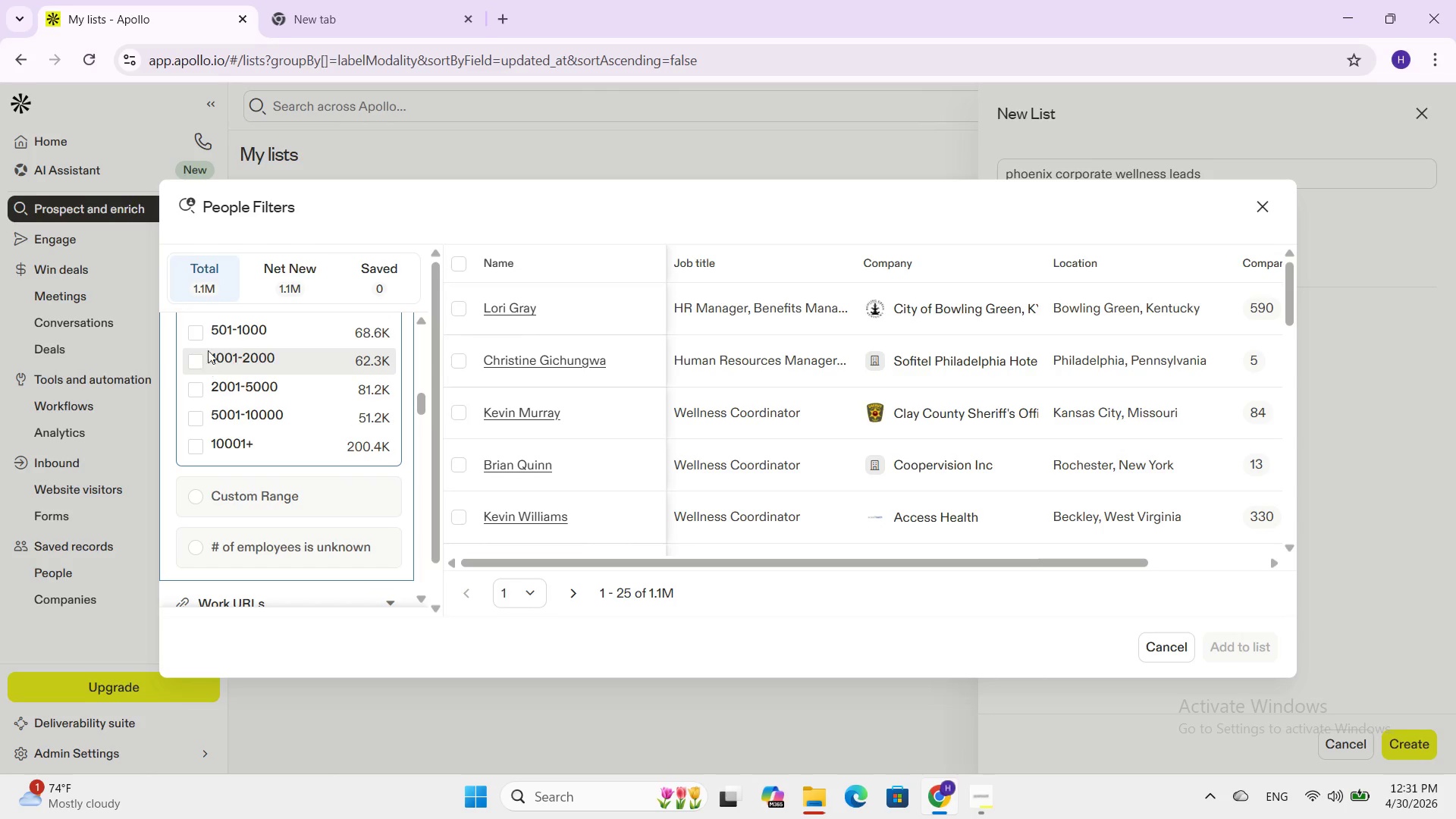 
scroll: coordinate [202, 335], scroll_direction: up, amount: 1.0
 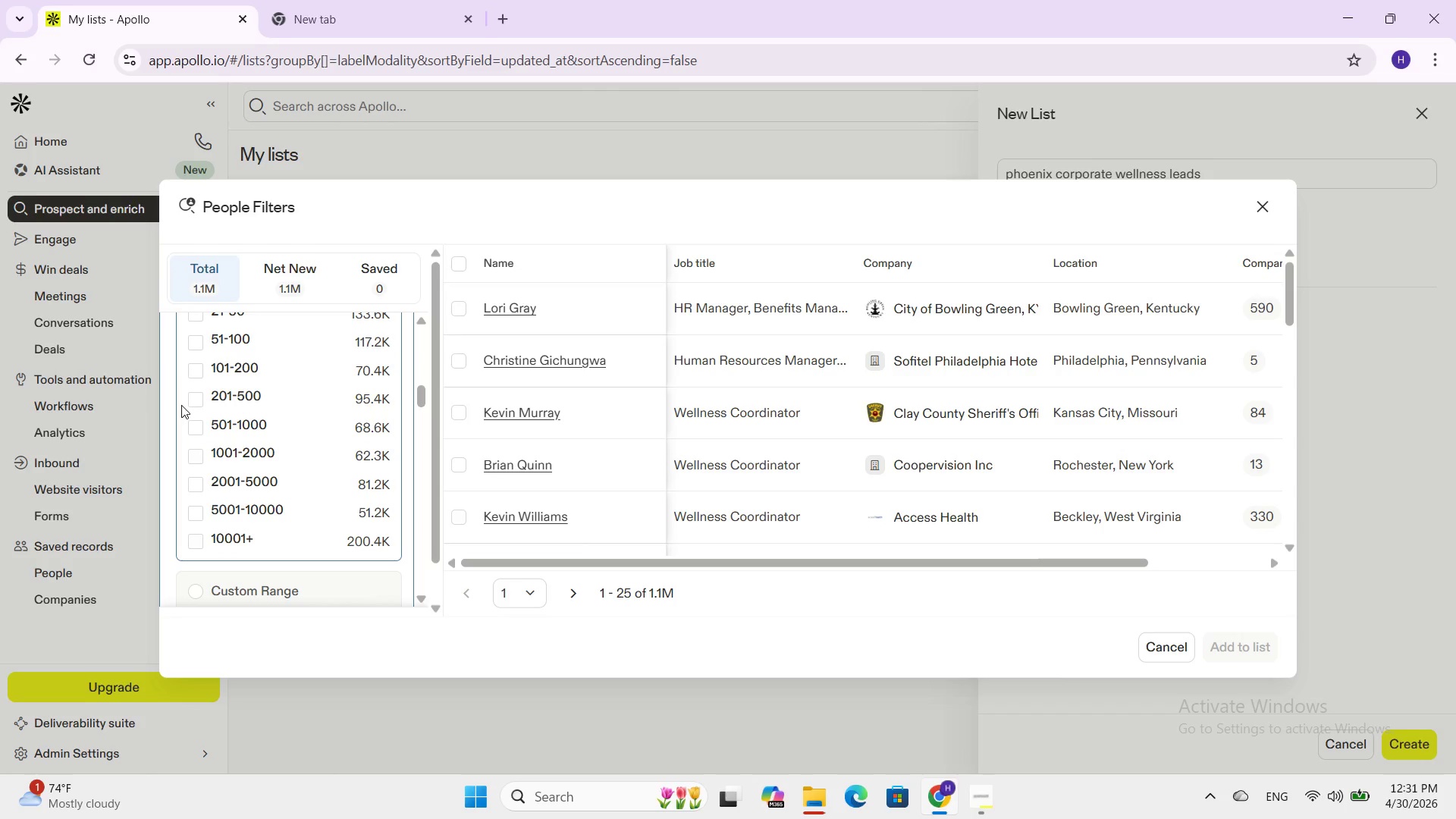 
left_click([190, 400])
 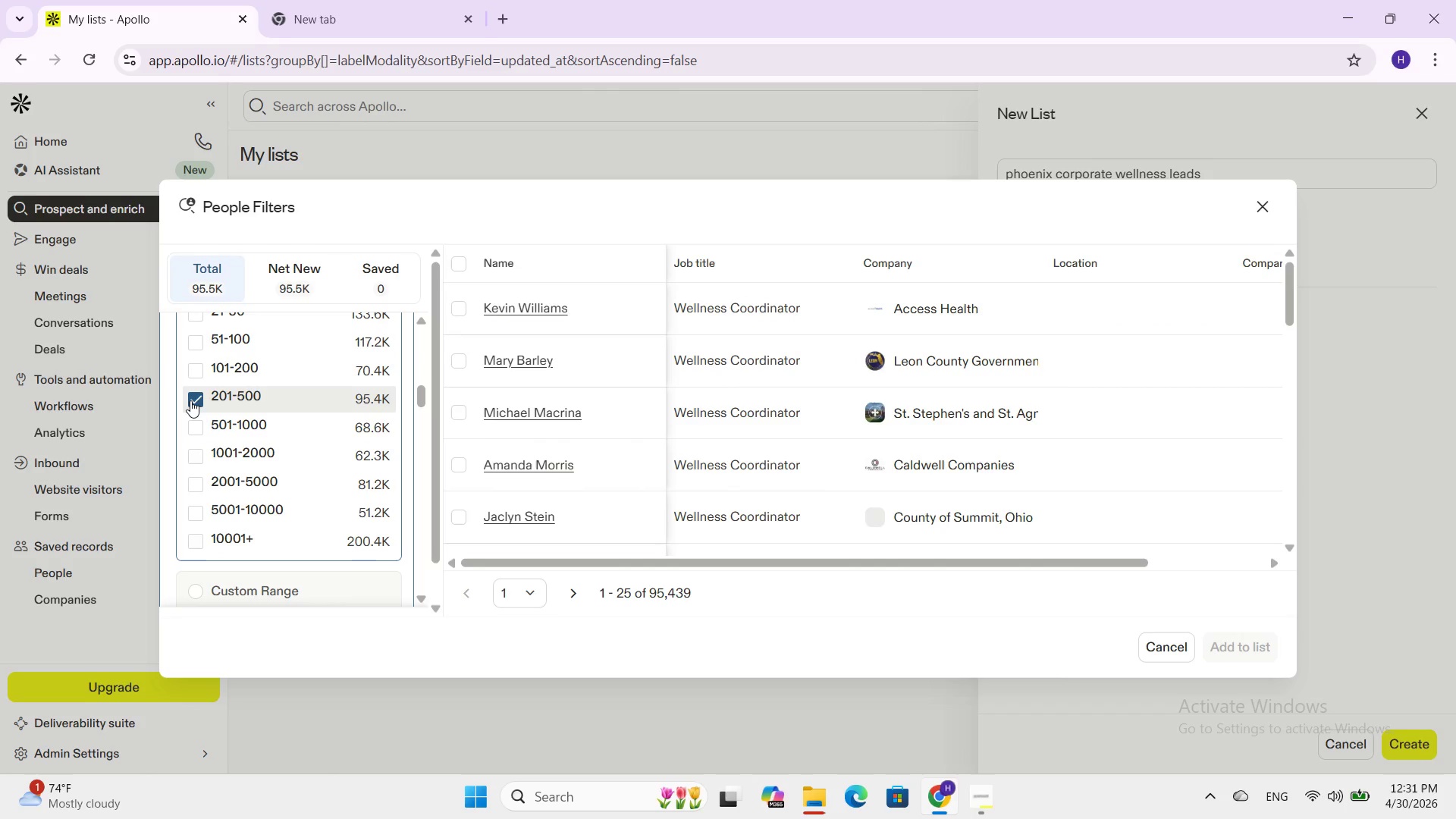 
scroll: coordinate [190, 400], scroll_direction: down, amount: 1.0
 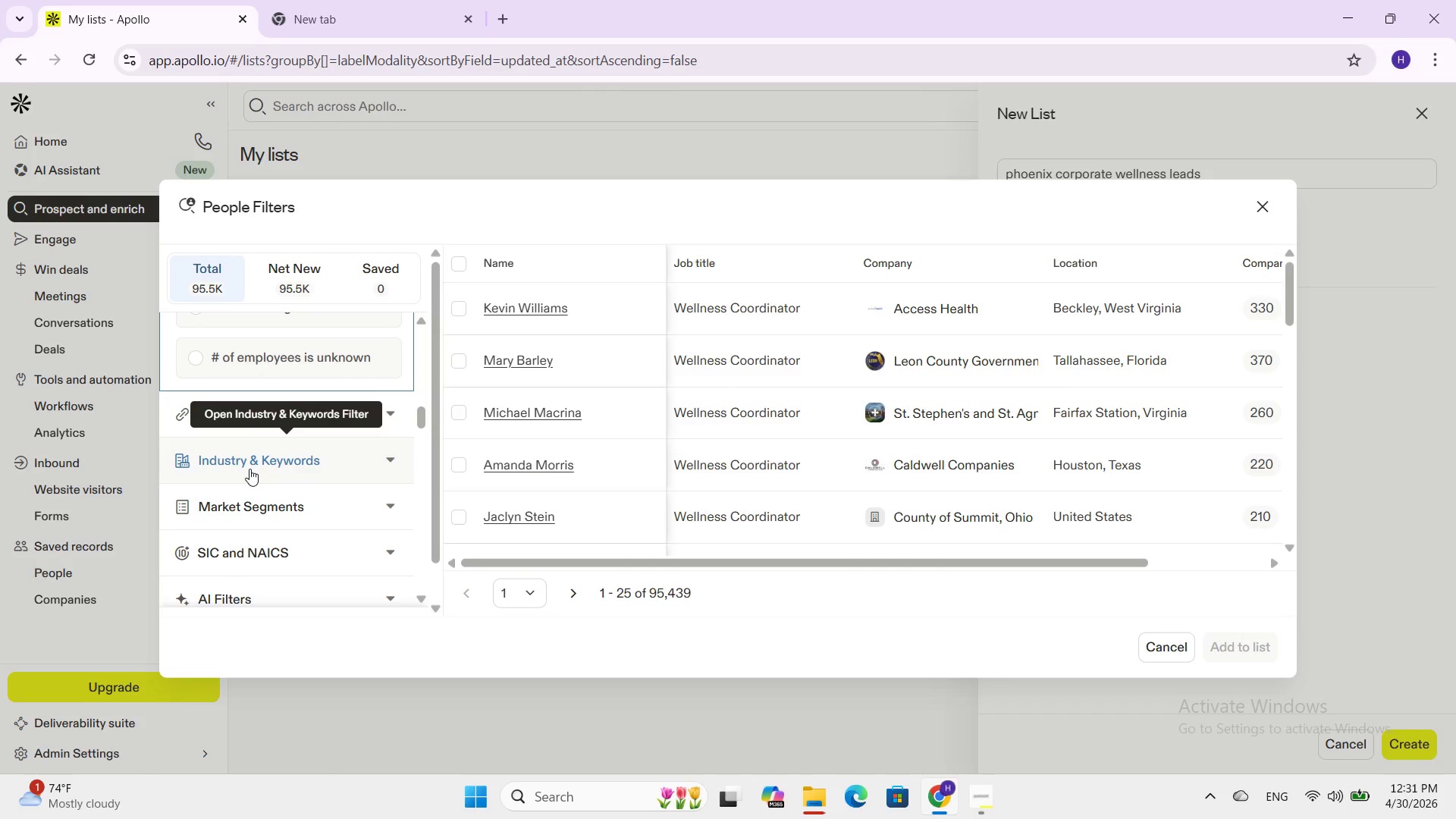 
wait(5.69)
 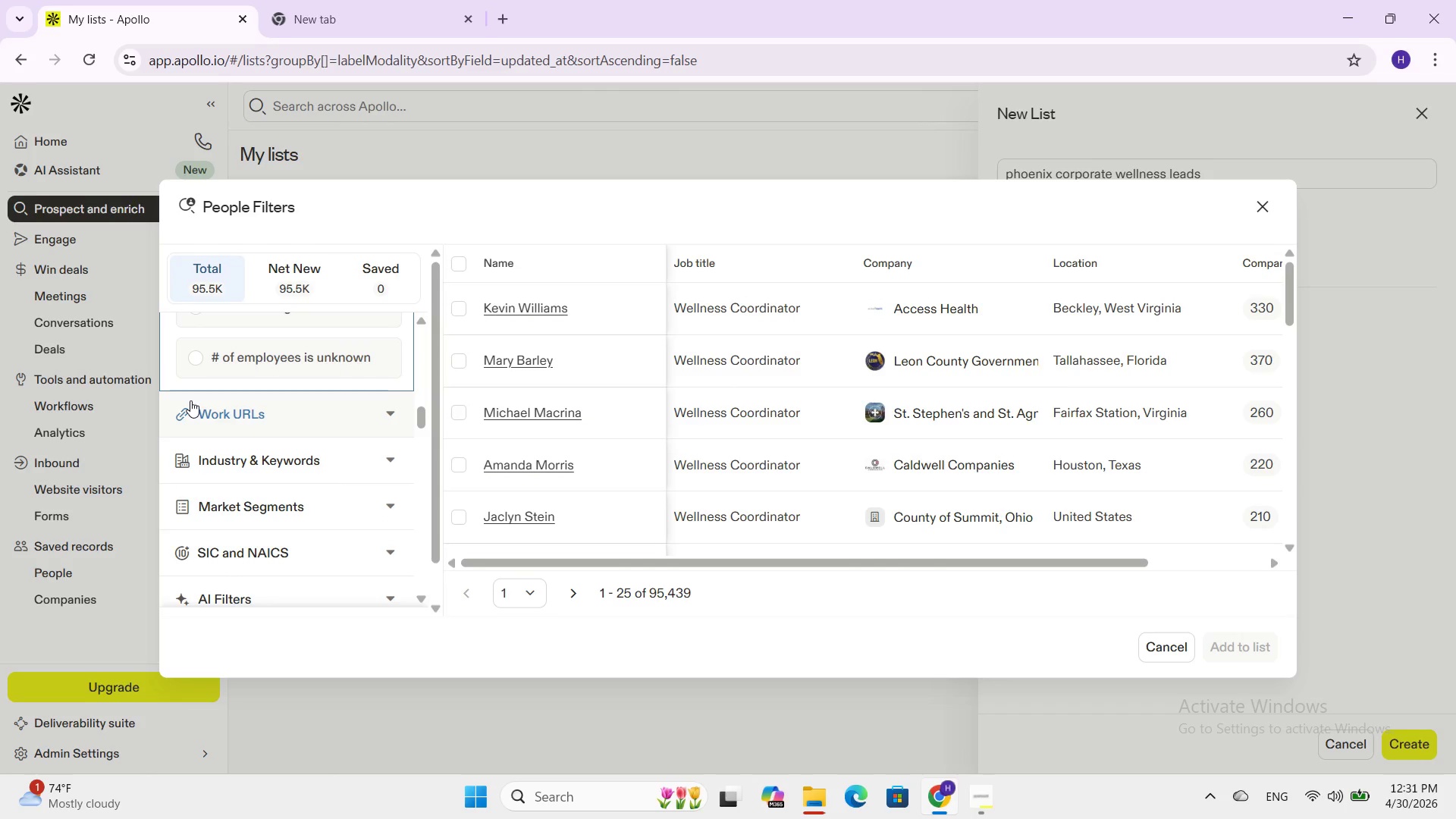 
left_click([249, 468])
 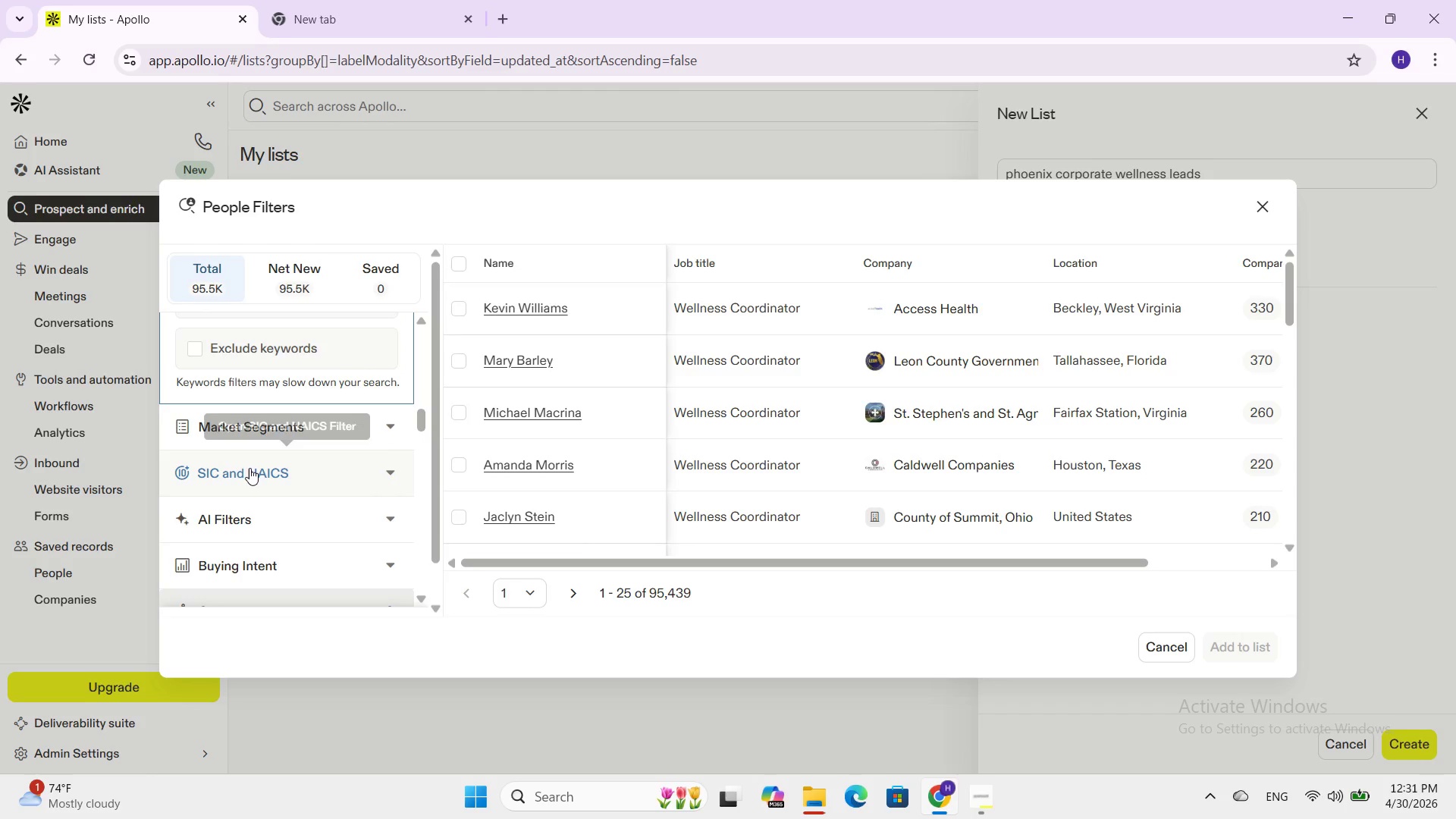 
scroll: coordinate [249, 468], scroll_direction: up, amount: 2.0
 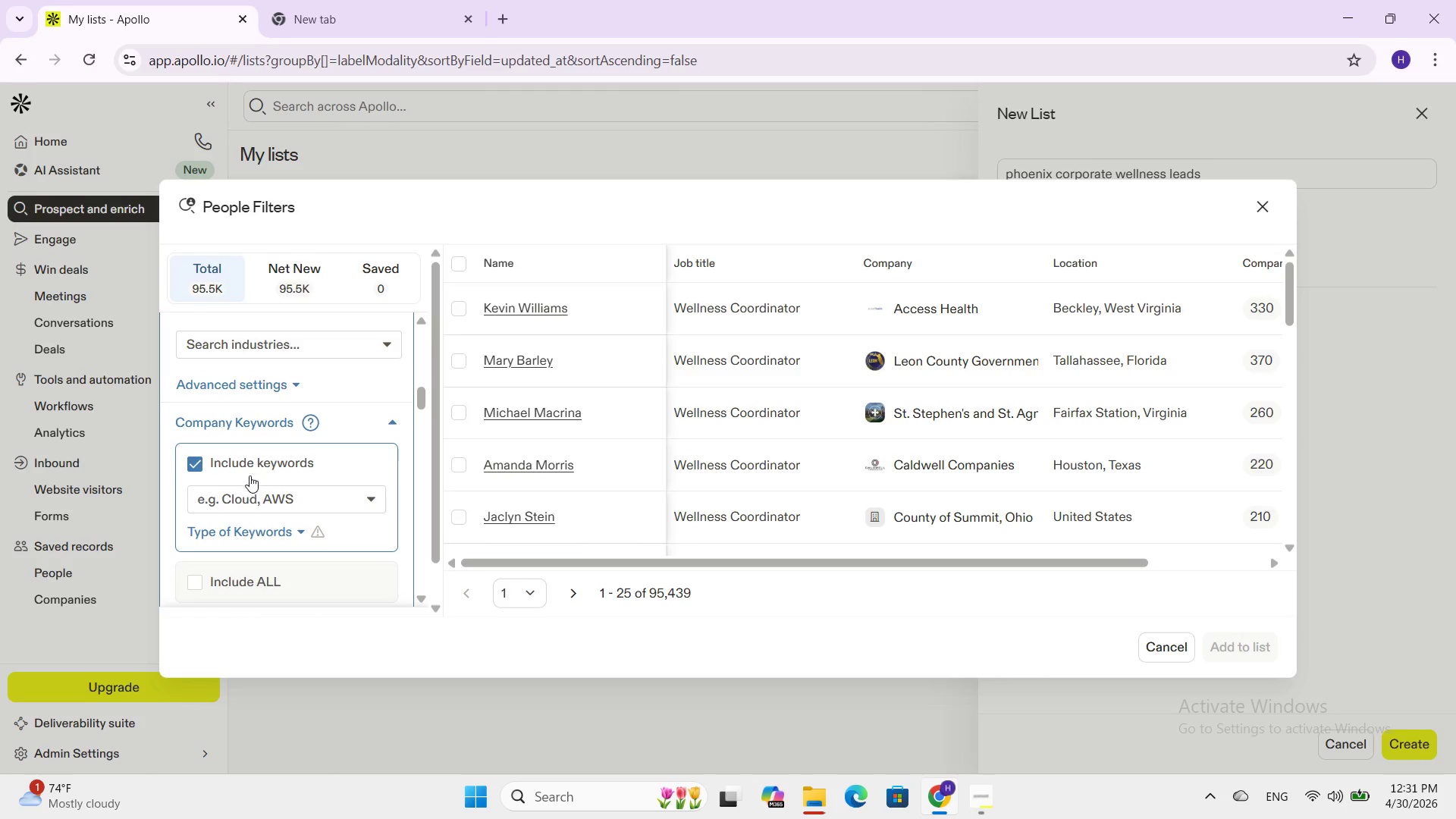 
left_click([247, 492])
 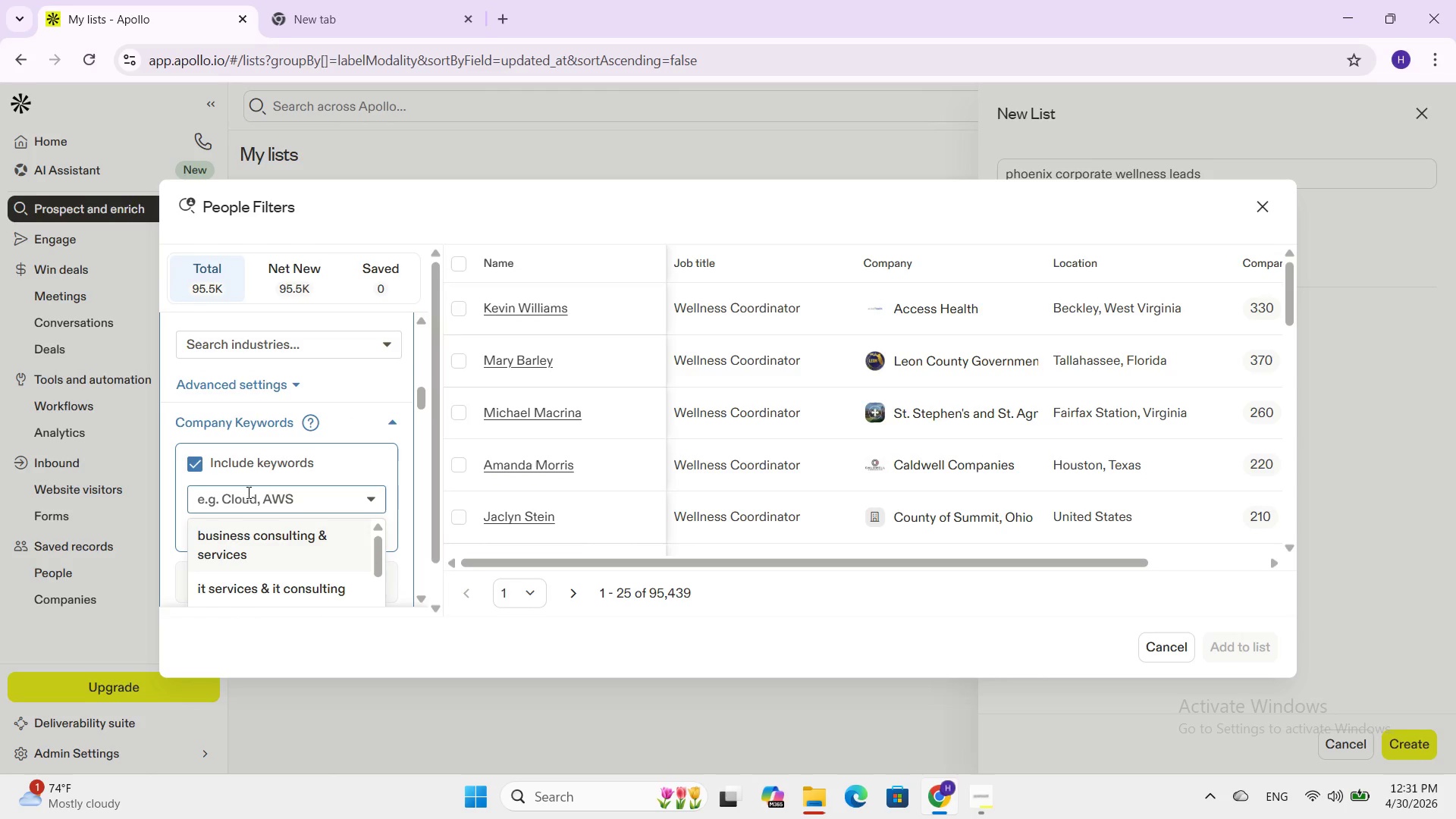 
type(technology )
 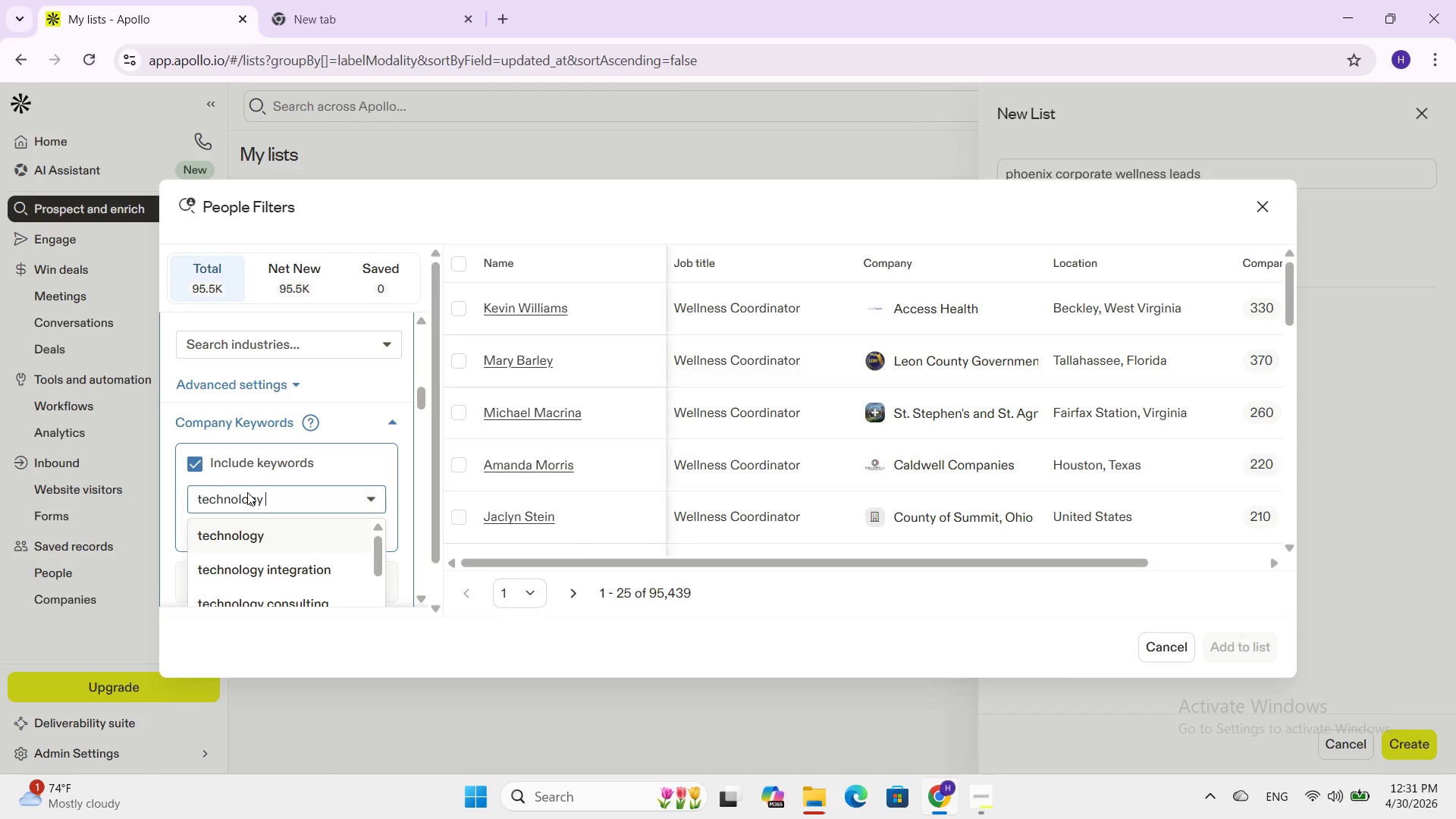 
left_click([233, 530])
 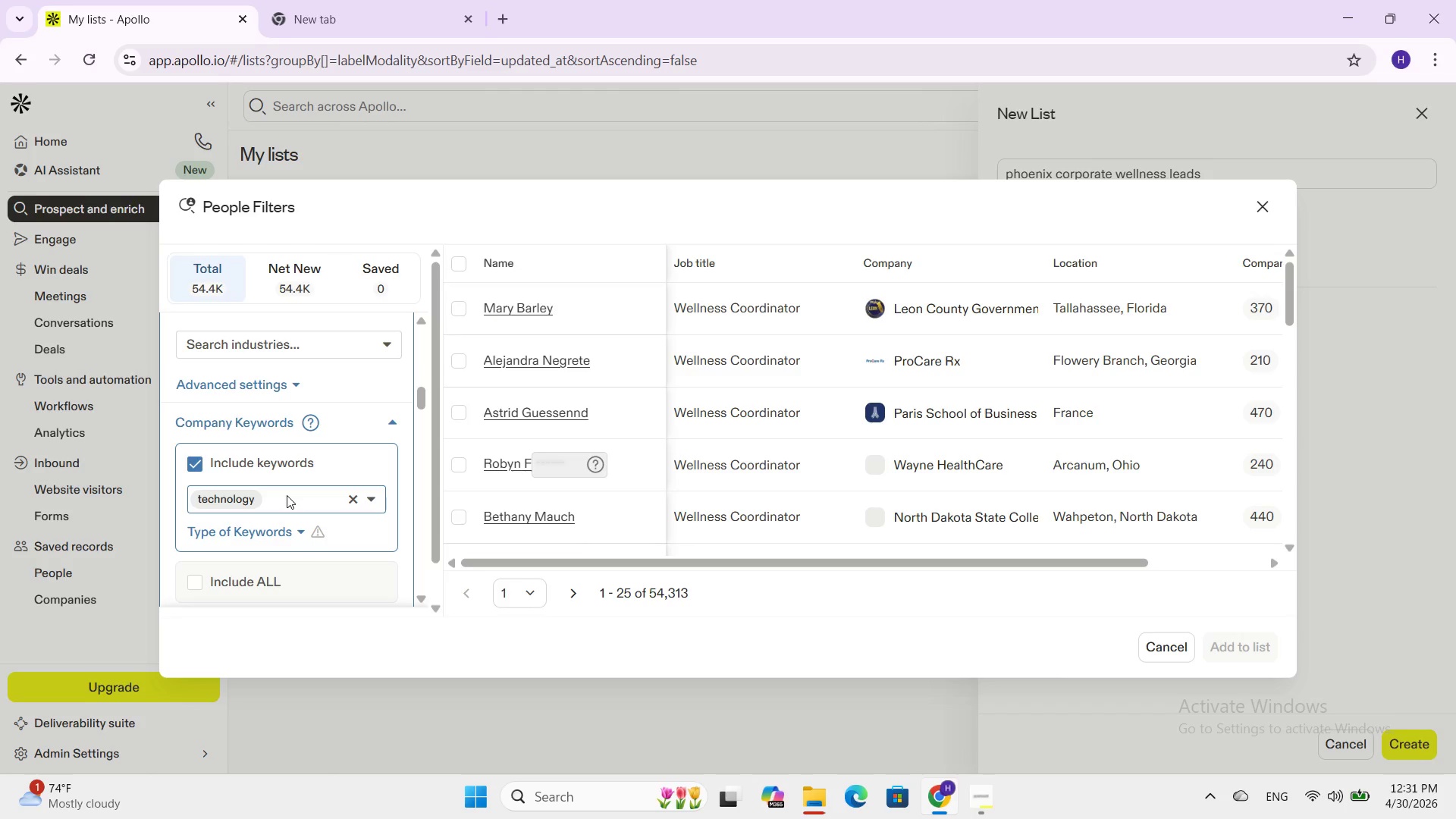 
key(F)
 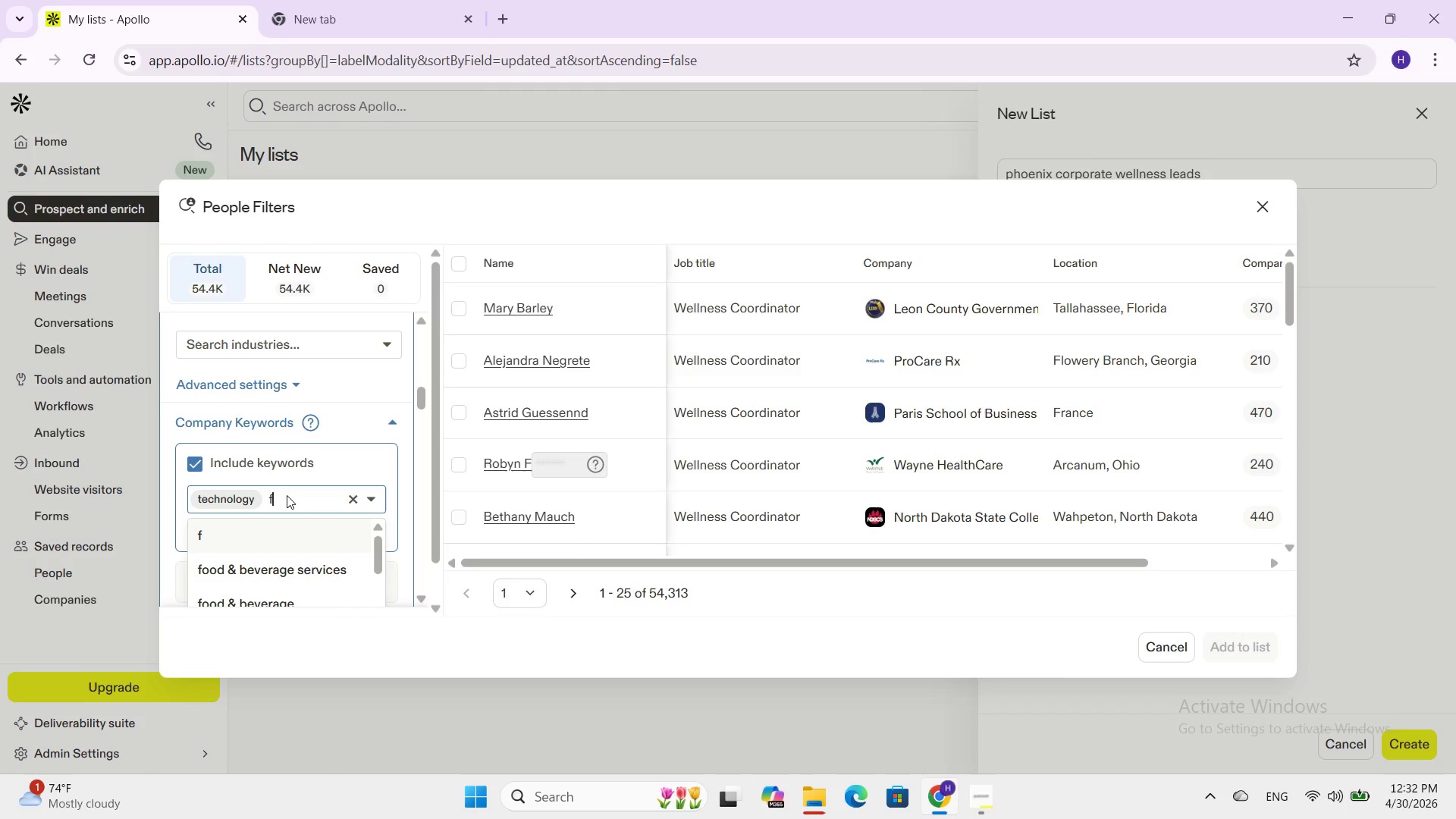 
type(ina)
 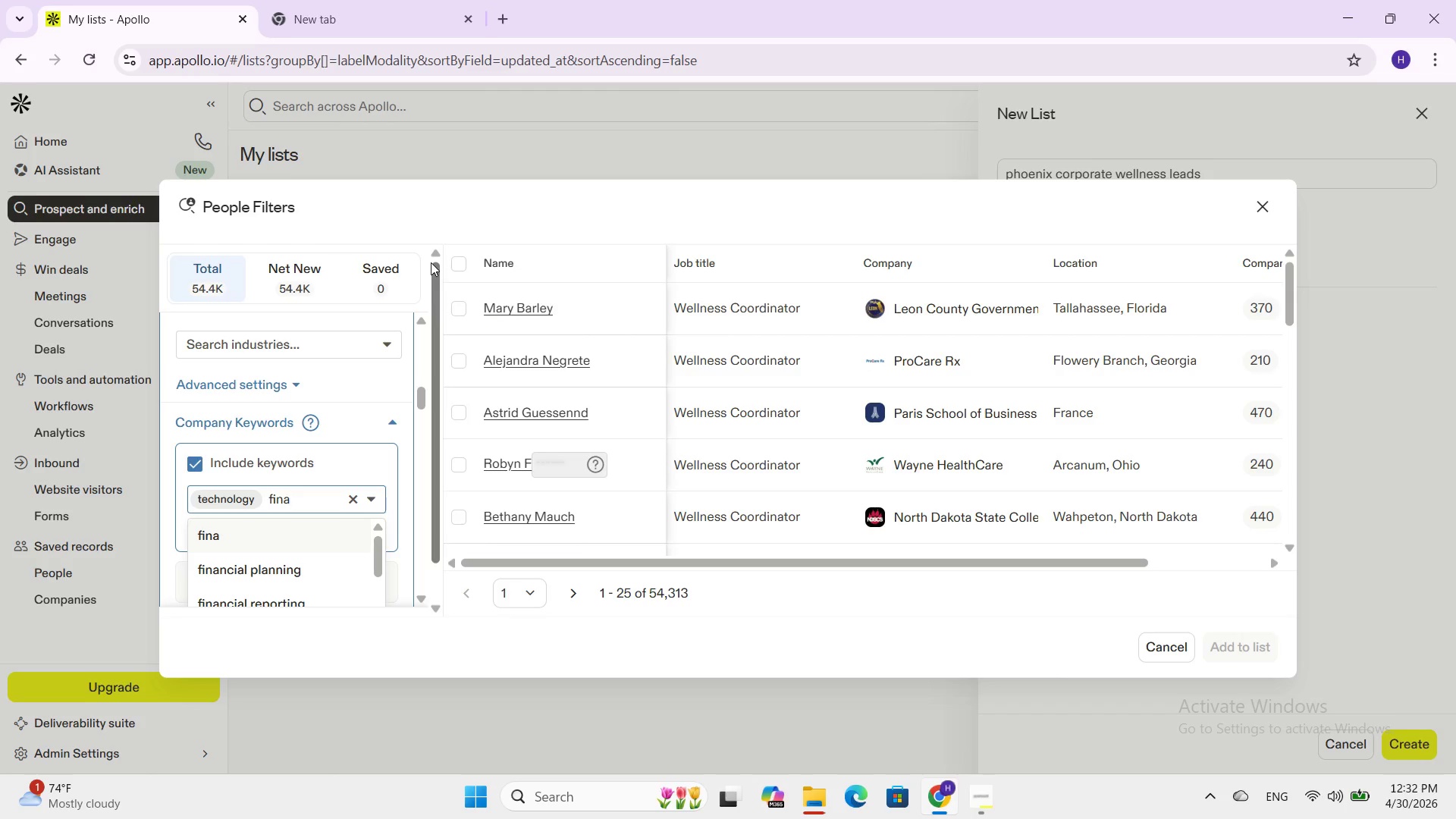 
wait(6.34)
 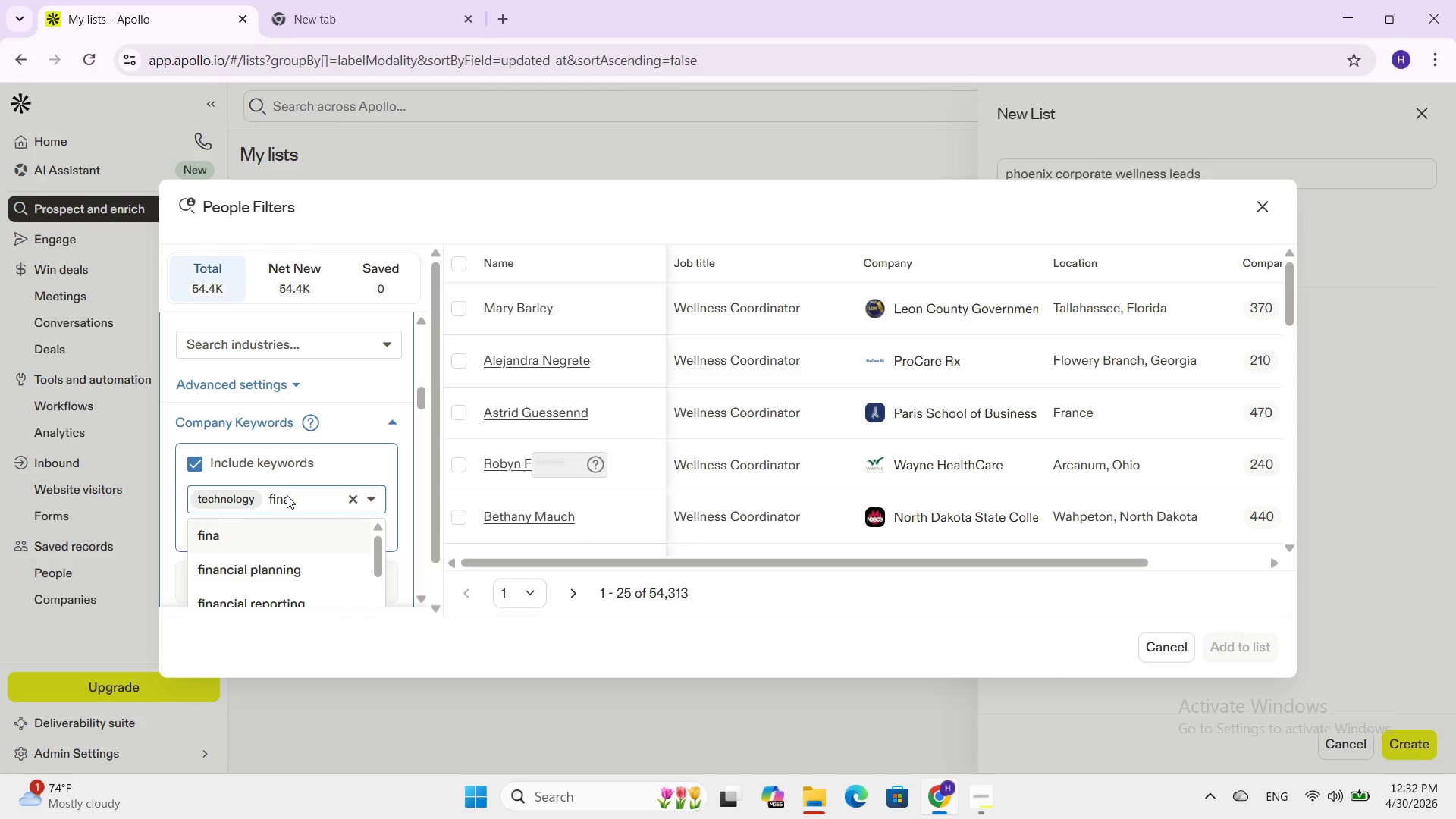 
type(ncial )
 